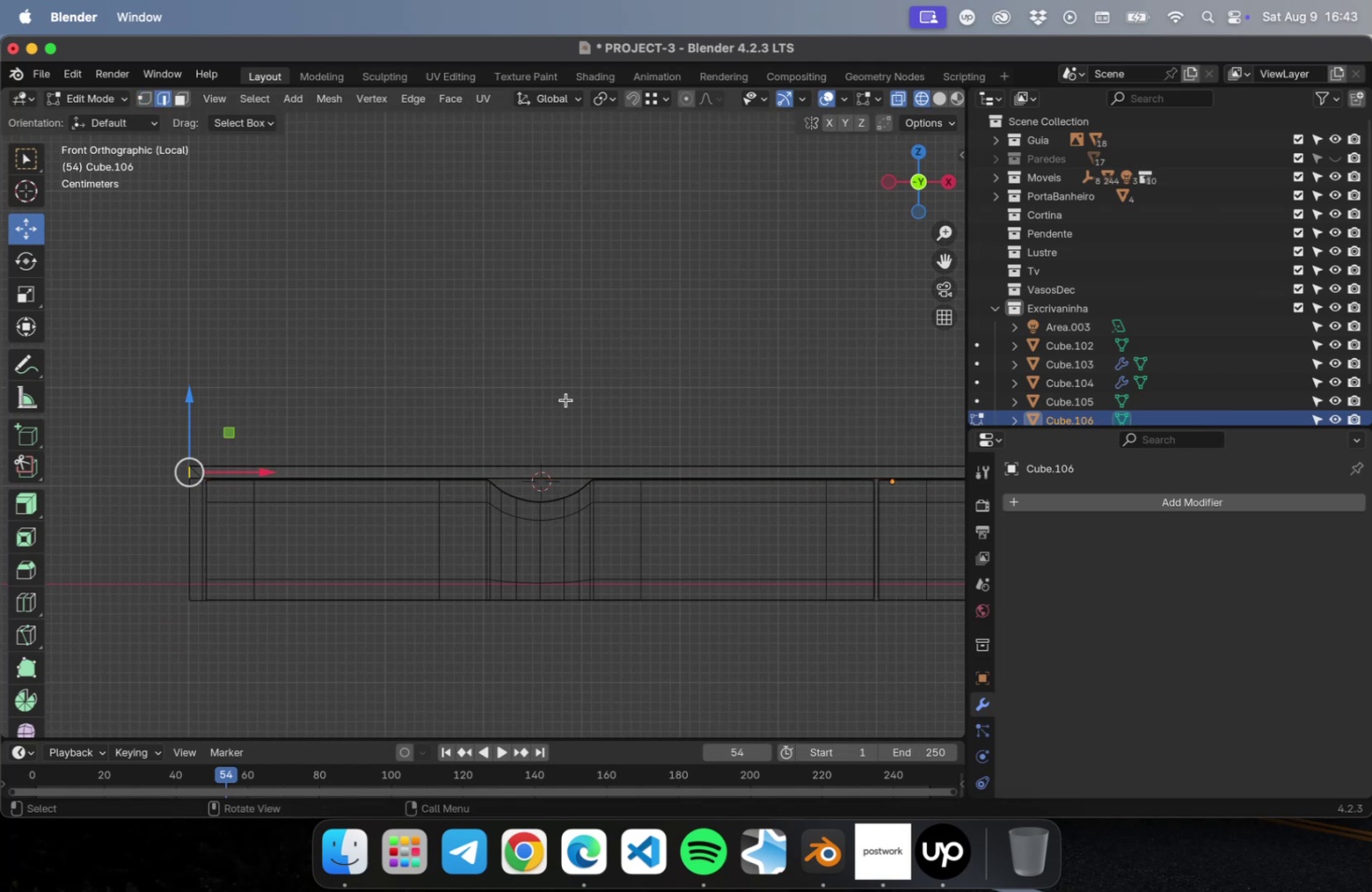 
left_click([566, 399])
 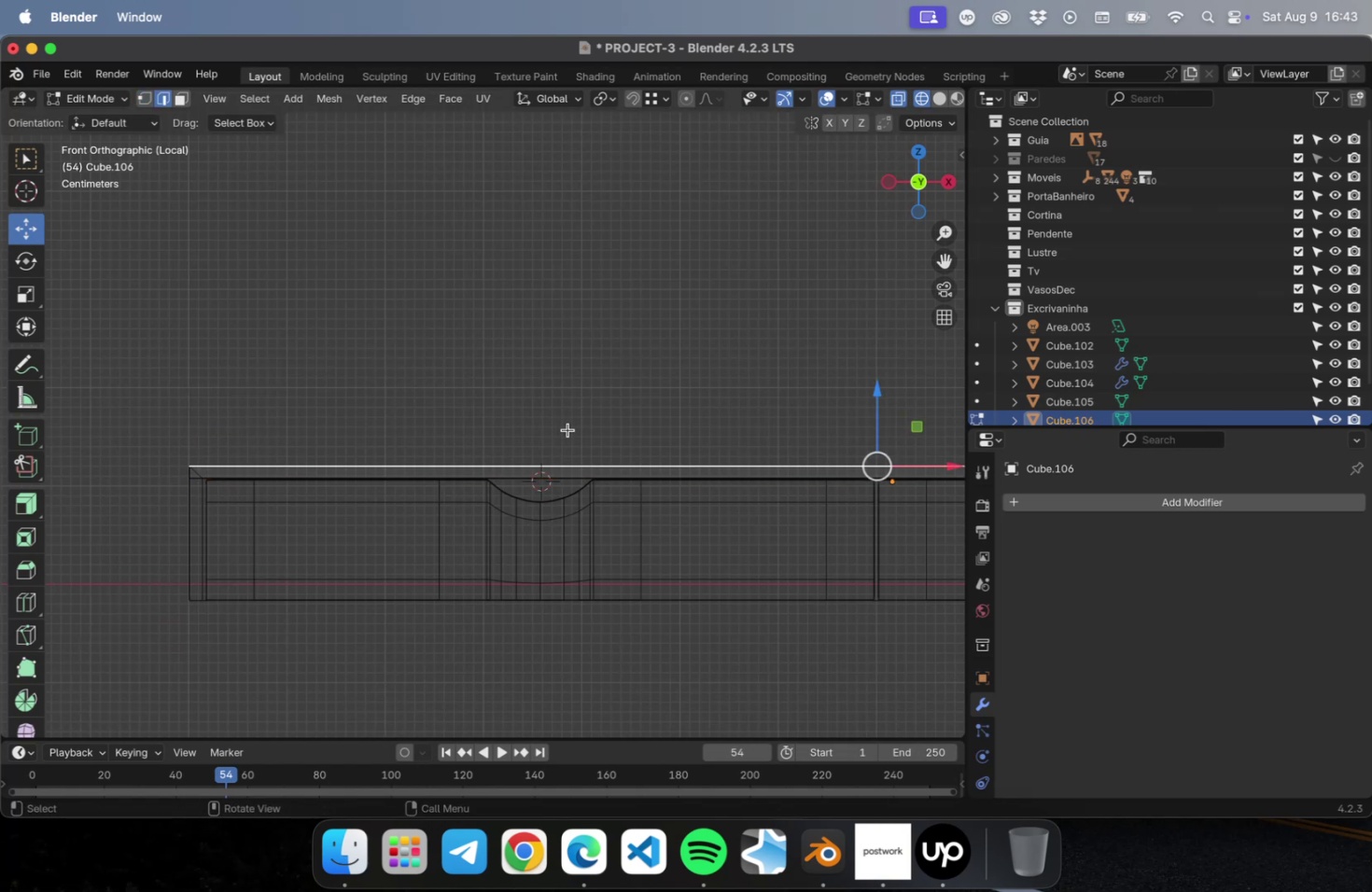 
hold_key(key=ShiftLeft, duration=0.67)
 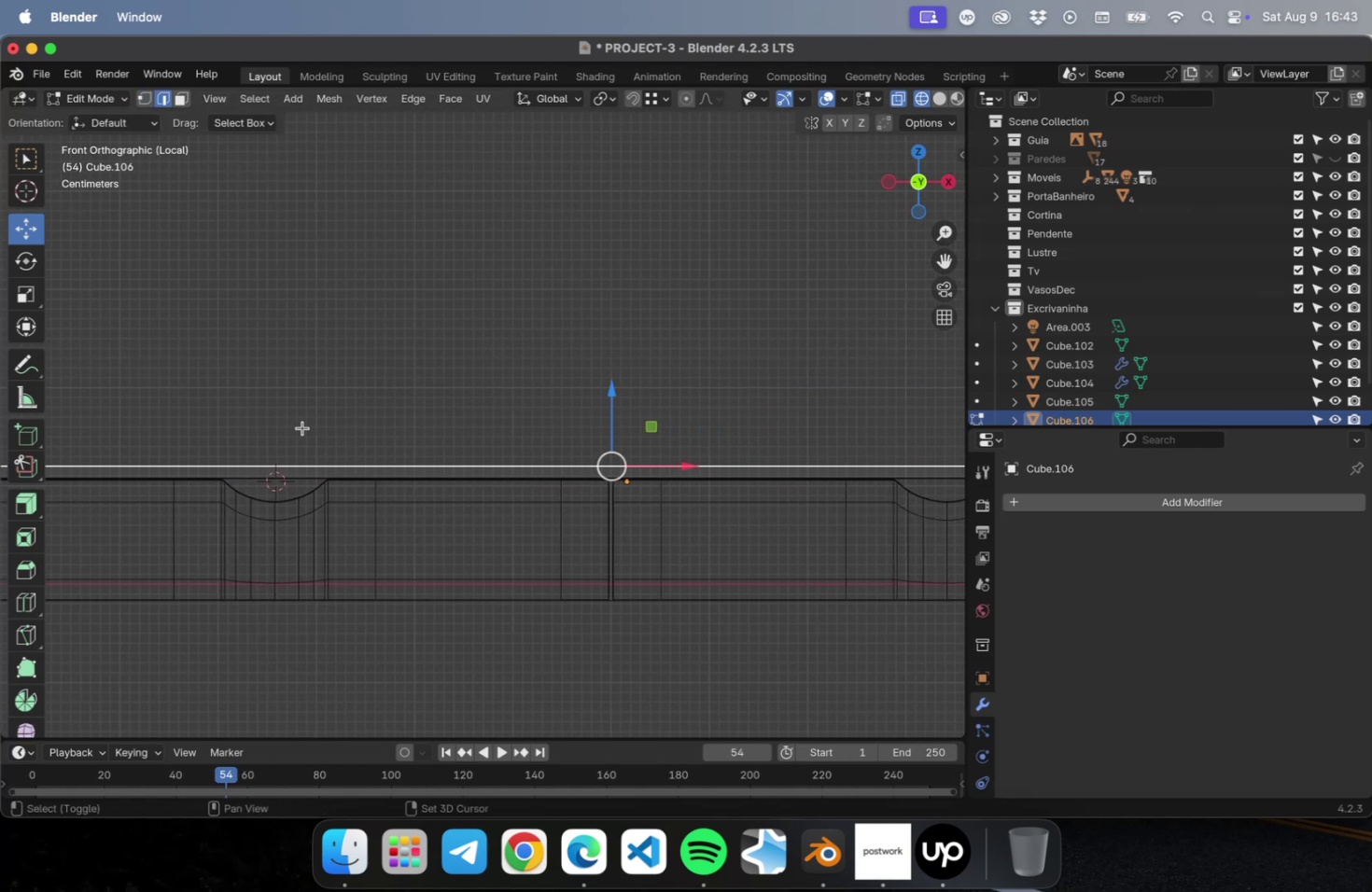 
scroll: coordinate [320, 438], scroll_direction: down, amount: 1.0
 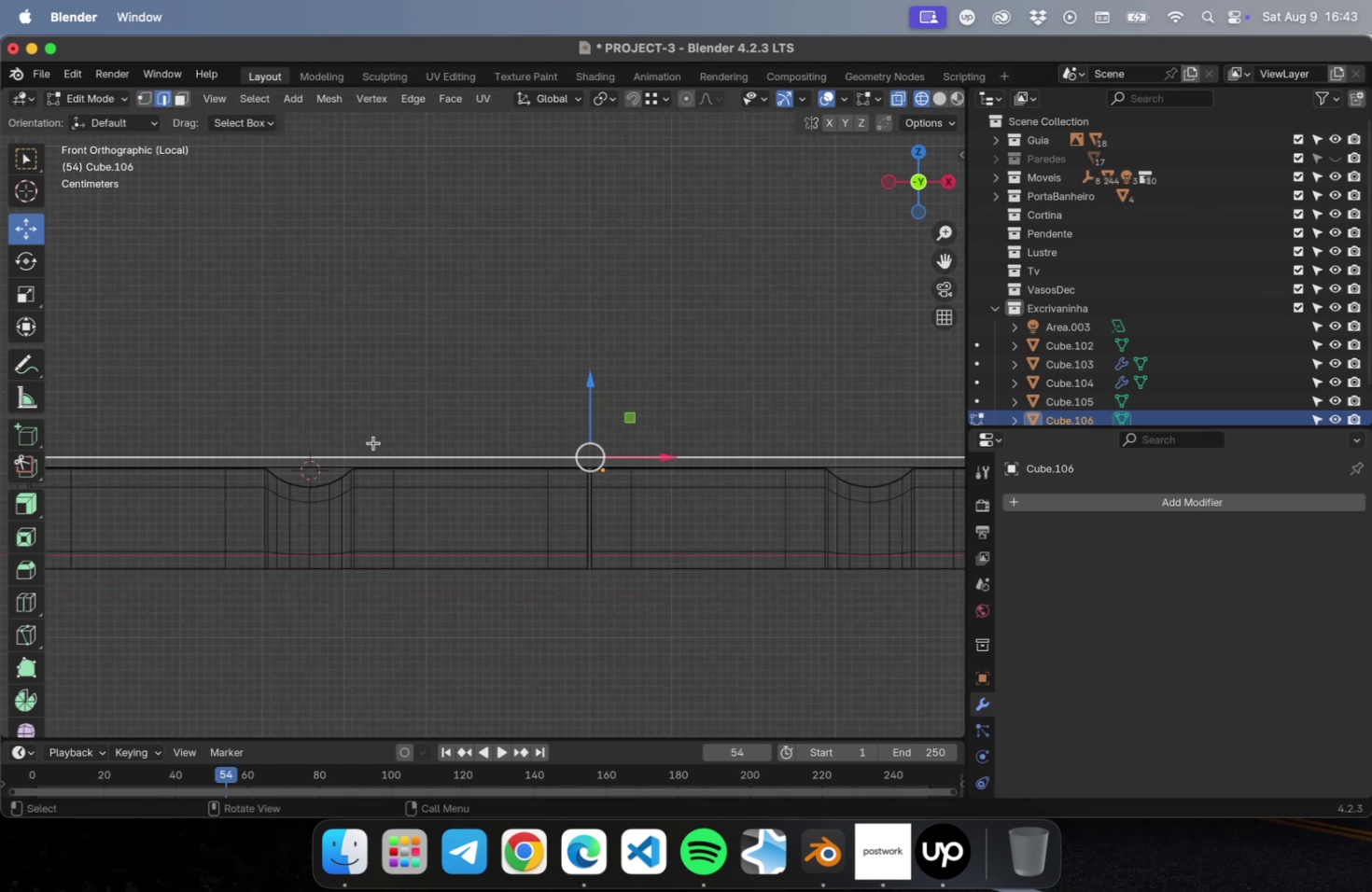 
hold_key(key=ShiftLeft, duration=0.34)
 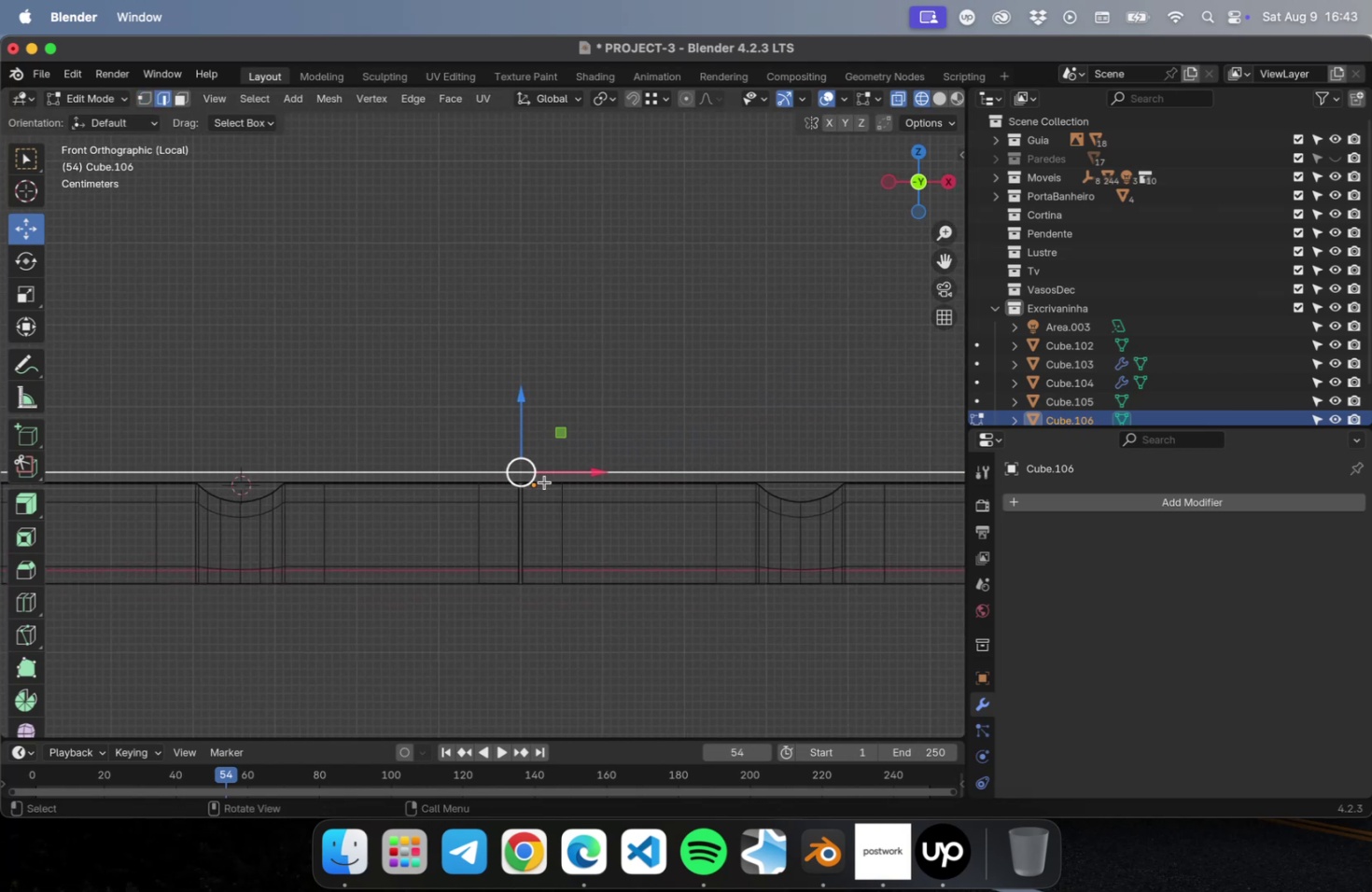 
key(Meta+R)
 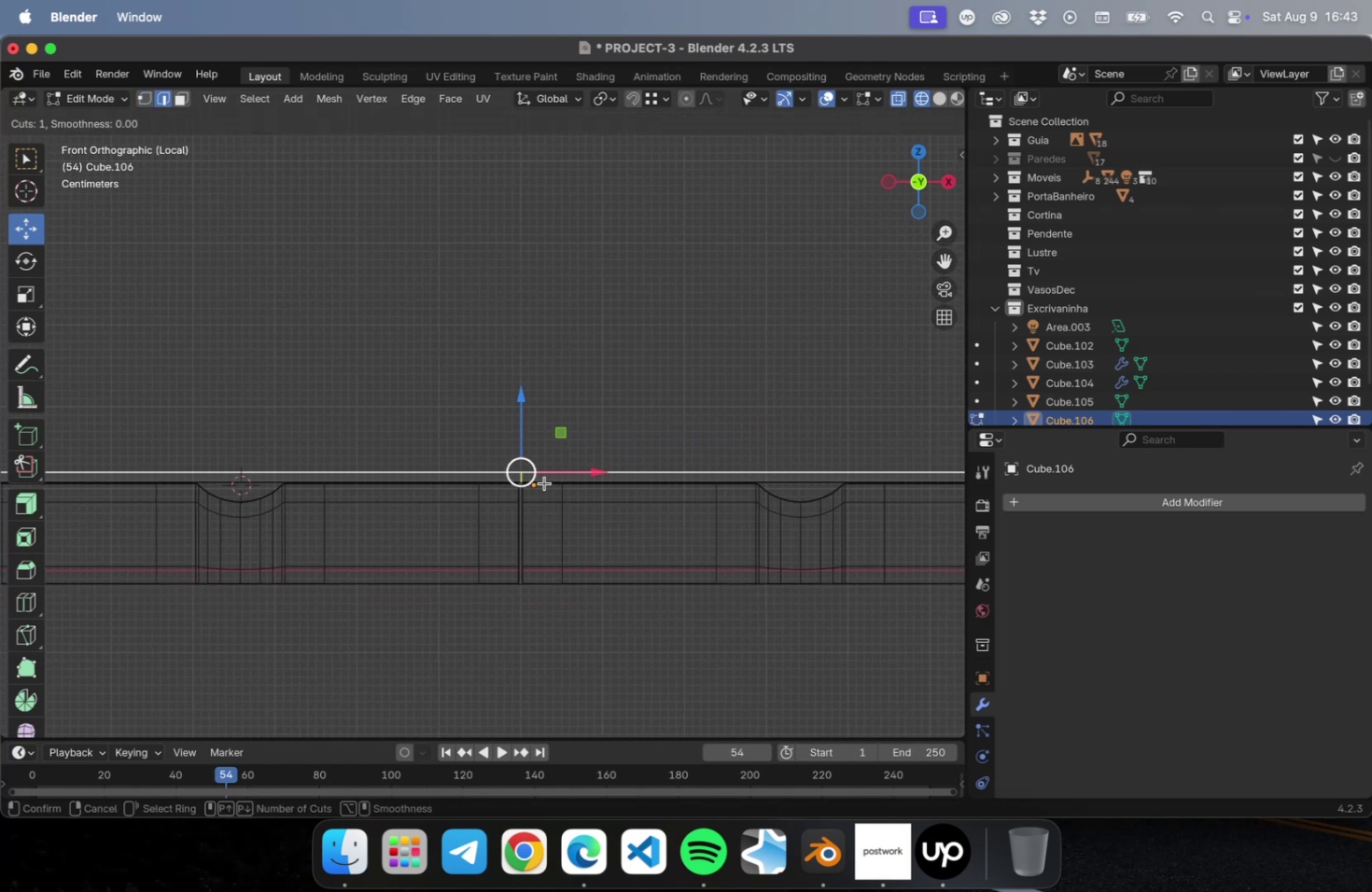 
scroll: coordinate [544, 482], scroll_direction: up, amount: 1.0
 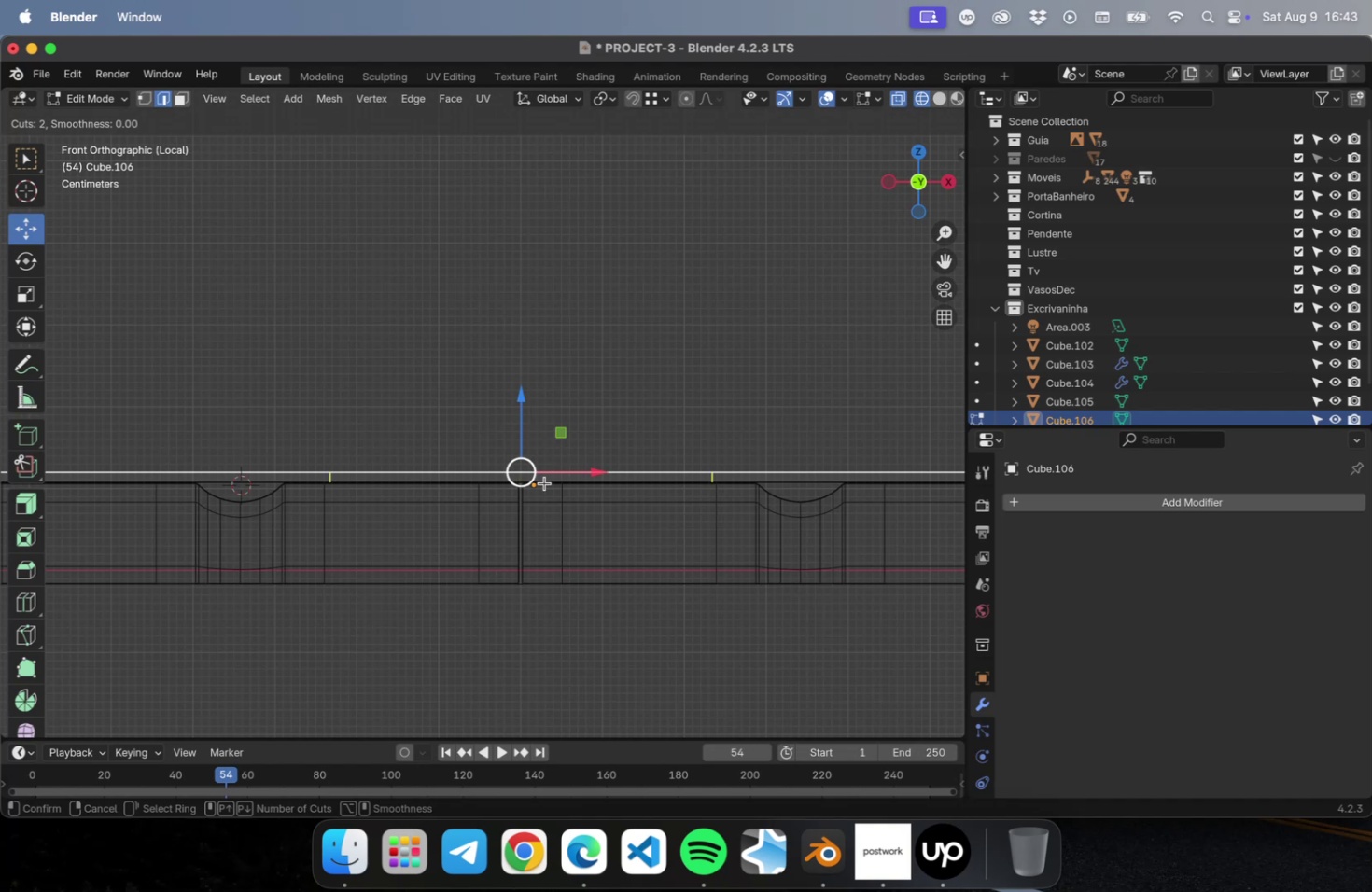 
left_click([544, 482])
 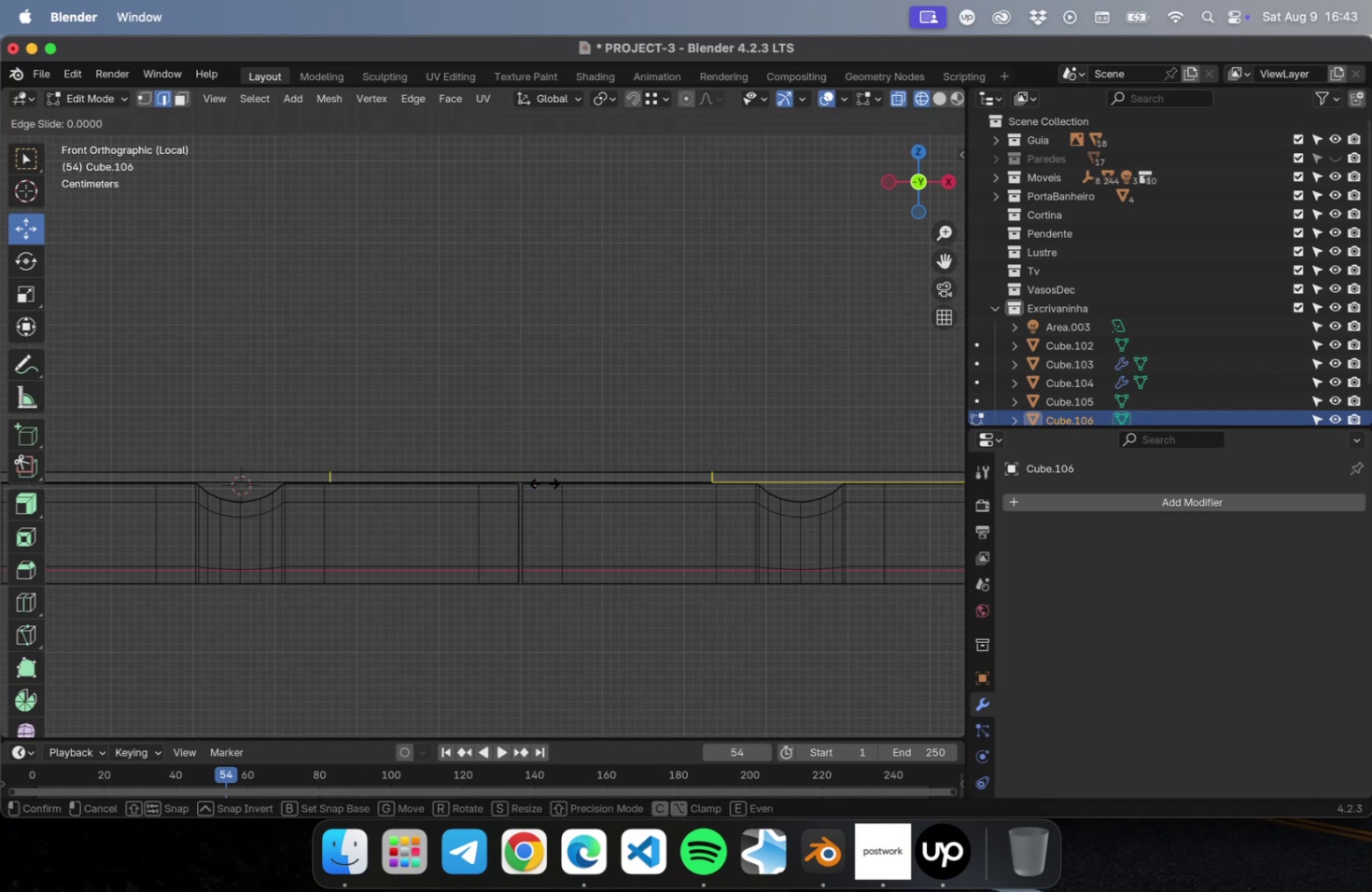 
scroll: coordinate [544, 482], scroll_direction: down, amount: 2.0
 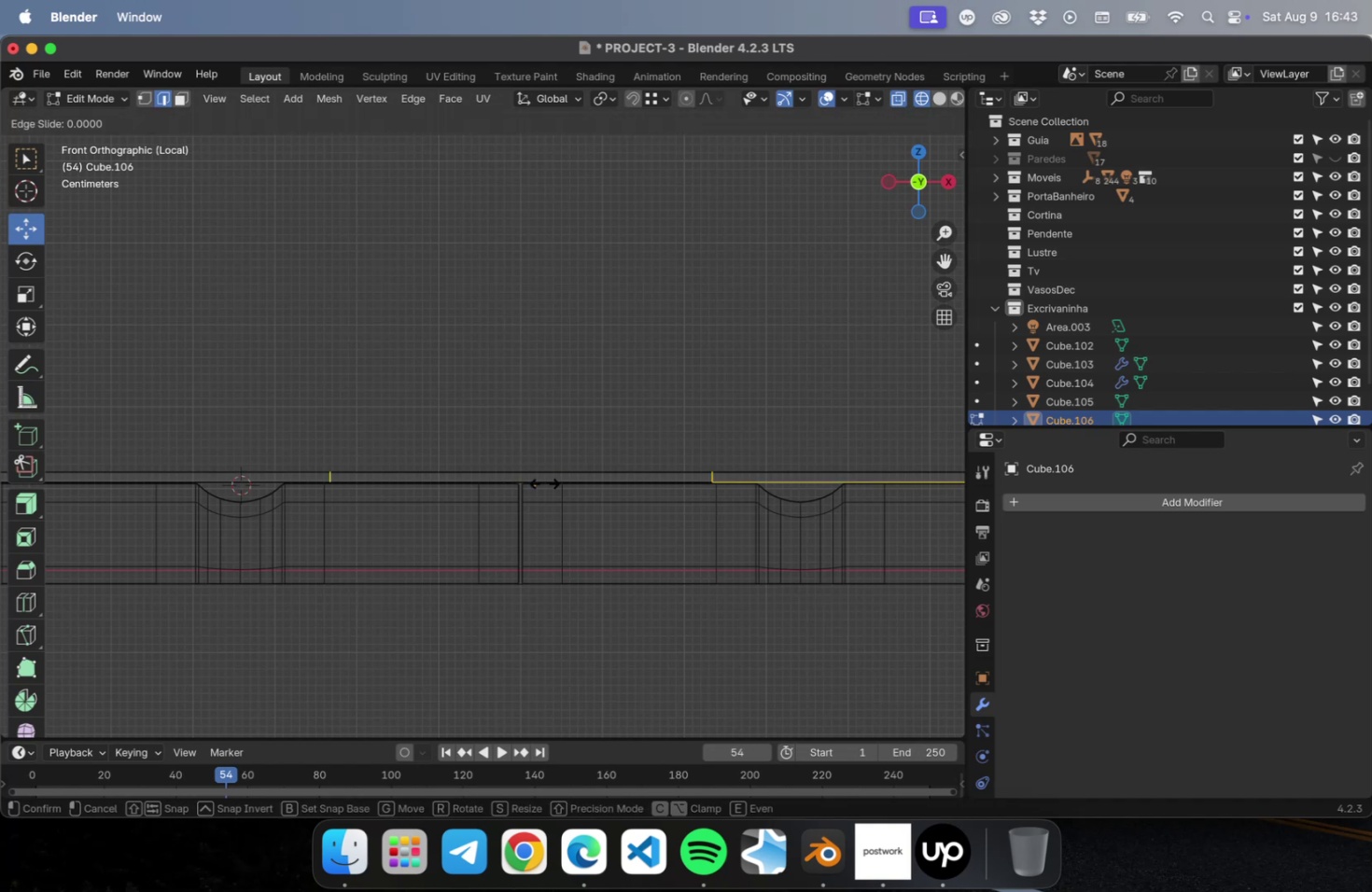 
key(Escape)
 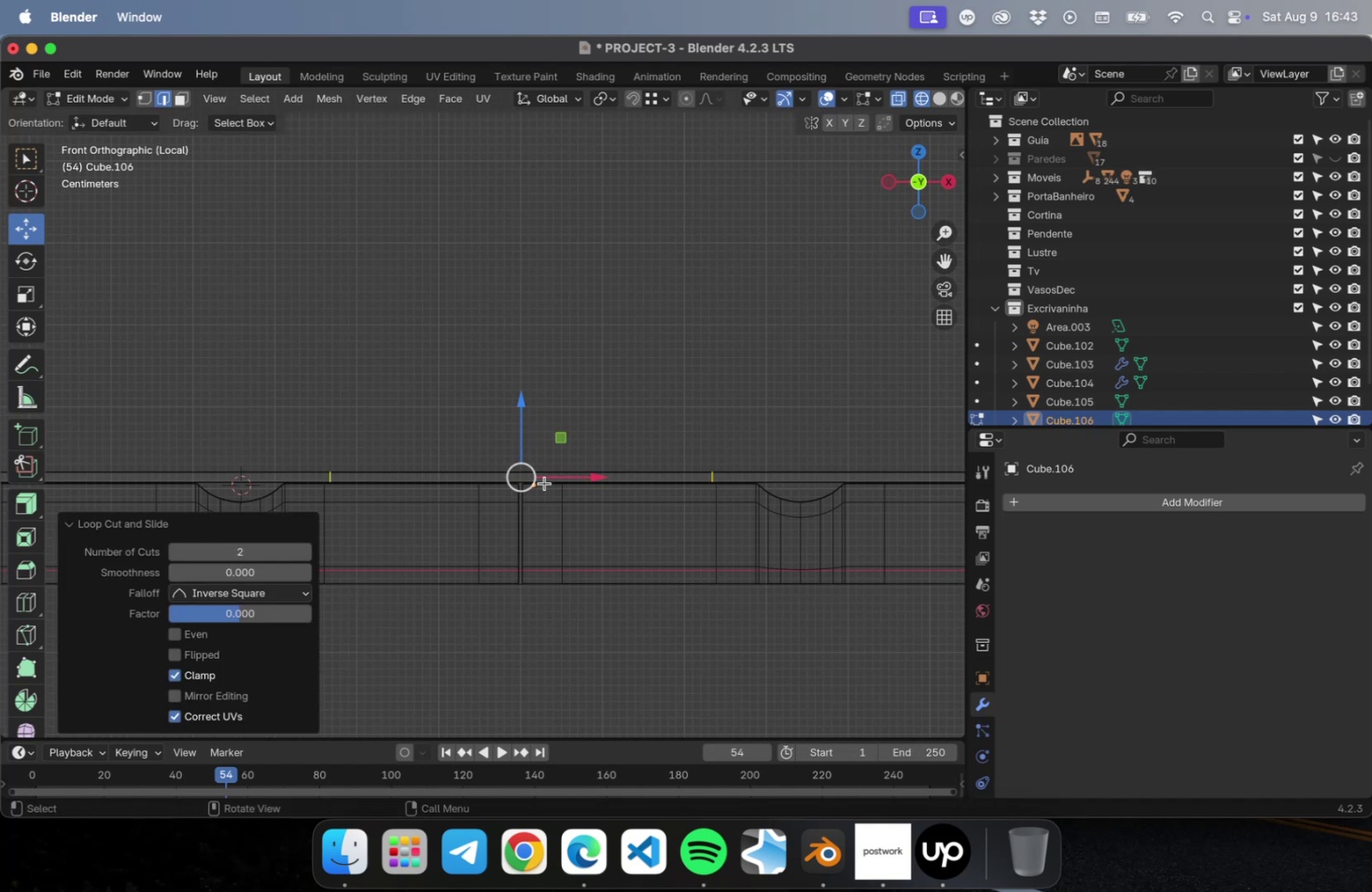 
scroll: coordinate [544, 484], scroll_direction: down, amount: 2.0
 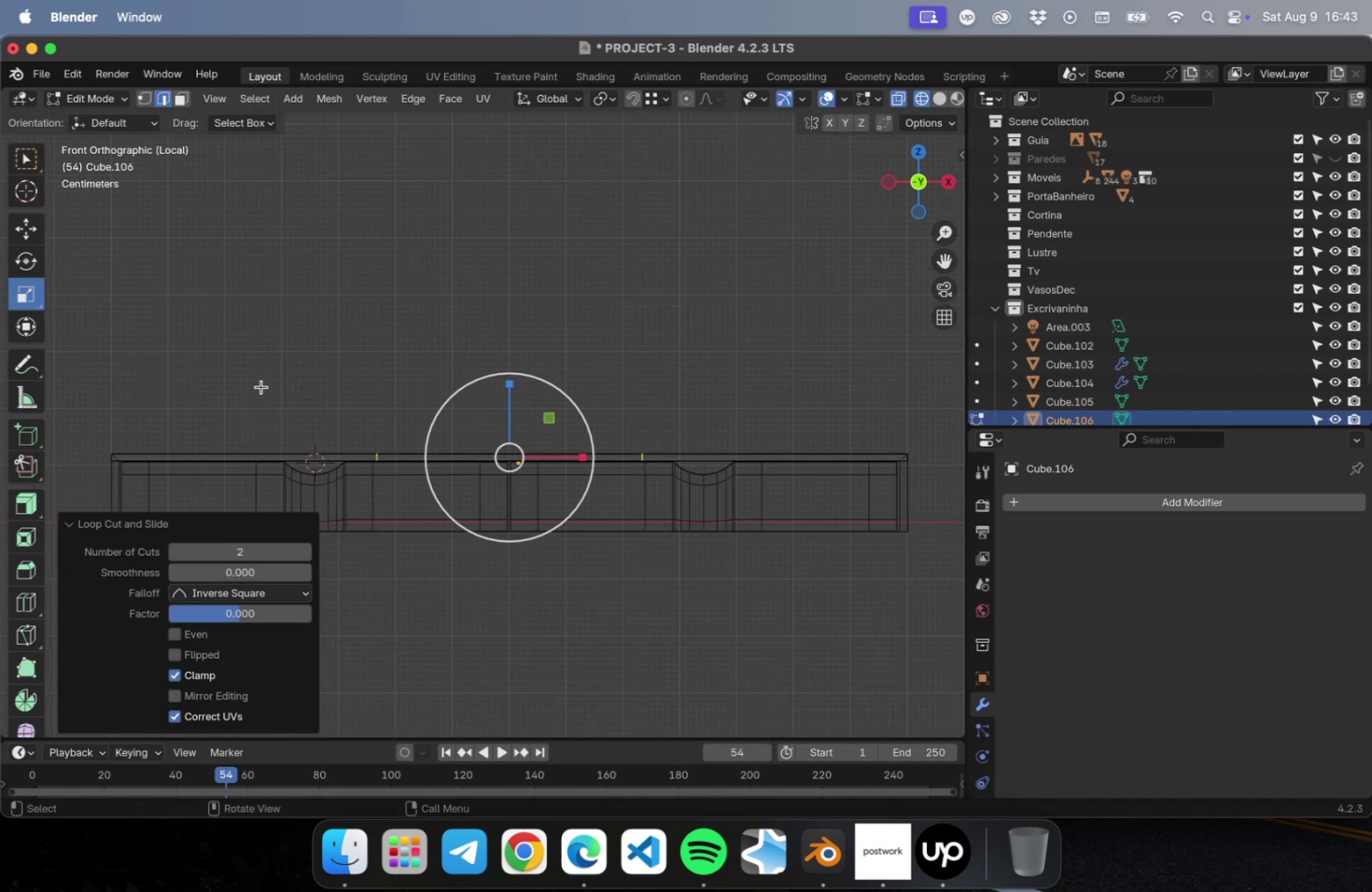 
left_click_drag(start_coordinate=[582, 458], to_coordinate=[740, 470])
 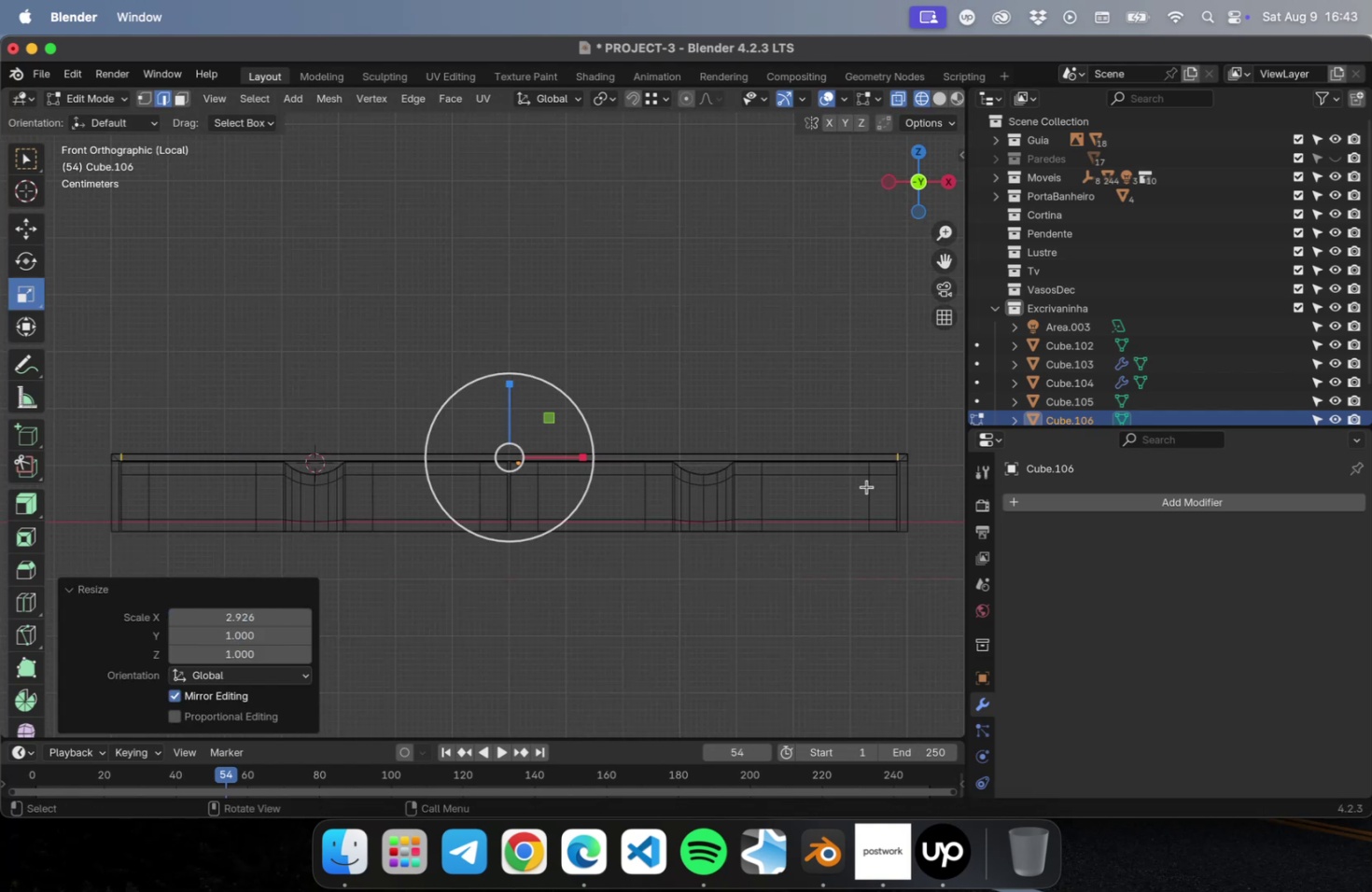 
hold_key(key=ShiftLeft, duration=0.38)
 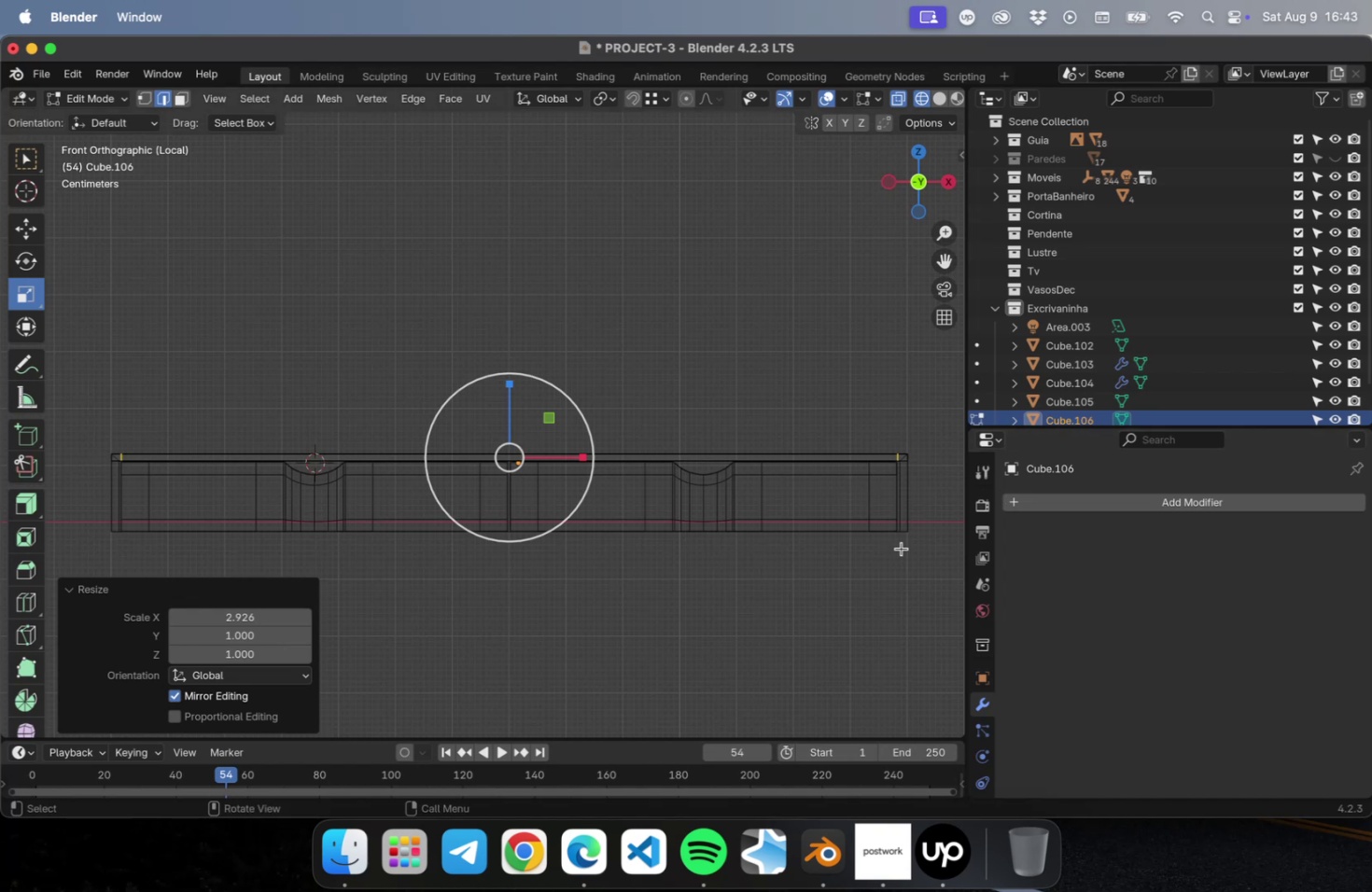 
hold_key(key=ShiftLeft, duration=0.67)
 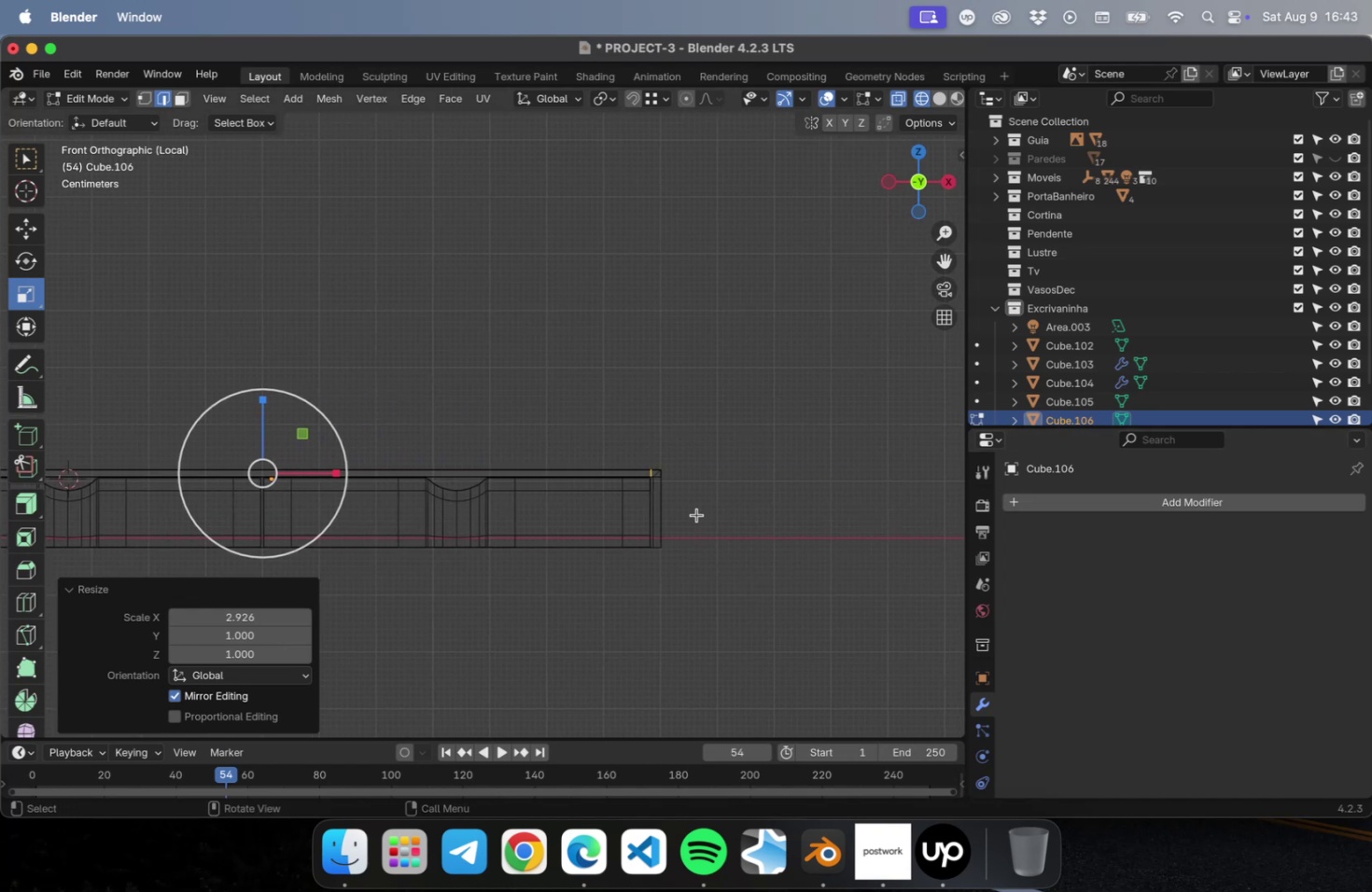 
scroll: coordinate [694, 505], scroll_direction: up, amount: 21.0
 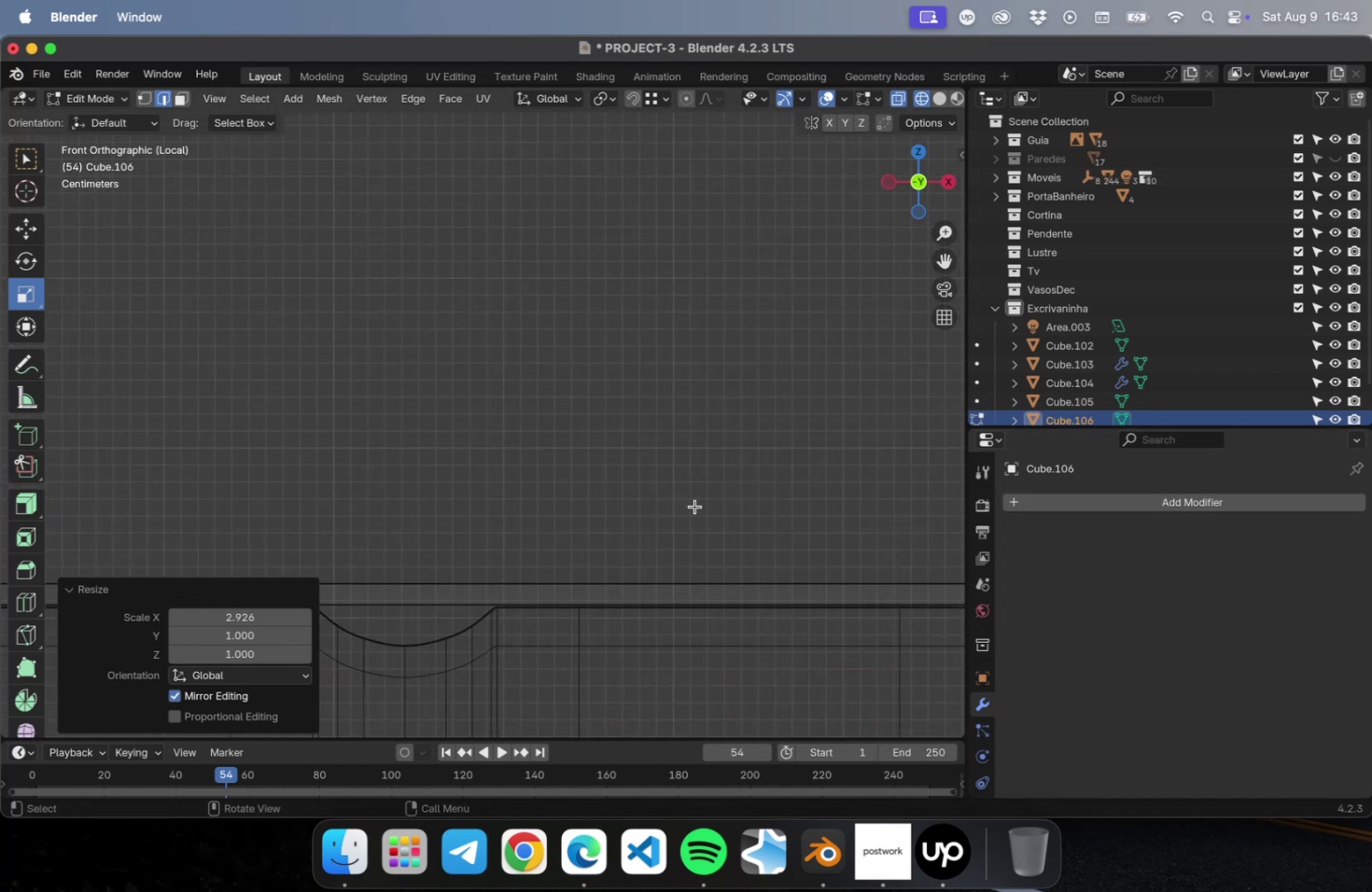 
hold_key(key=ShiftLeft, duration=0.47)
 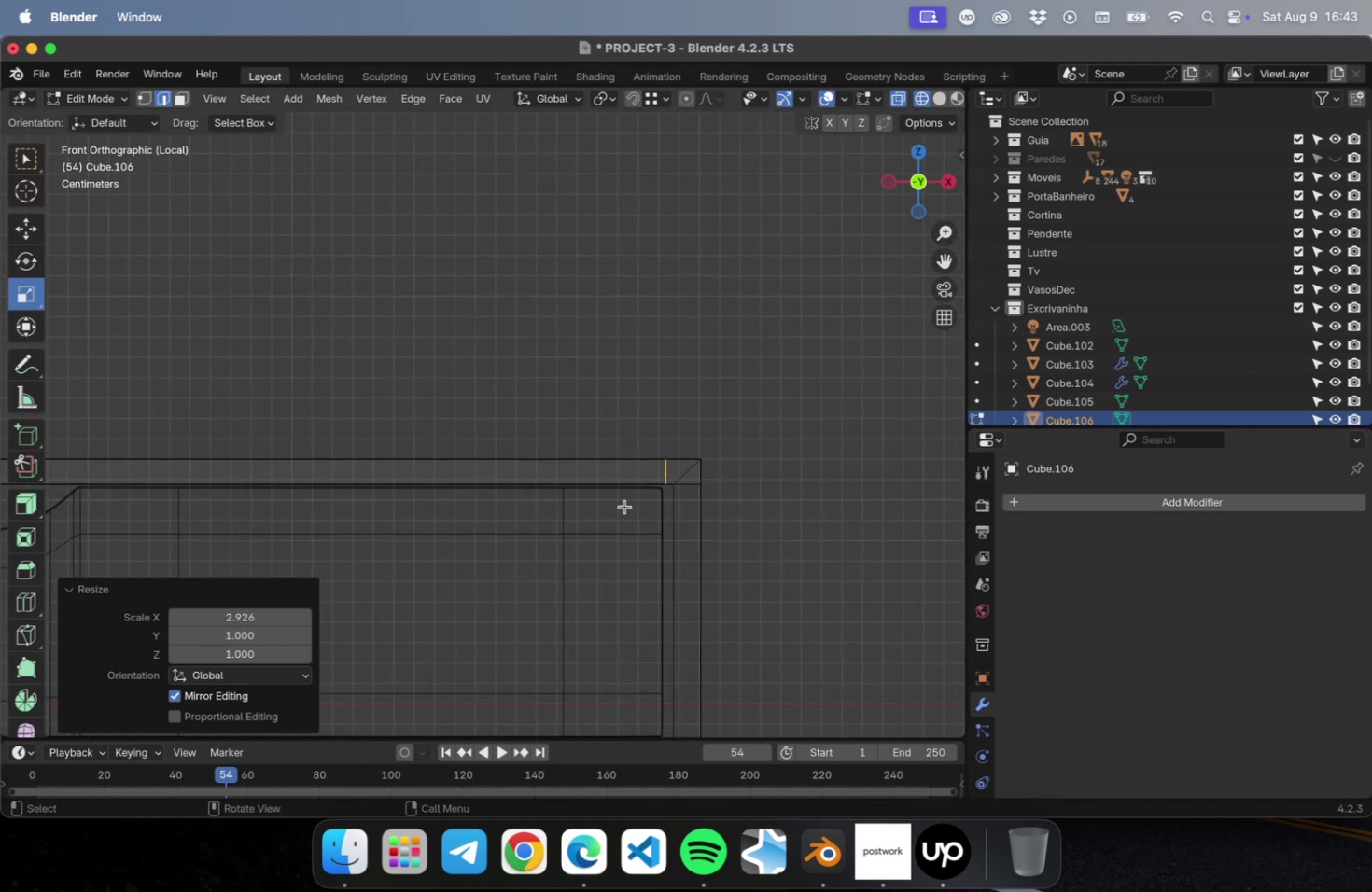 
scroll: coordinate [660, 516], scroll_direction: up, amount: 15.0
 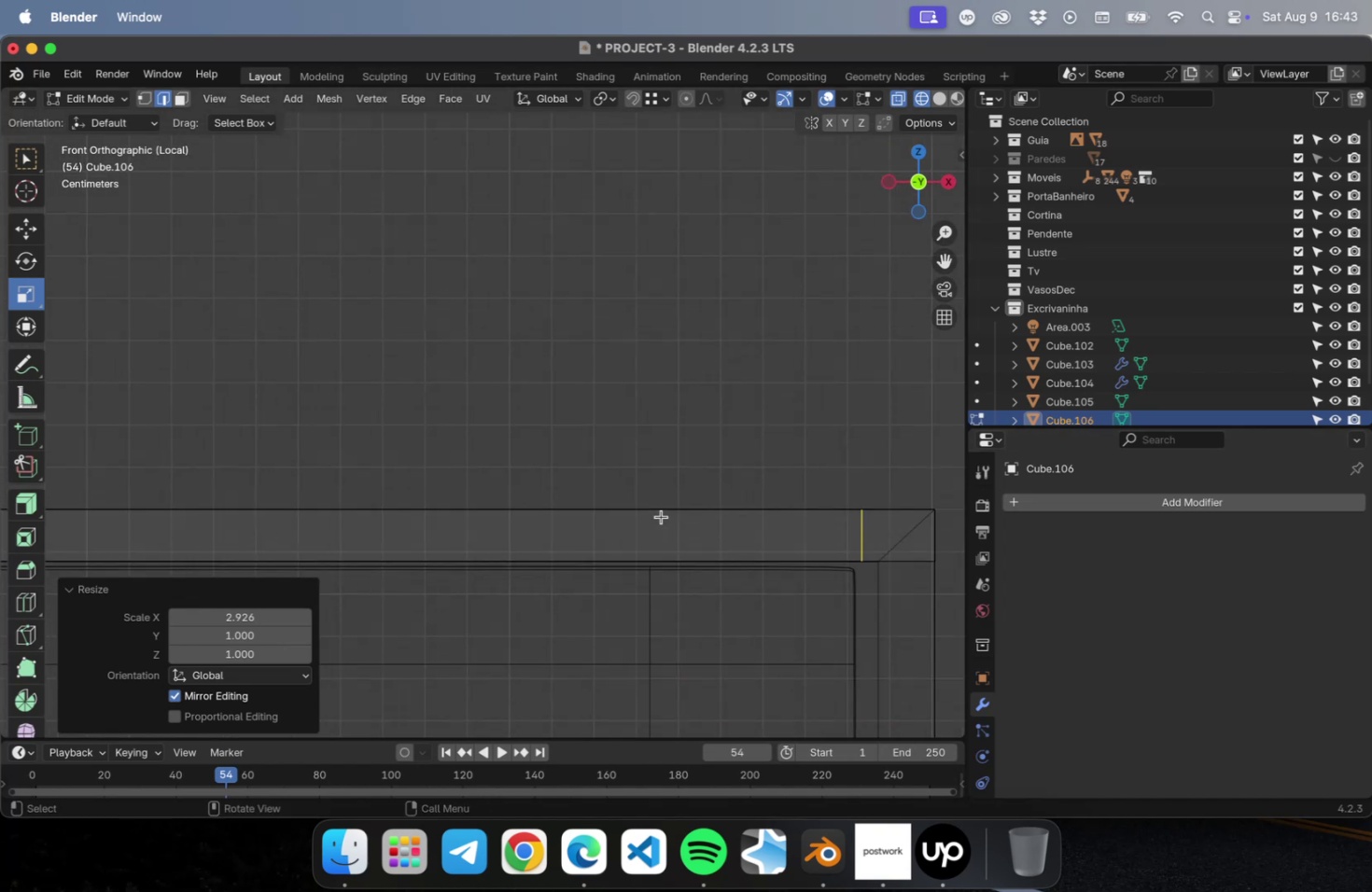 
hold_key(key=ShiftLeft, duration=0.39)
 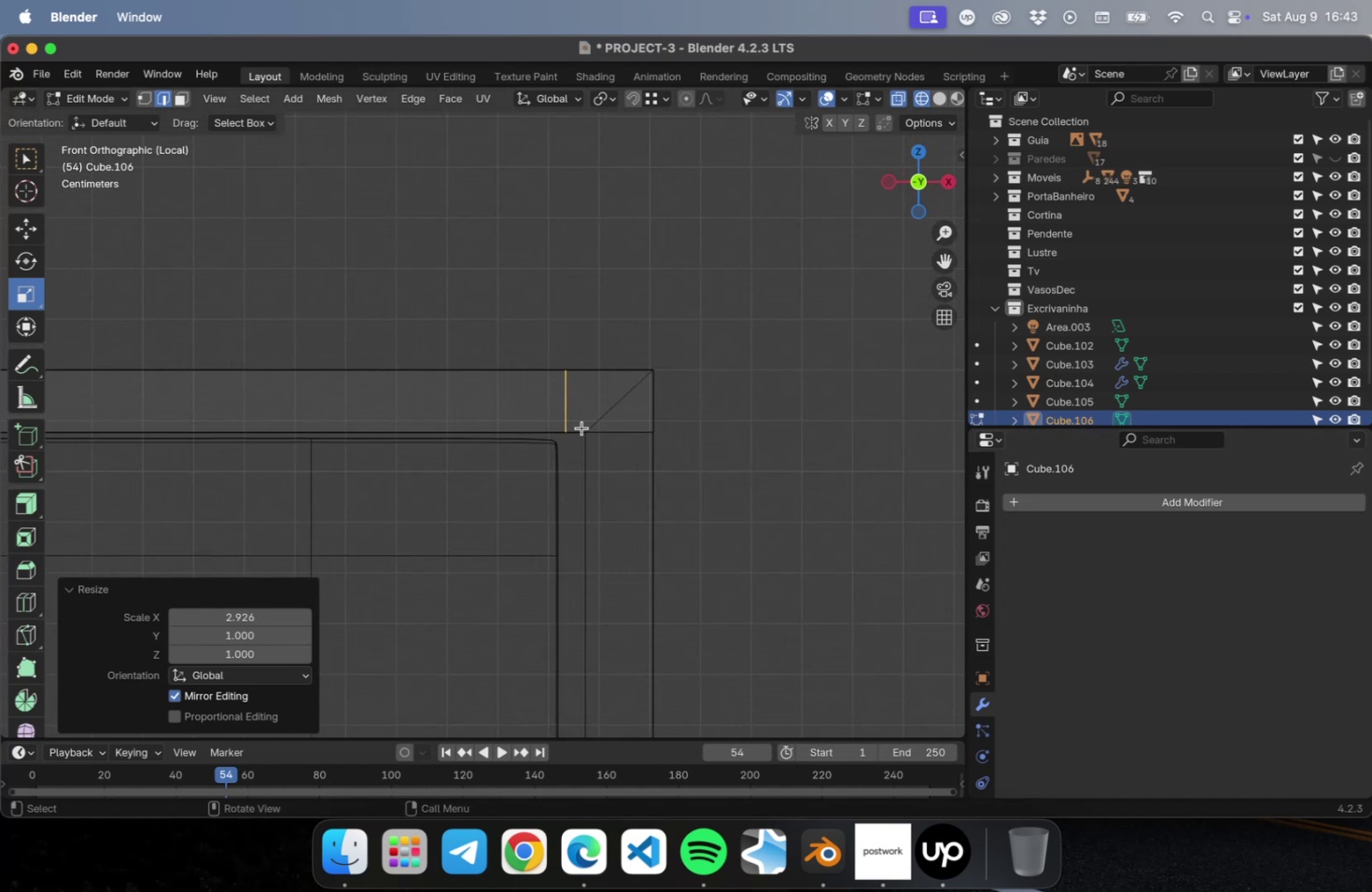 
scroll: coordinate [625, 432], scroll_direction: up, amount: 9.0
 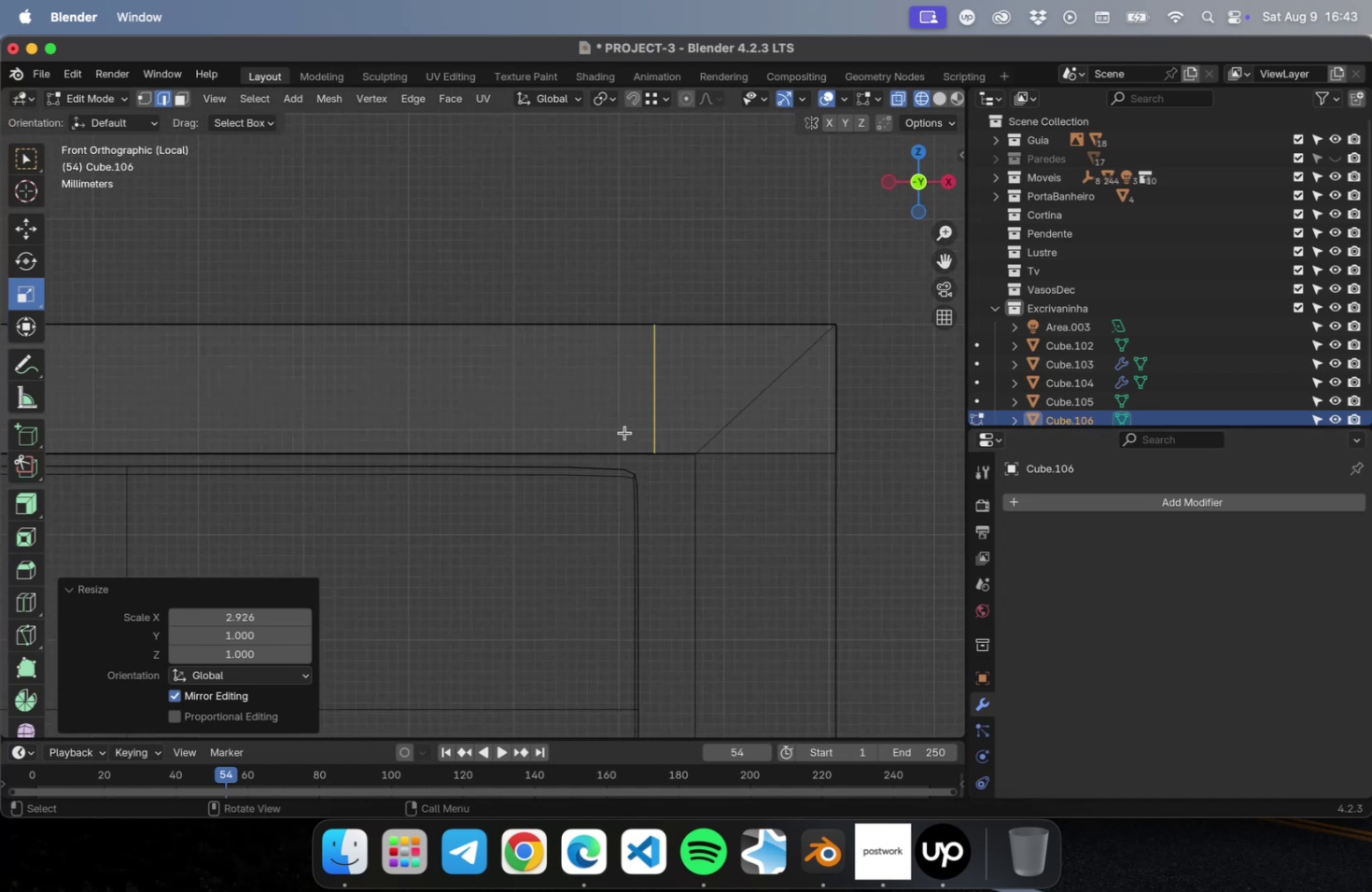 
hold_key(key=ShiftLeft, duration=0.36)
 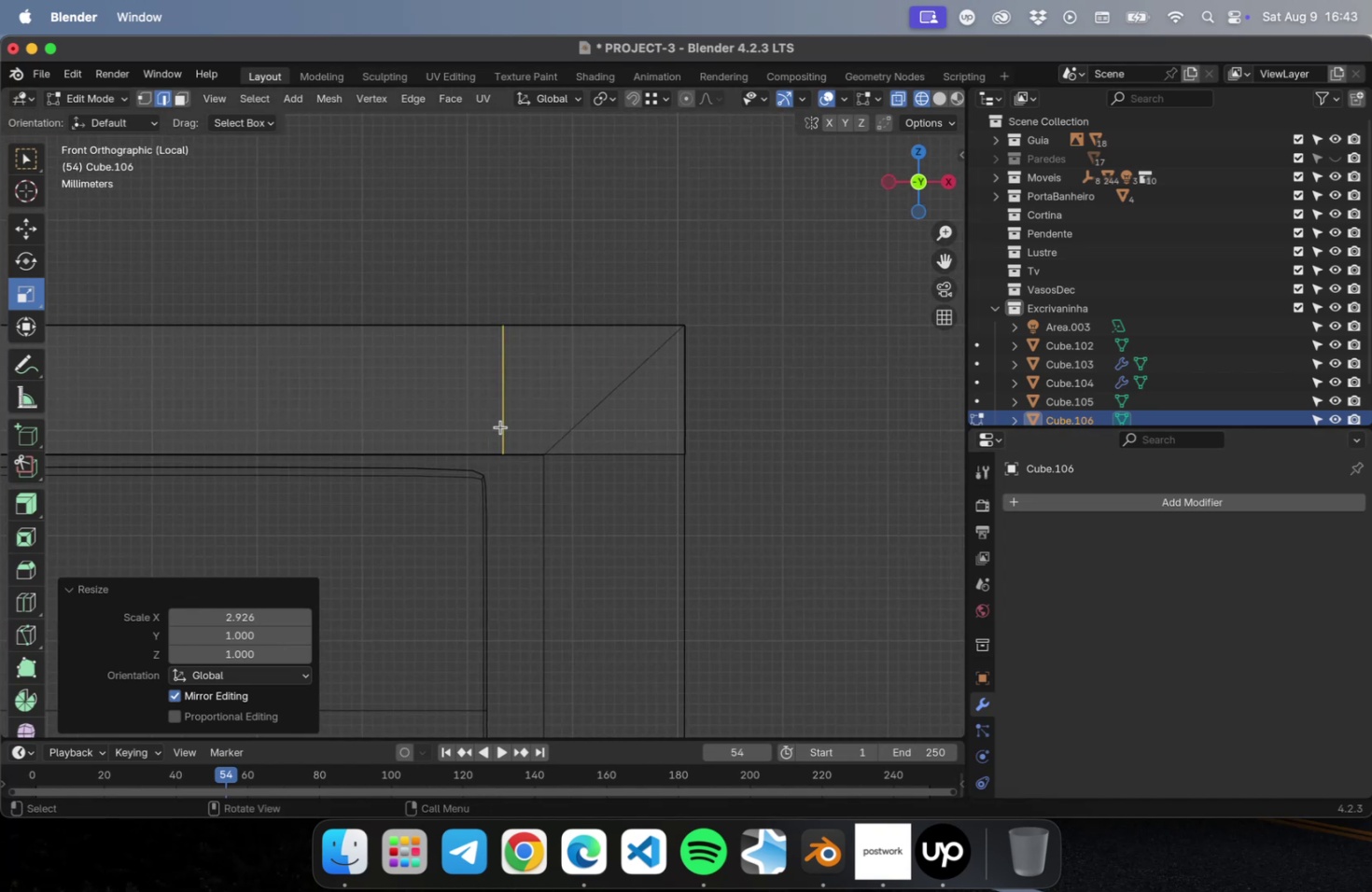 
scroll: coordinate [501, 425], scroll_direction: up, amount: 2.0
 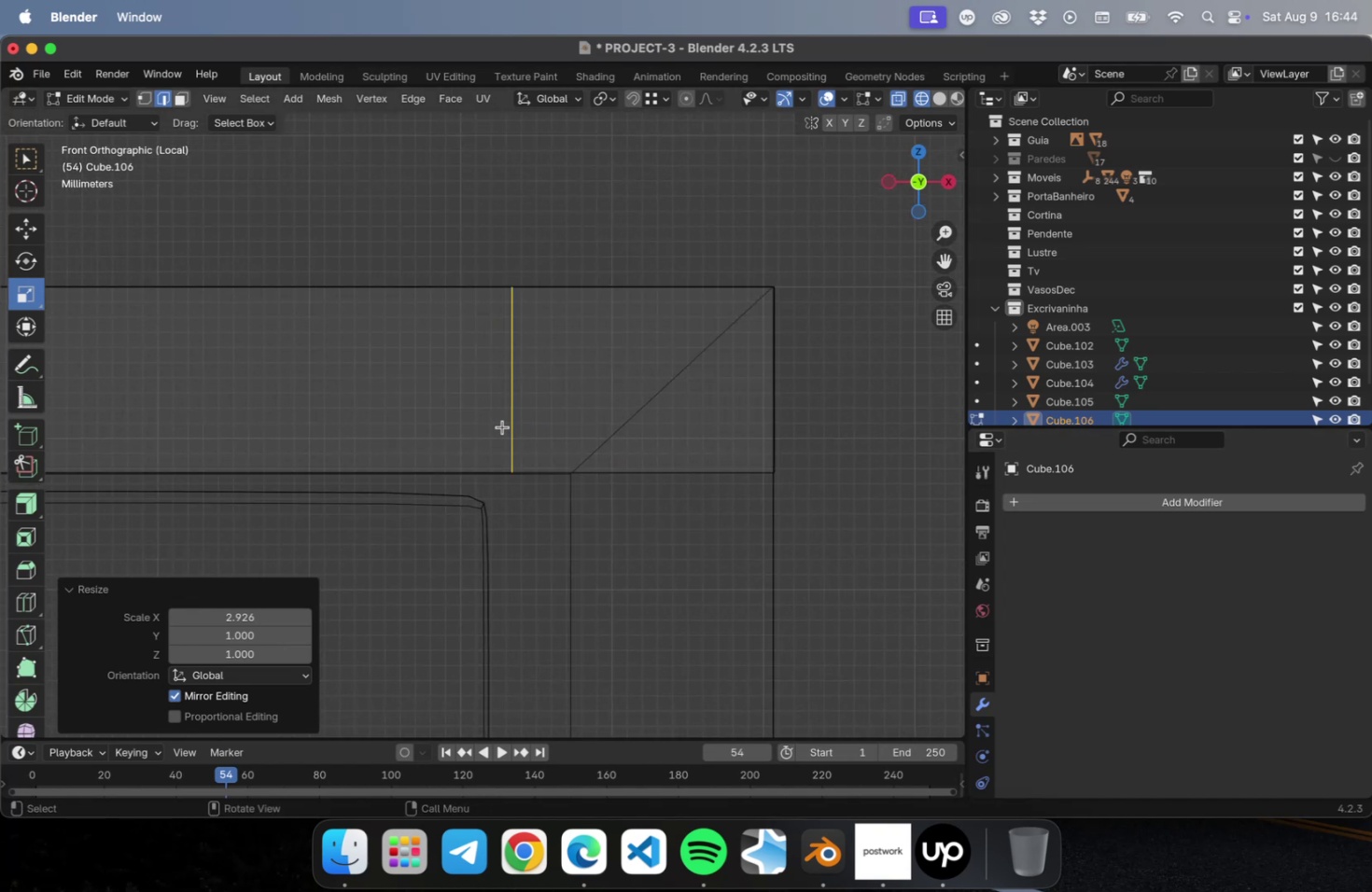 
type(sx)
 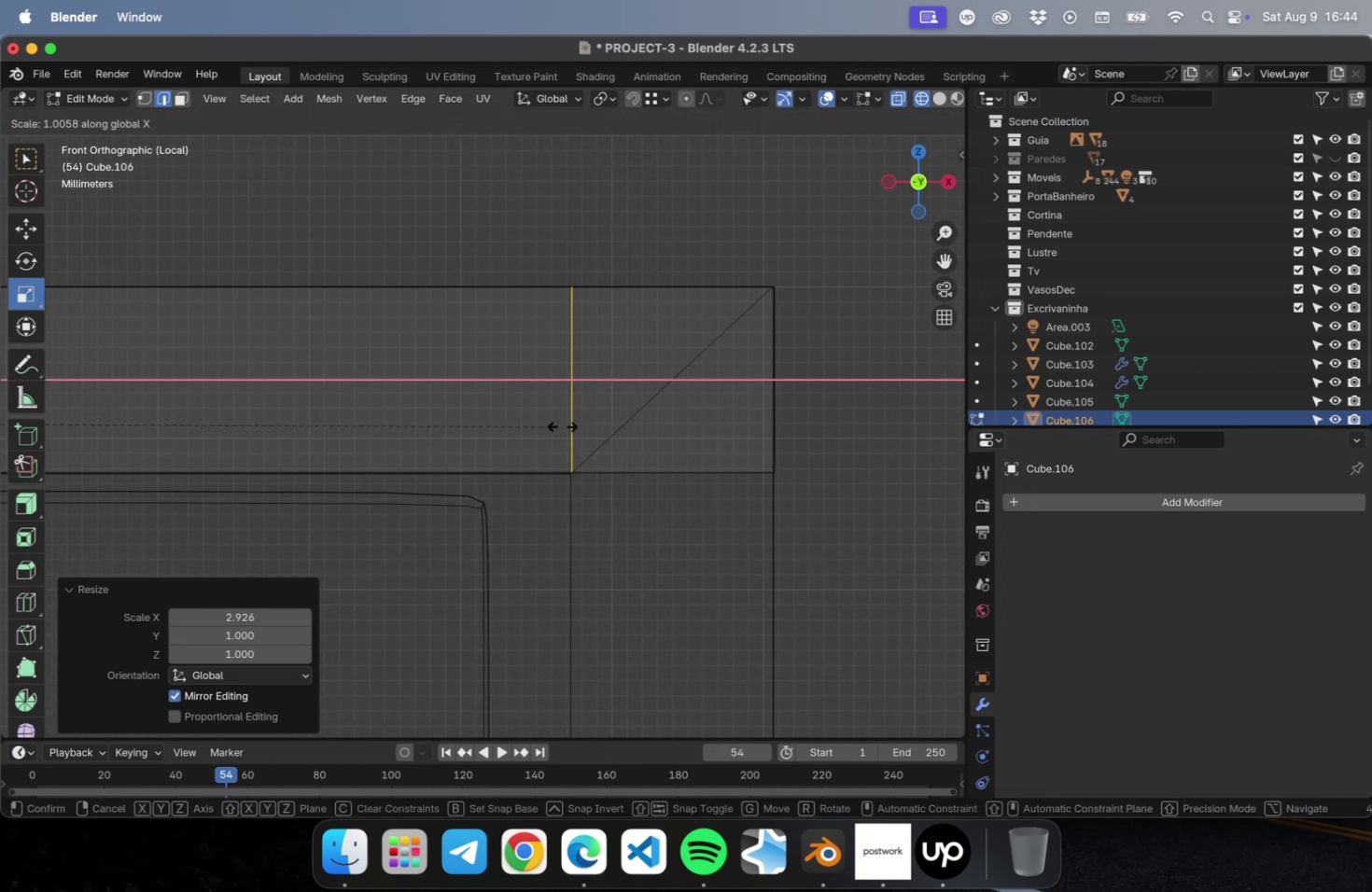 
left_click([560, 426])
 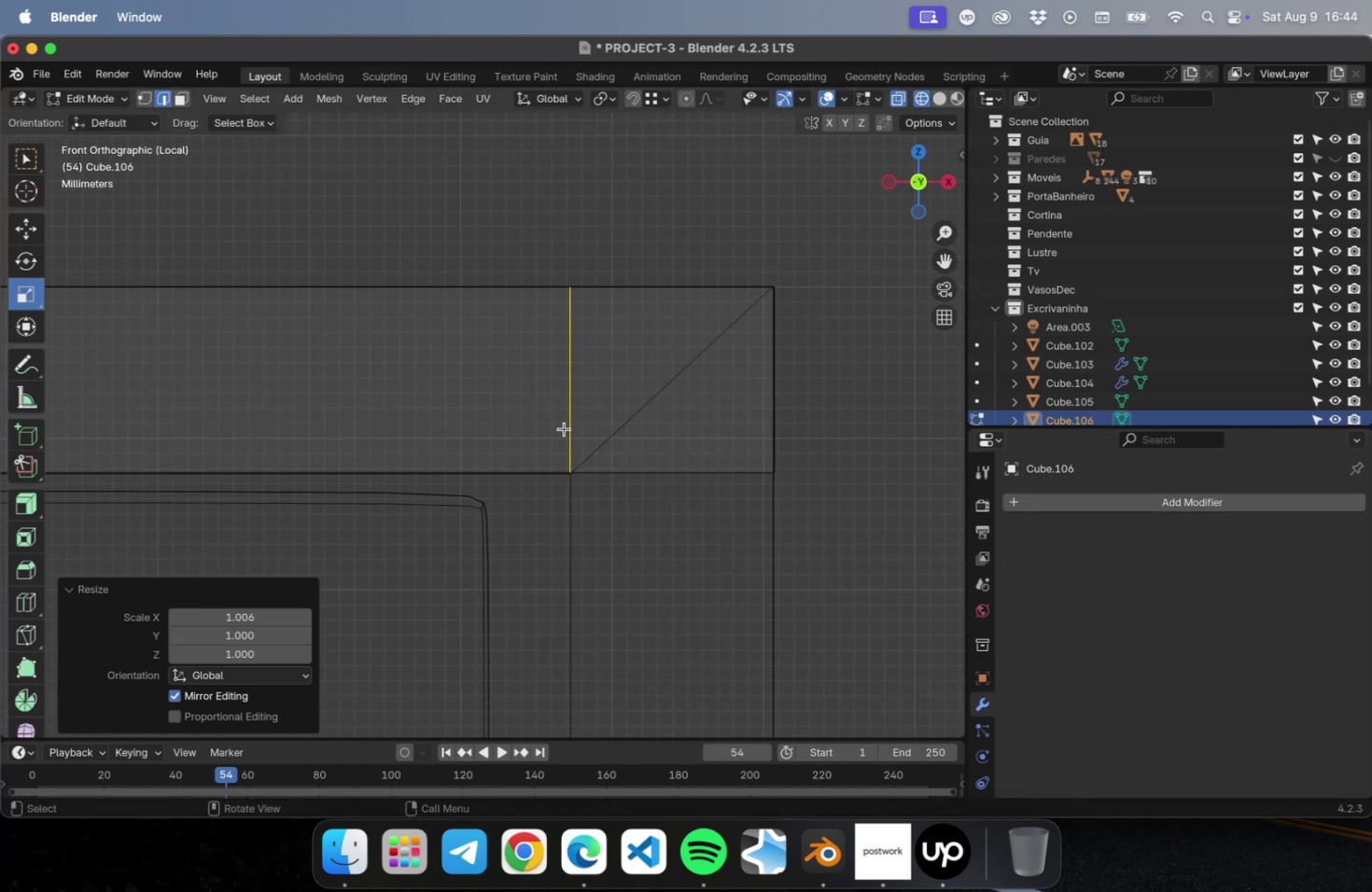 
scroll: coordinate [673, 501], scroll_direction: down, amount: 63.0
 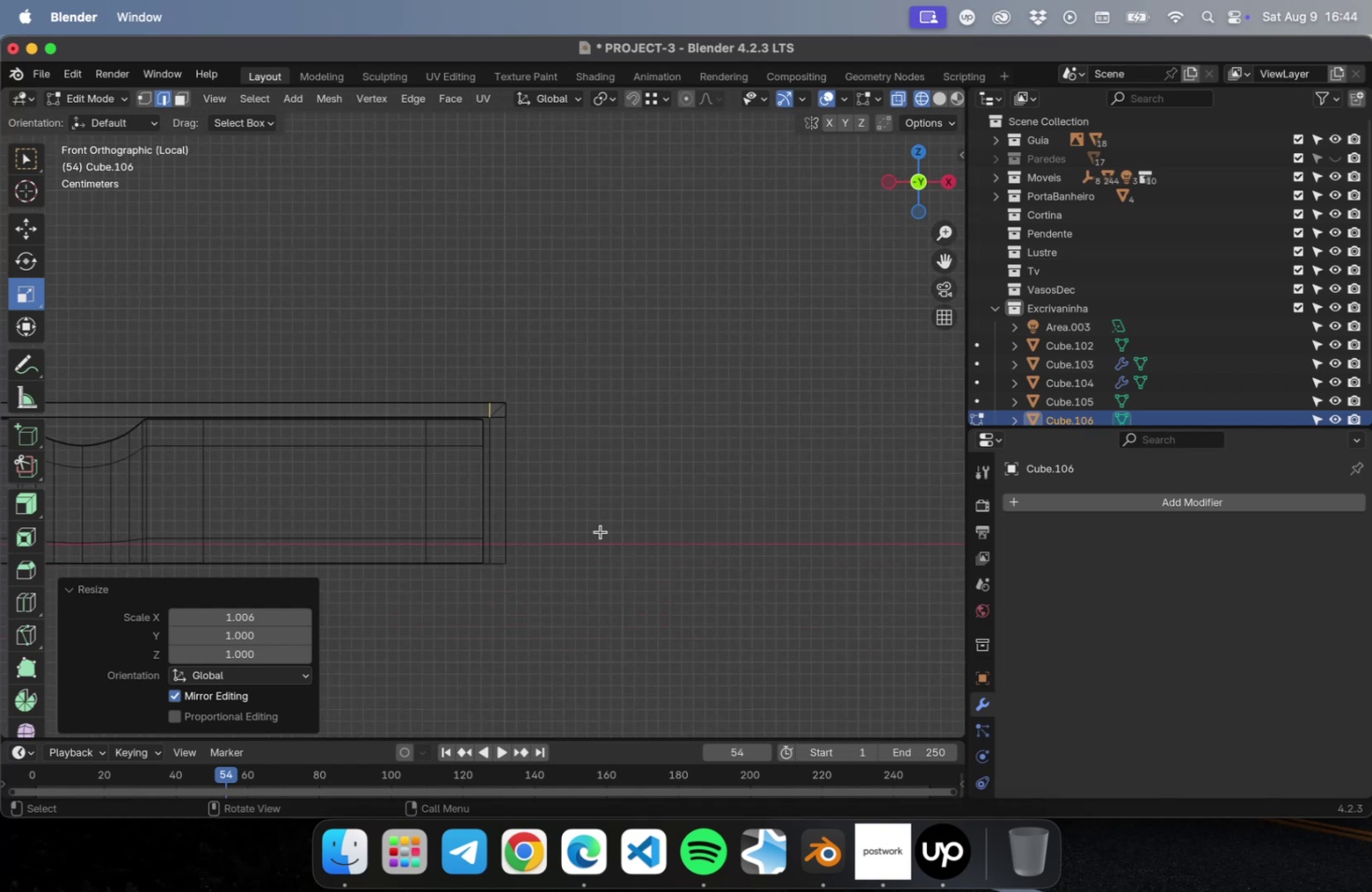 
key(NumLock)
 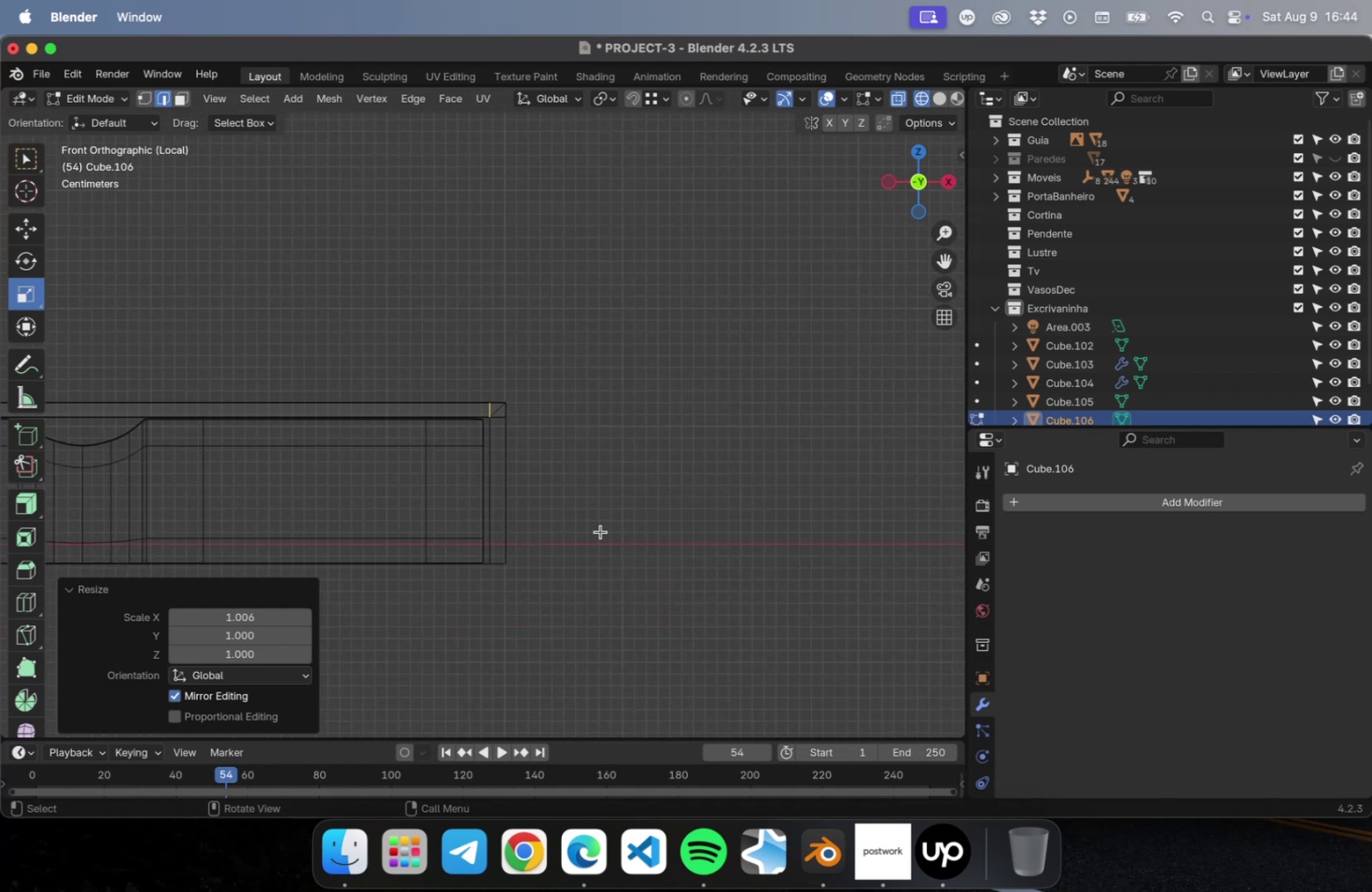 
key(Numpad7)
 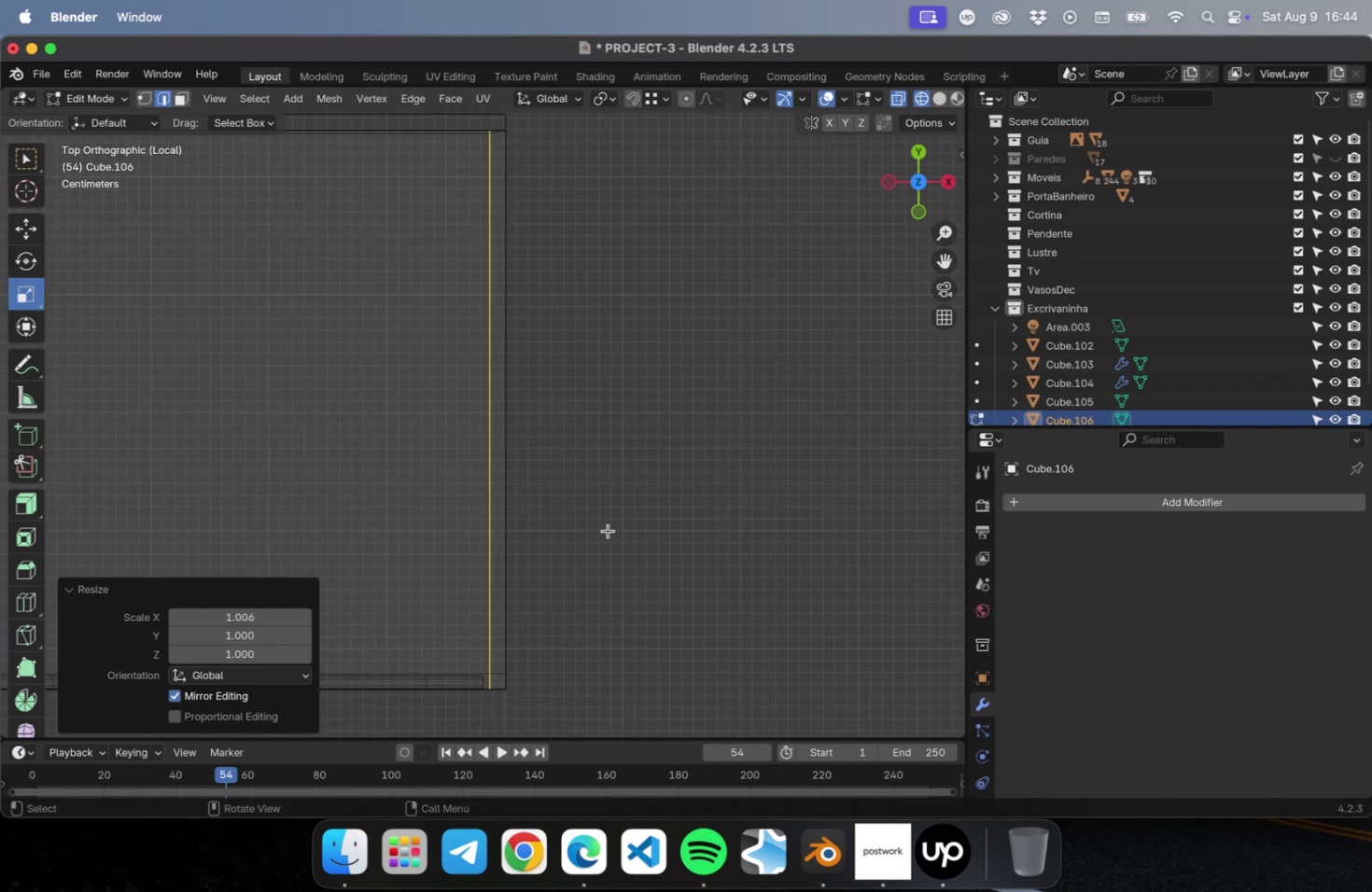 
scroll: coordinate [640, 532], scroll_direction: down, amount: 16.0
 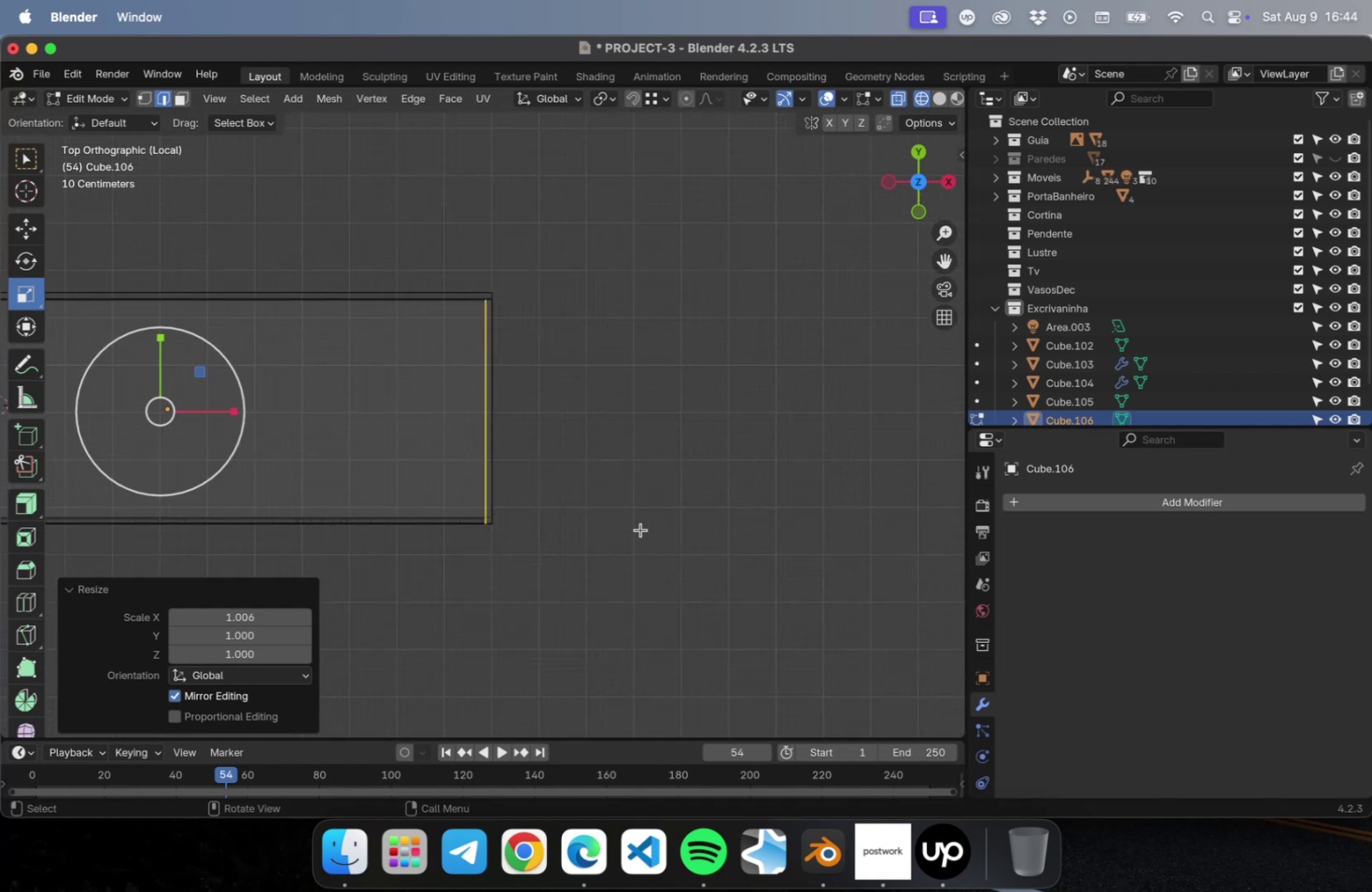 
hold_key(key=ShiftLeft, duration=0.38)
 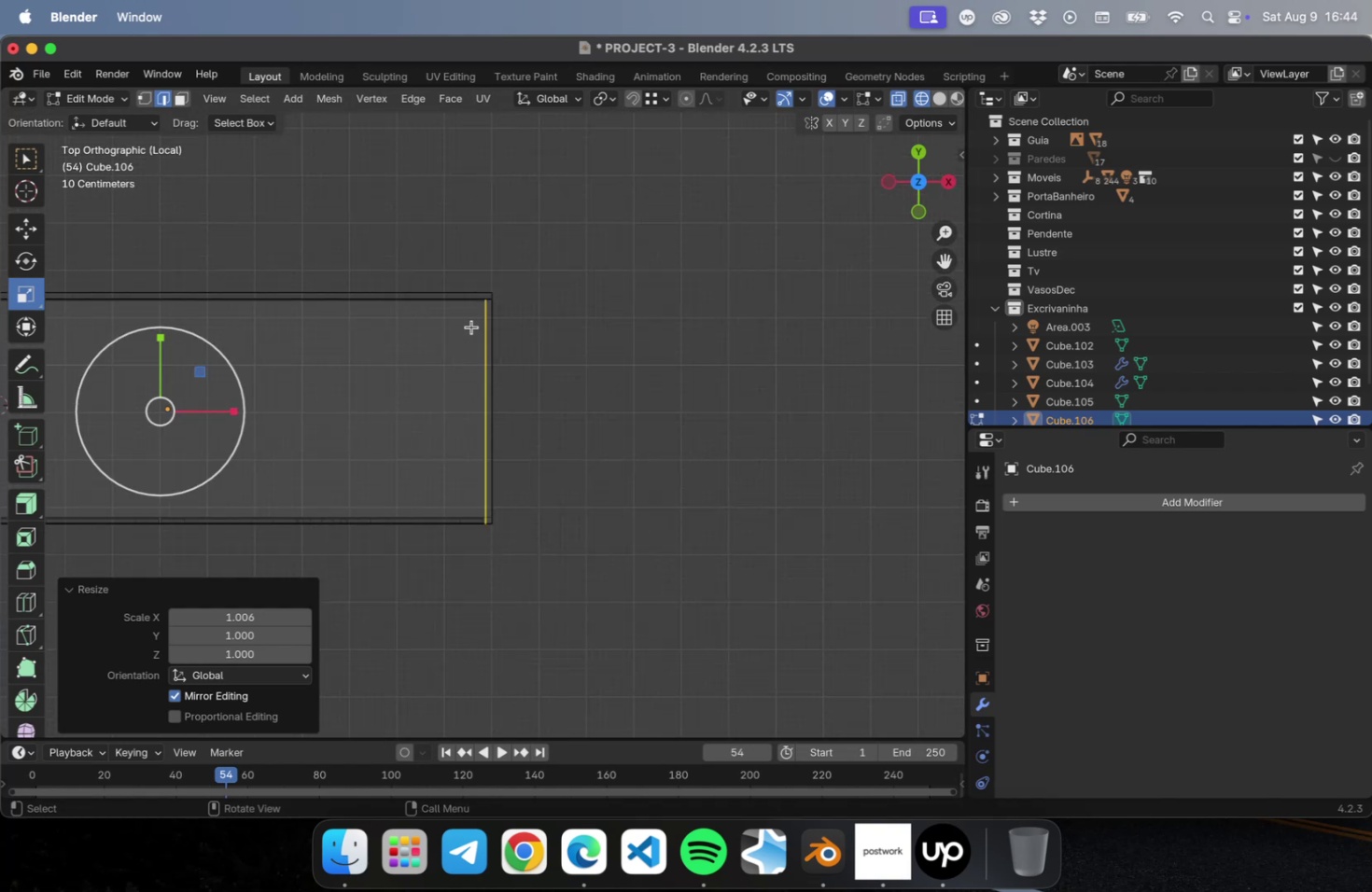 
key(Shift+ShiftLeft)
 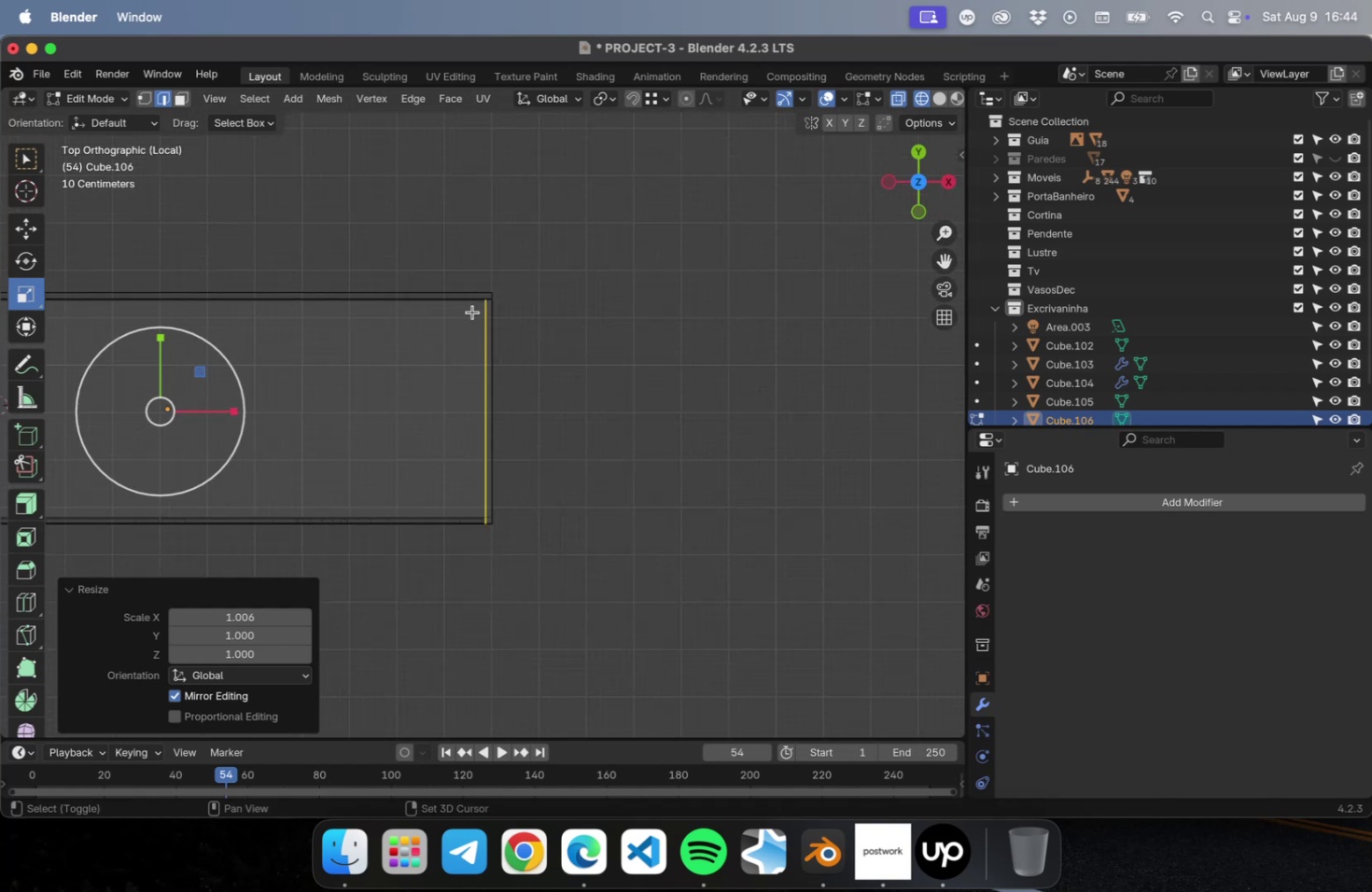 
scroll: coordinate [469, 308], scroll_direction: up, amount: 22.0
 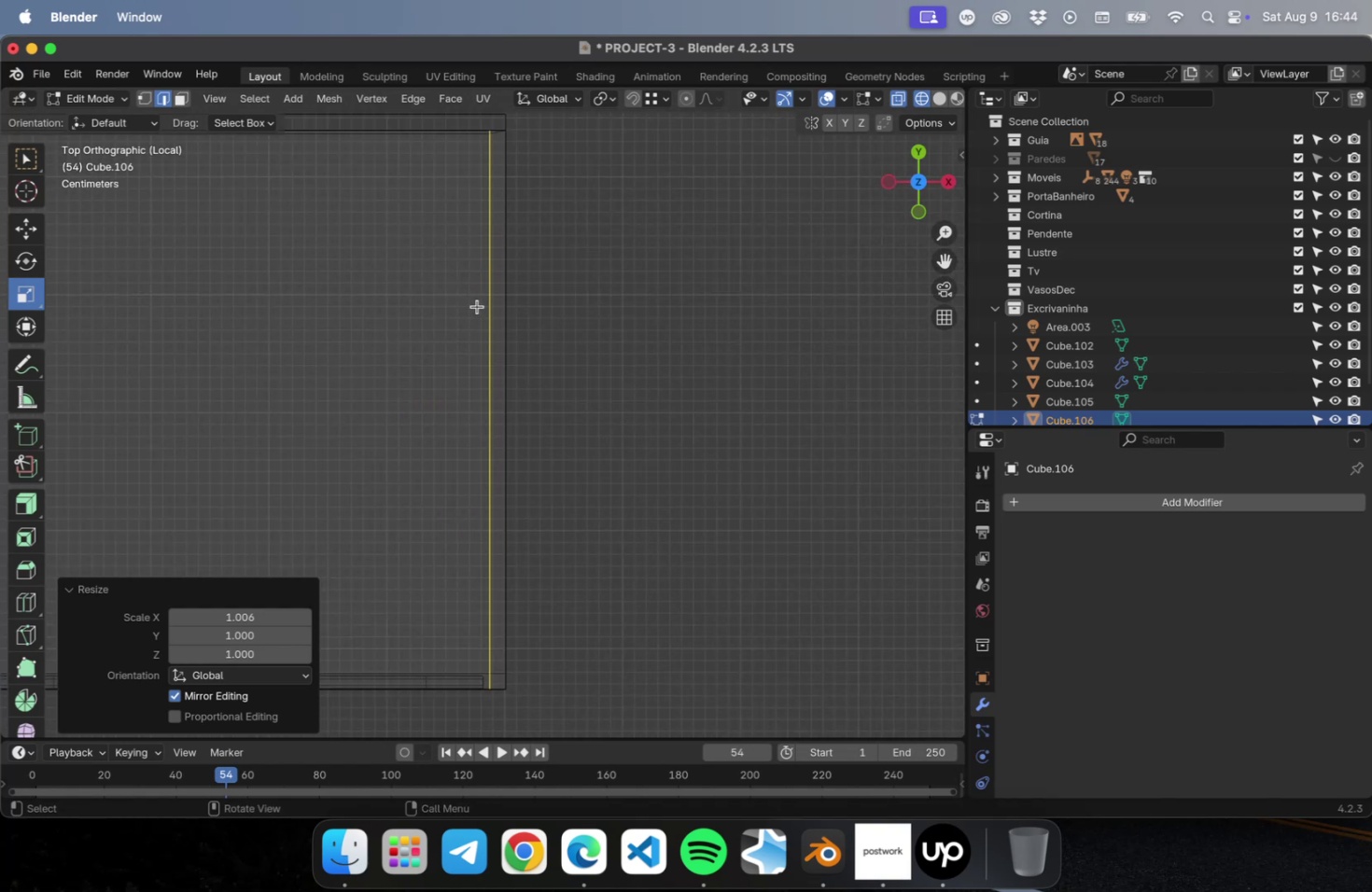 
hold_key(key=ShiftLeft, duration=0.51)
 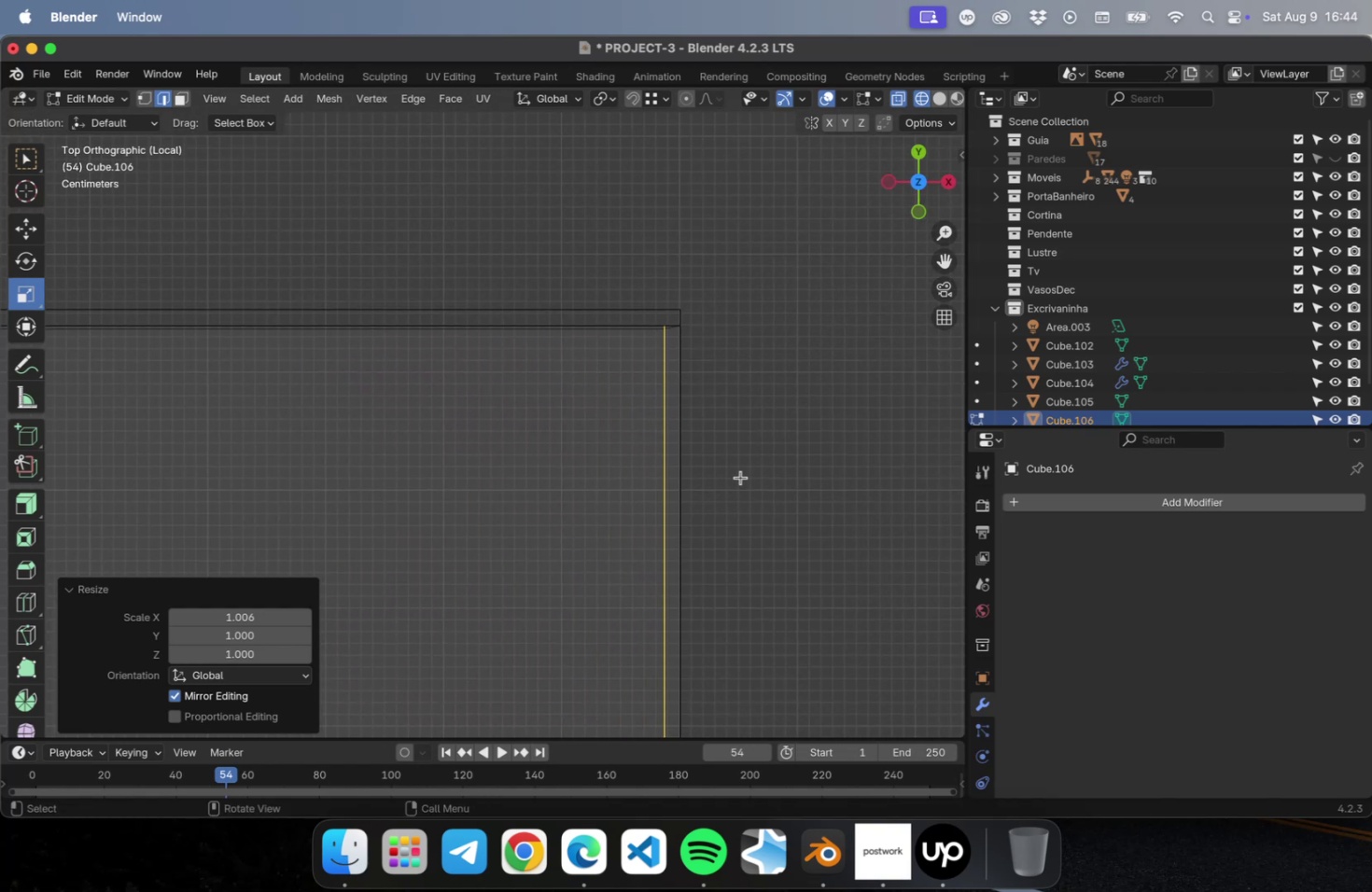 
scroll: coordinate [609, 372], scroll_direction: down, amount: 27.0
 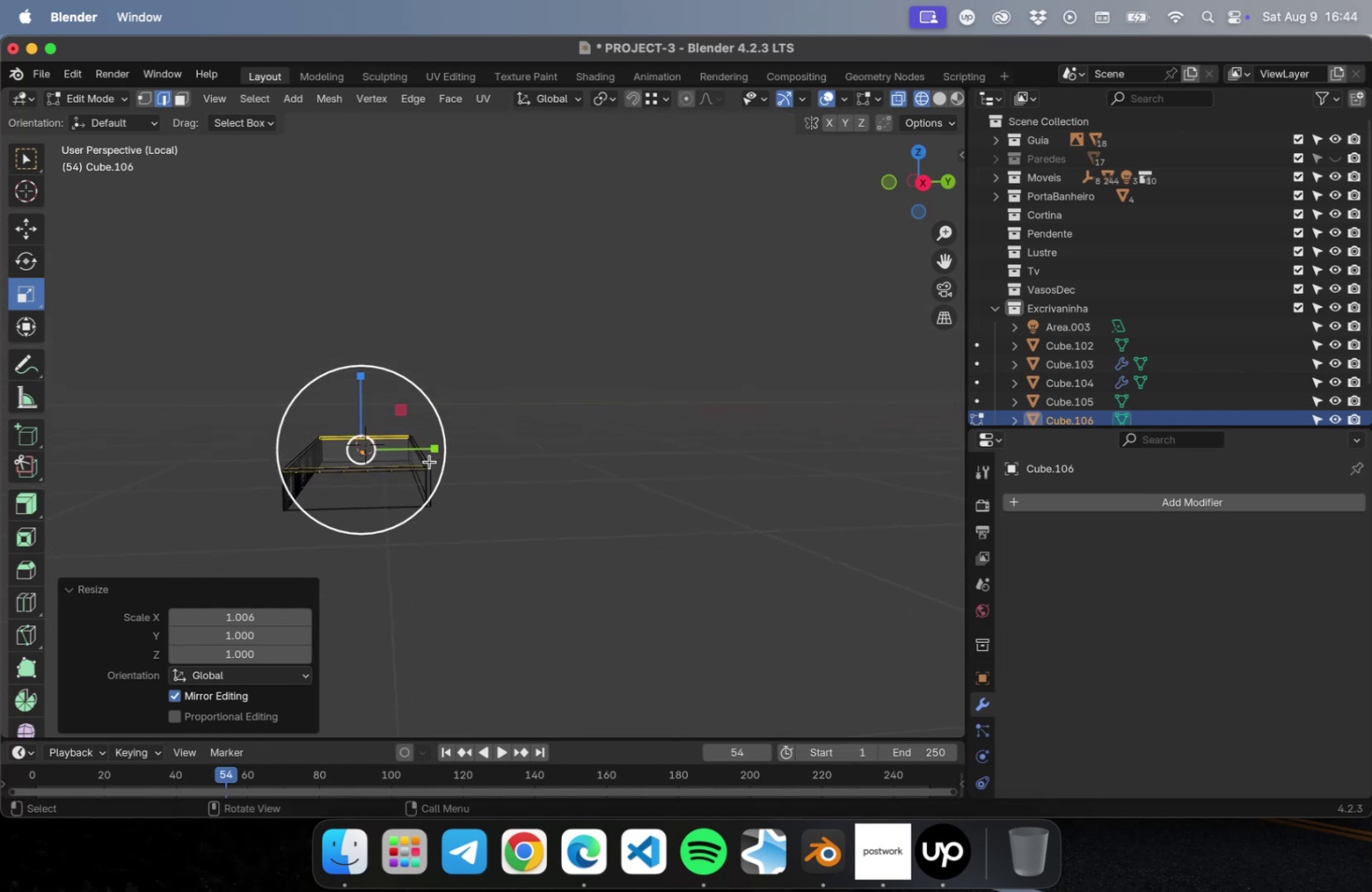 
scroll: coordinate [401, 467], scroll_direction: up, amount: 22.0
 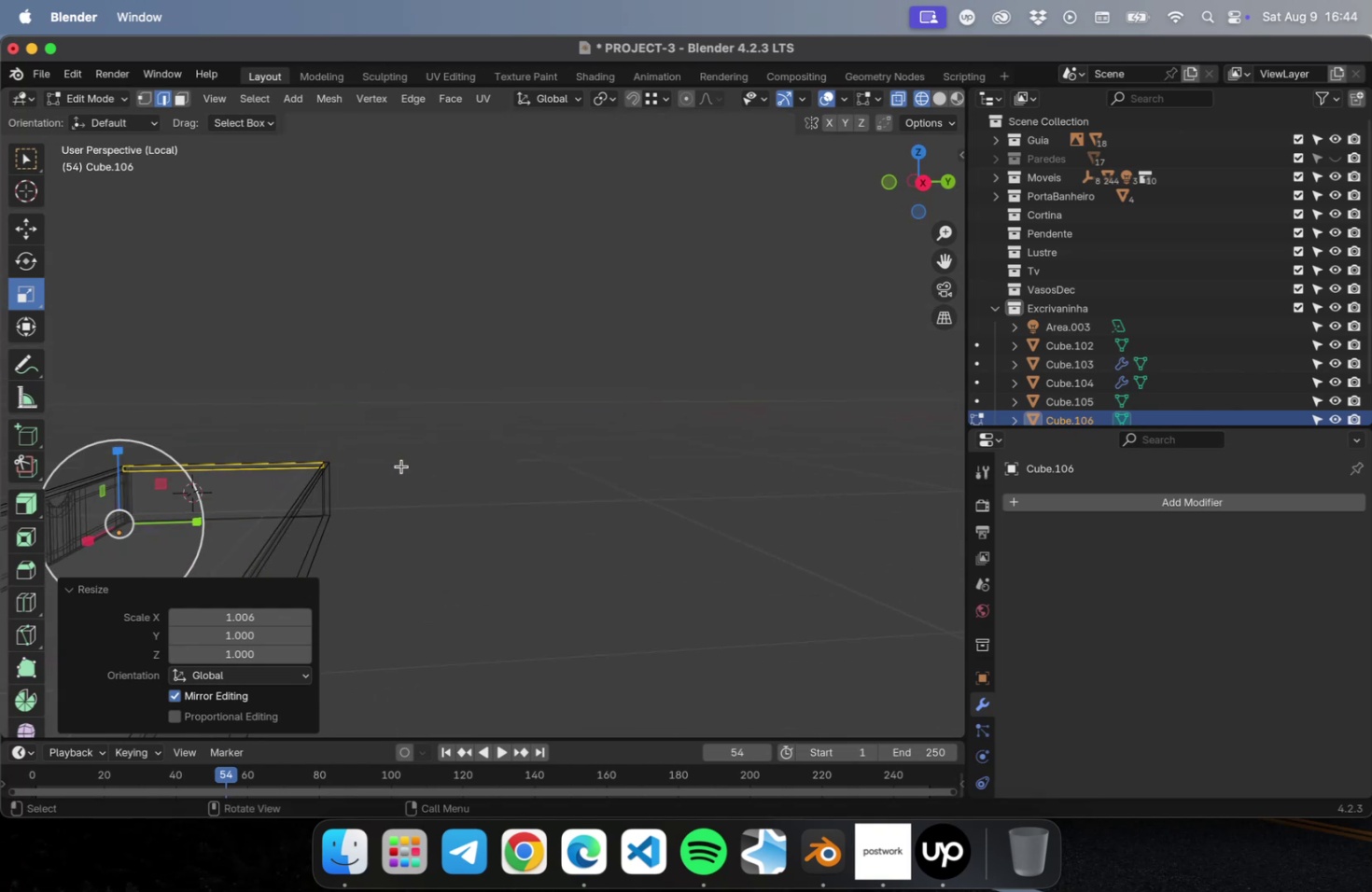 
scroll: coordinate [401, 466], scroll_direction: down, amount: 2.0
 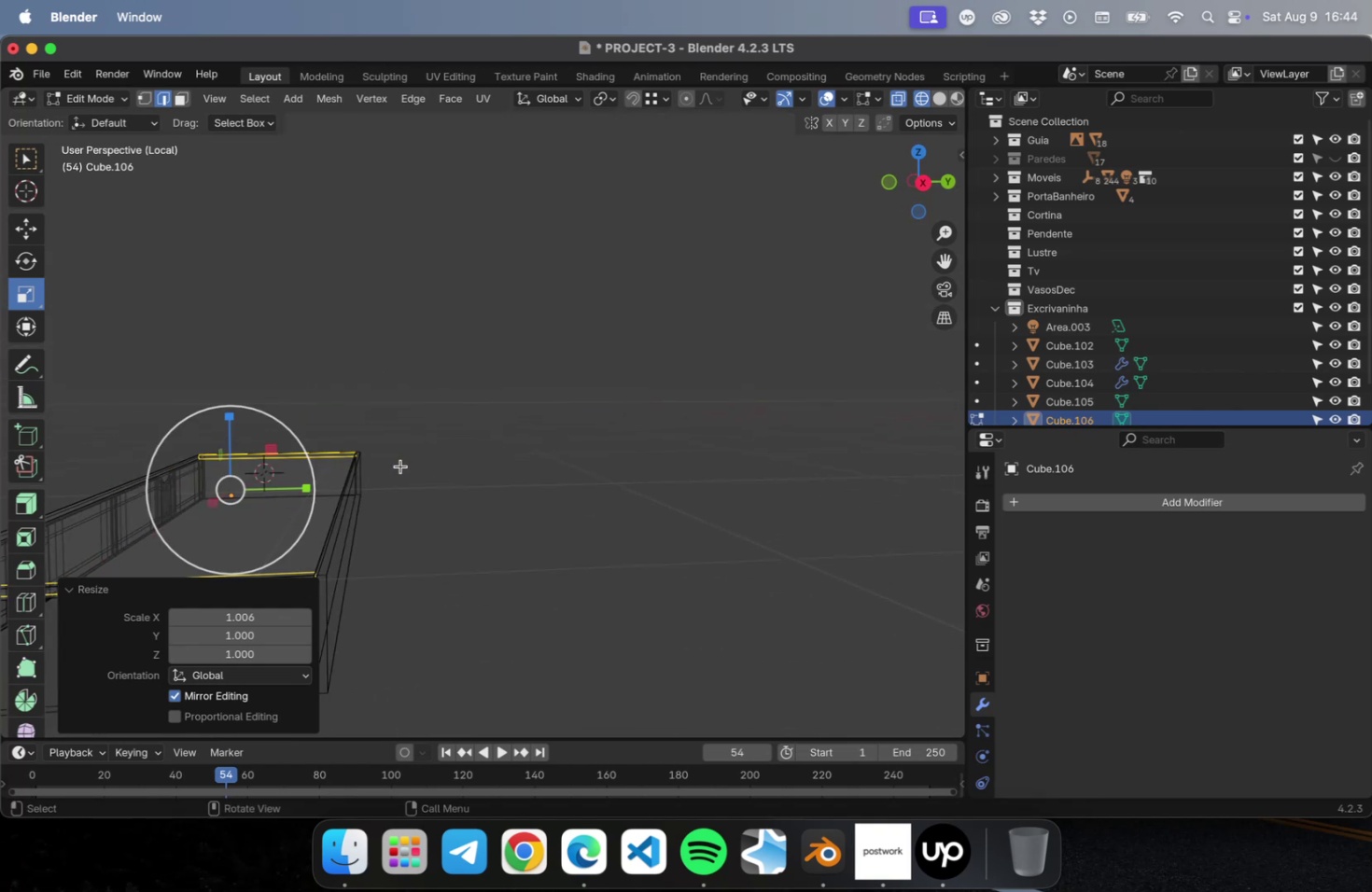 
hold_key(key=ShiftLeft, duration=0.42)
 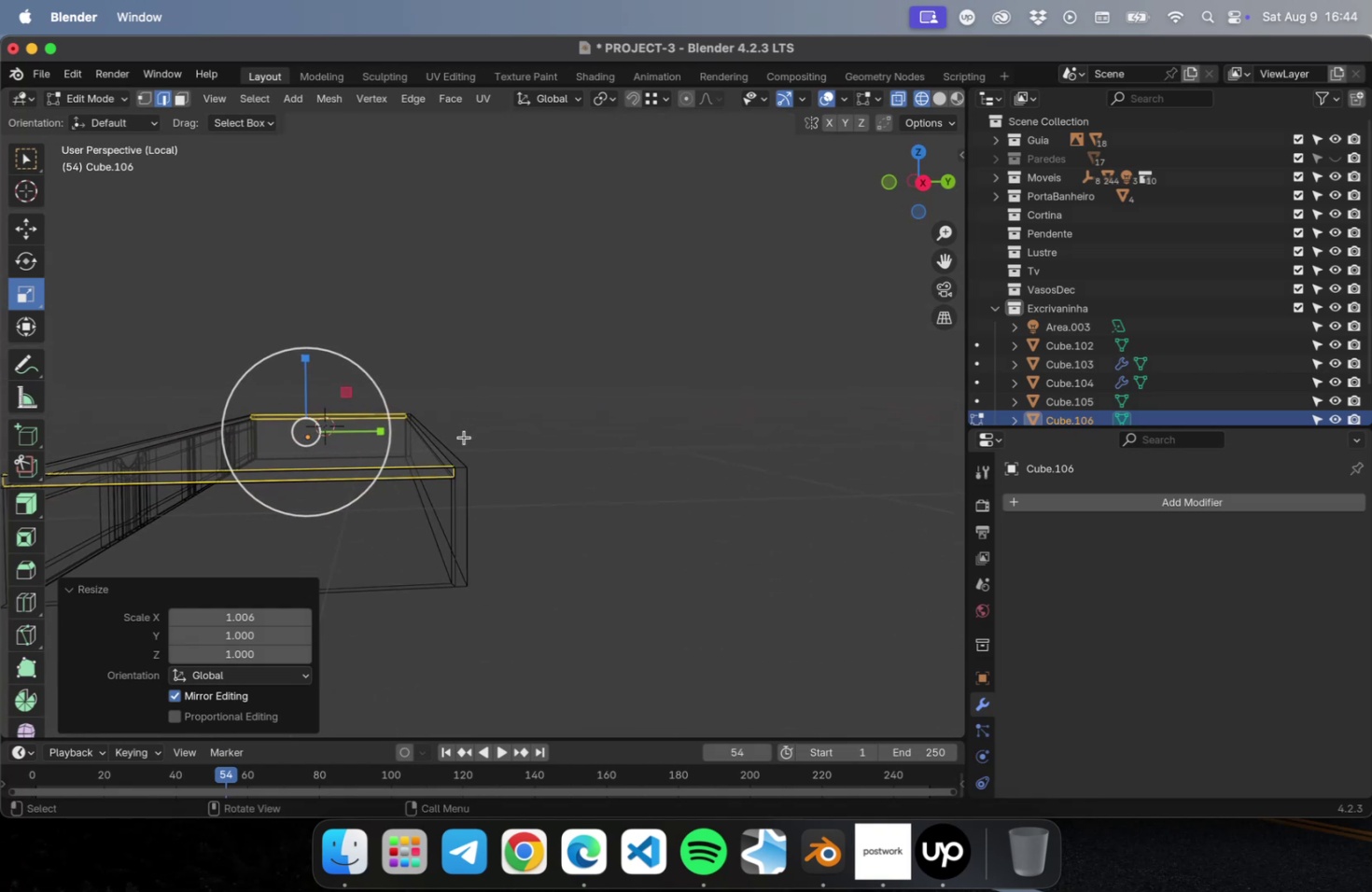 
wait(6.38)
 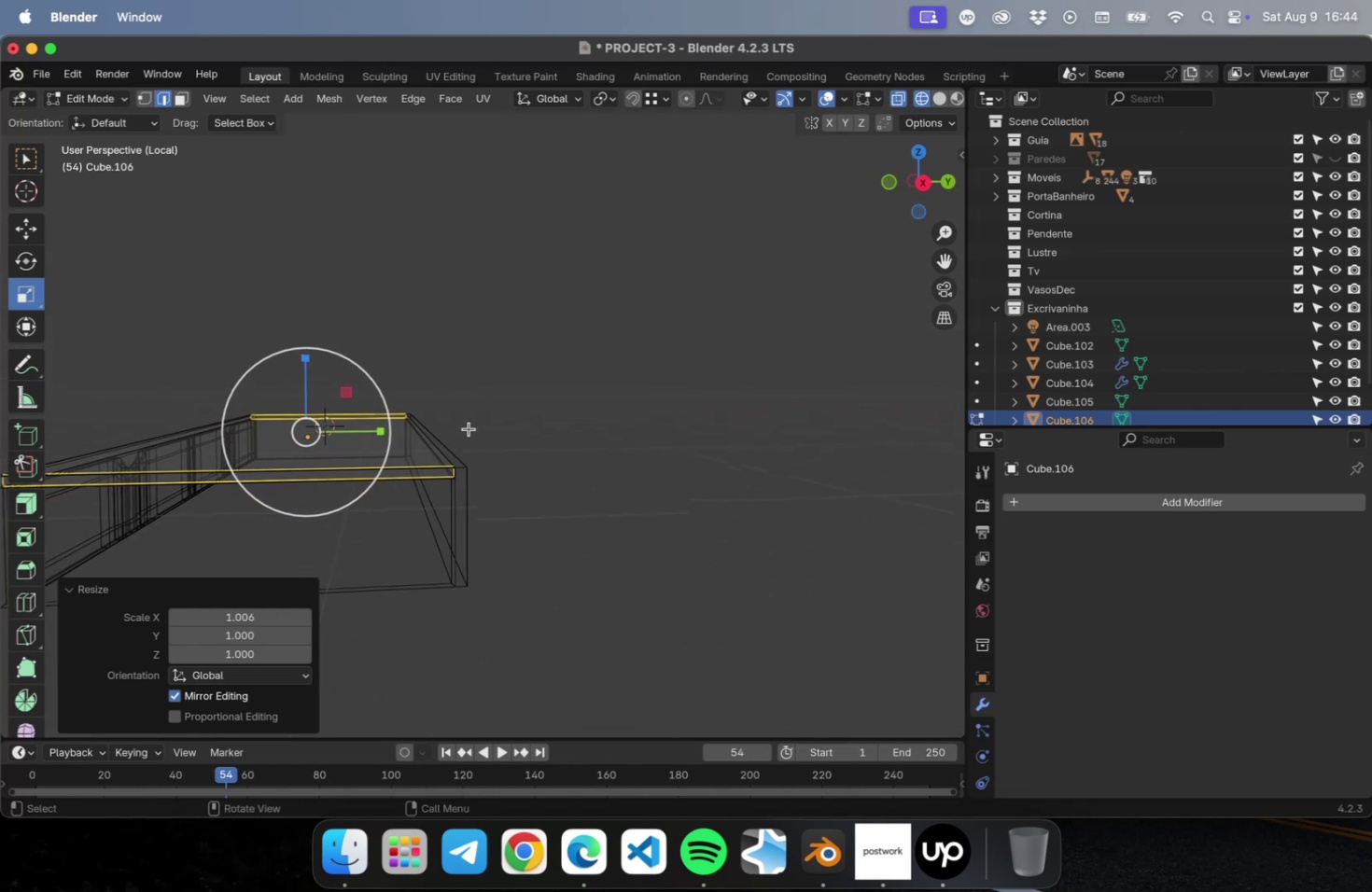 
key(NumLock)
 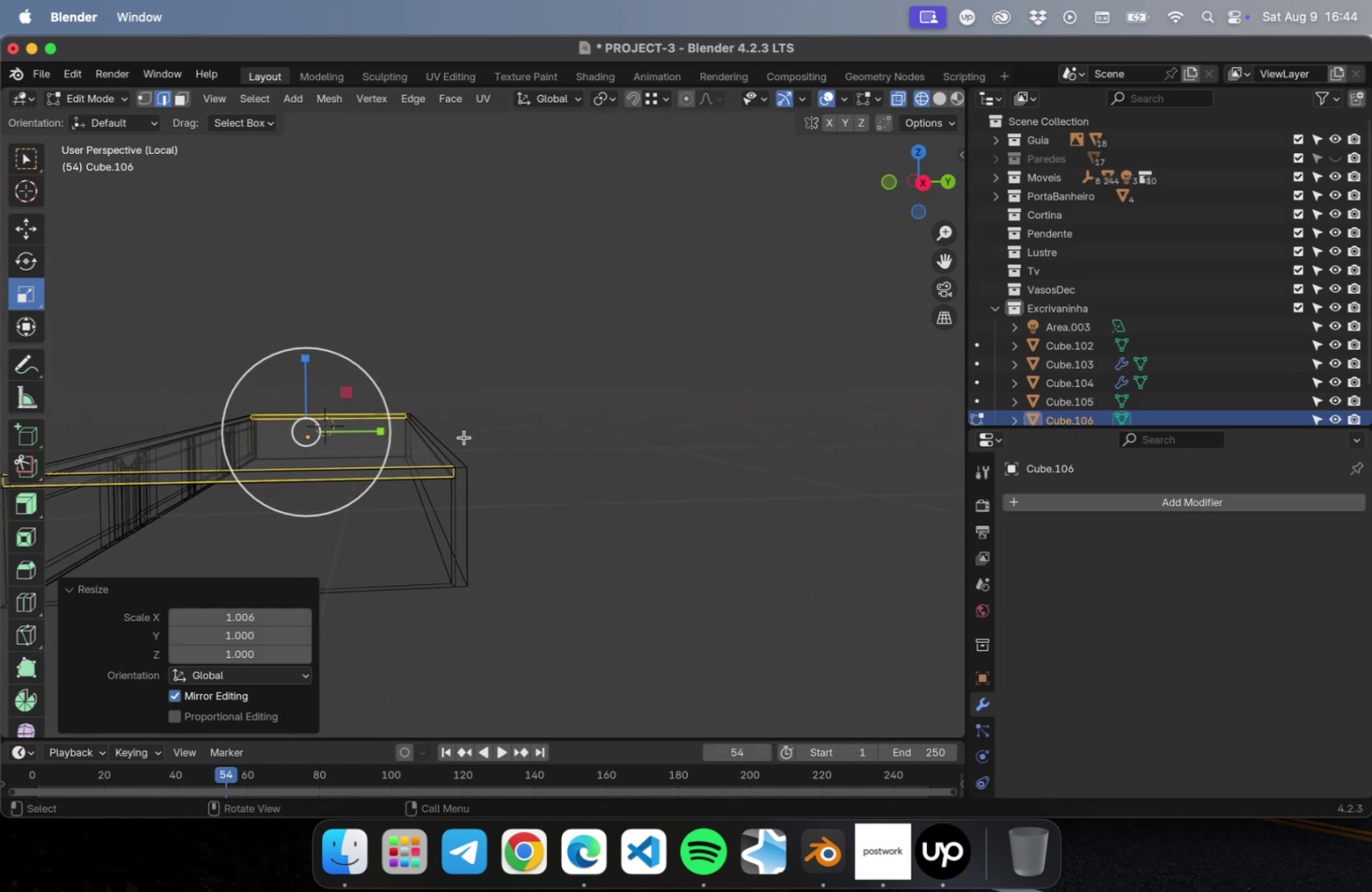 
key(Numpad7)
 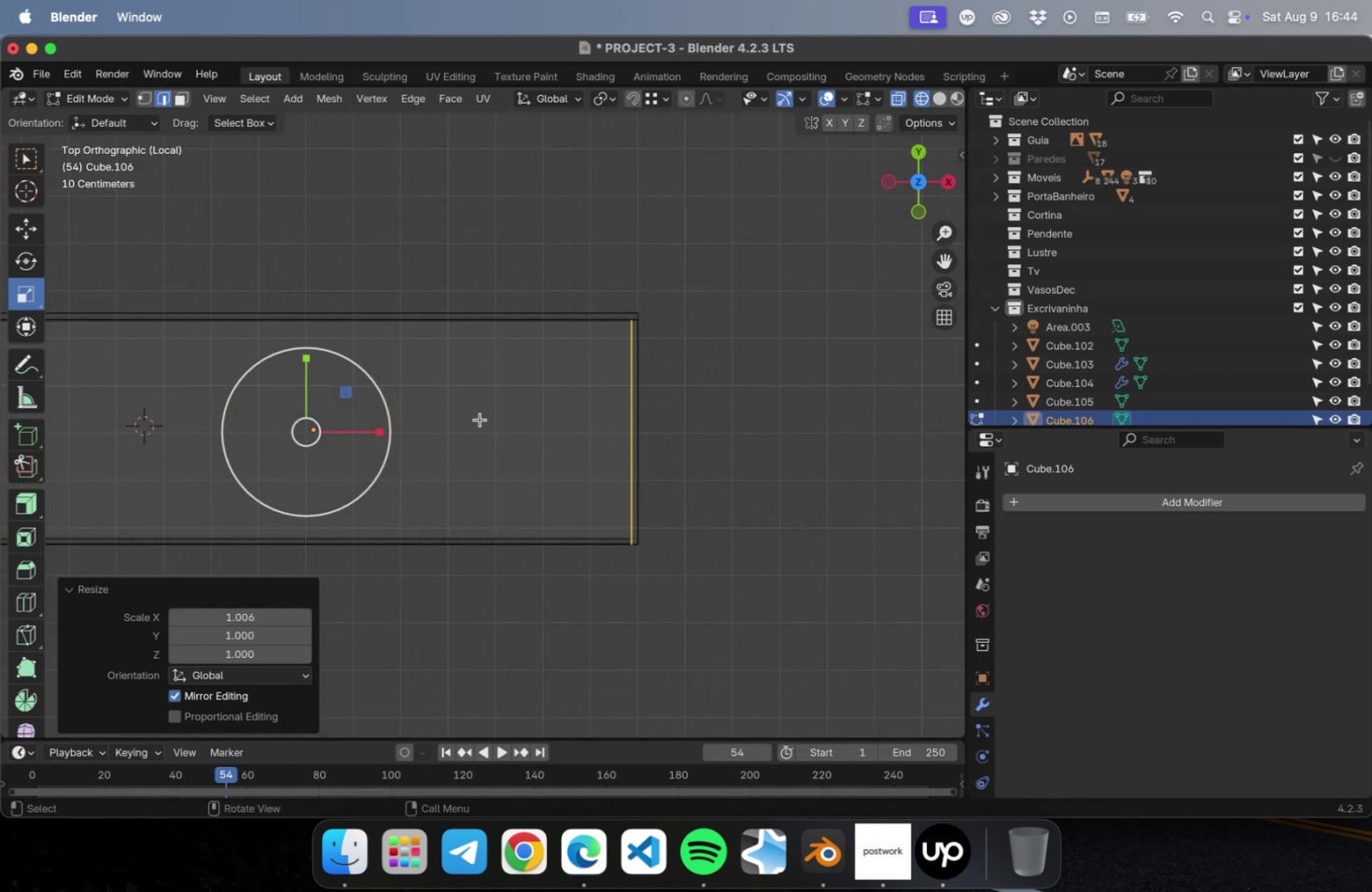 
key(3)
 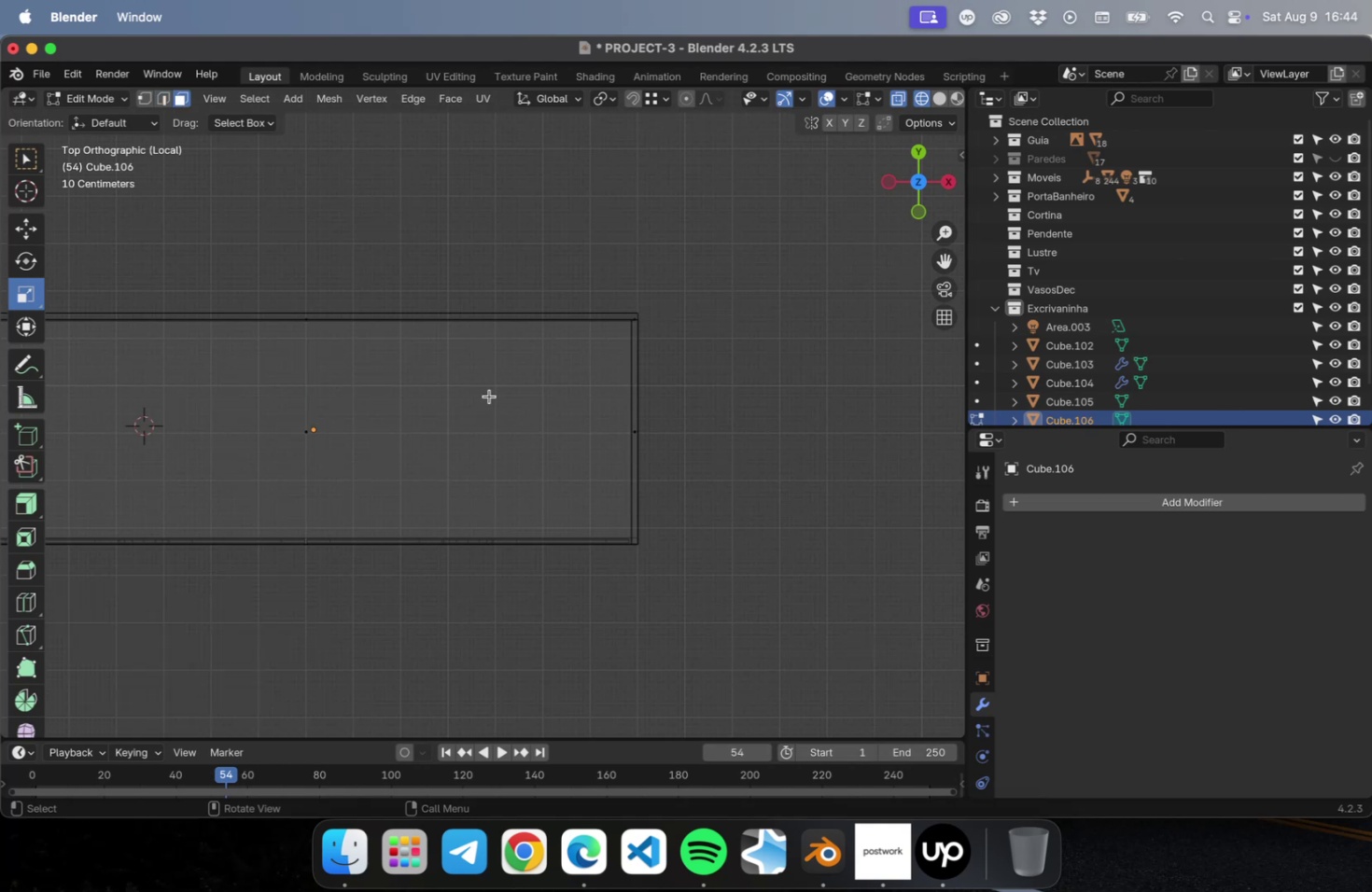 
key(Shift+ShiftLeft)
 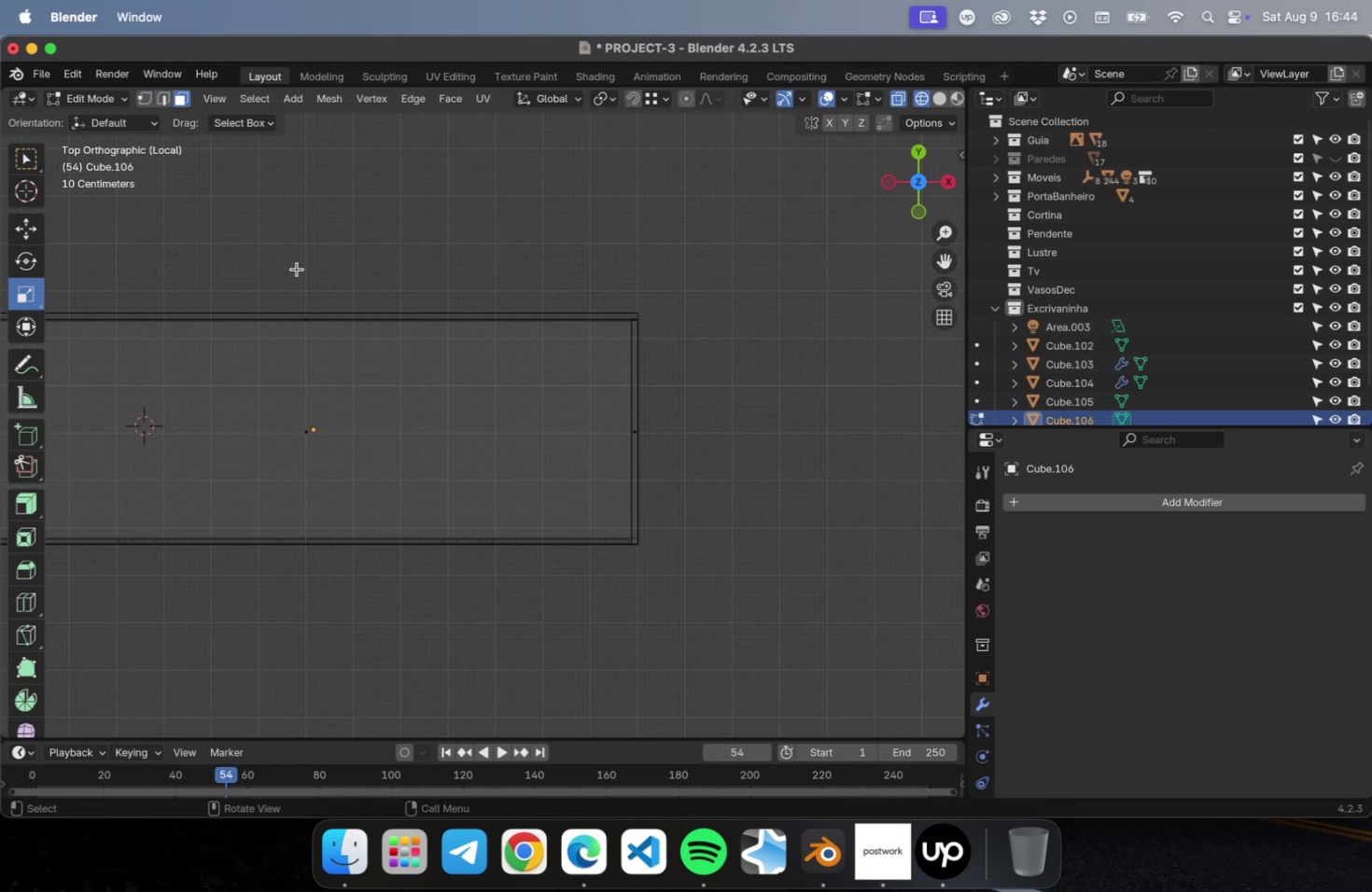 
left_click_drag(start_coordinate=[296, 266], to_coordinate=[220, 358])
 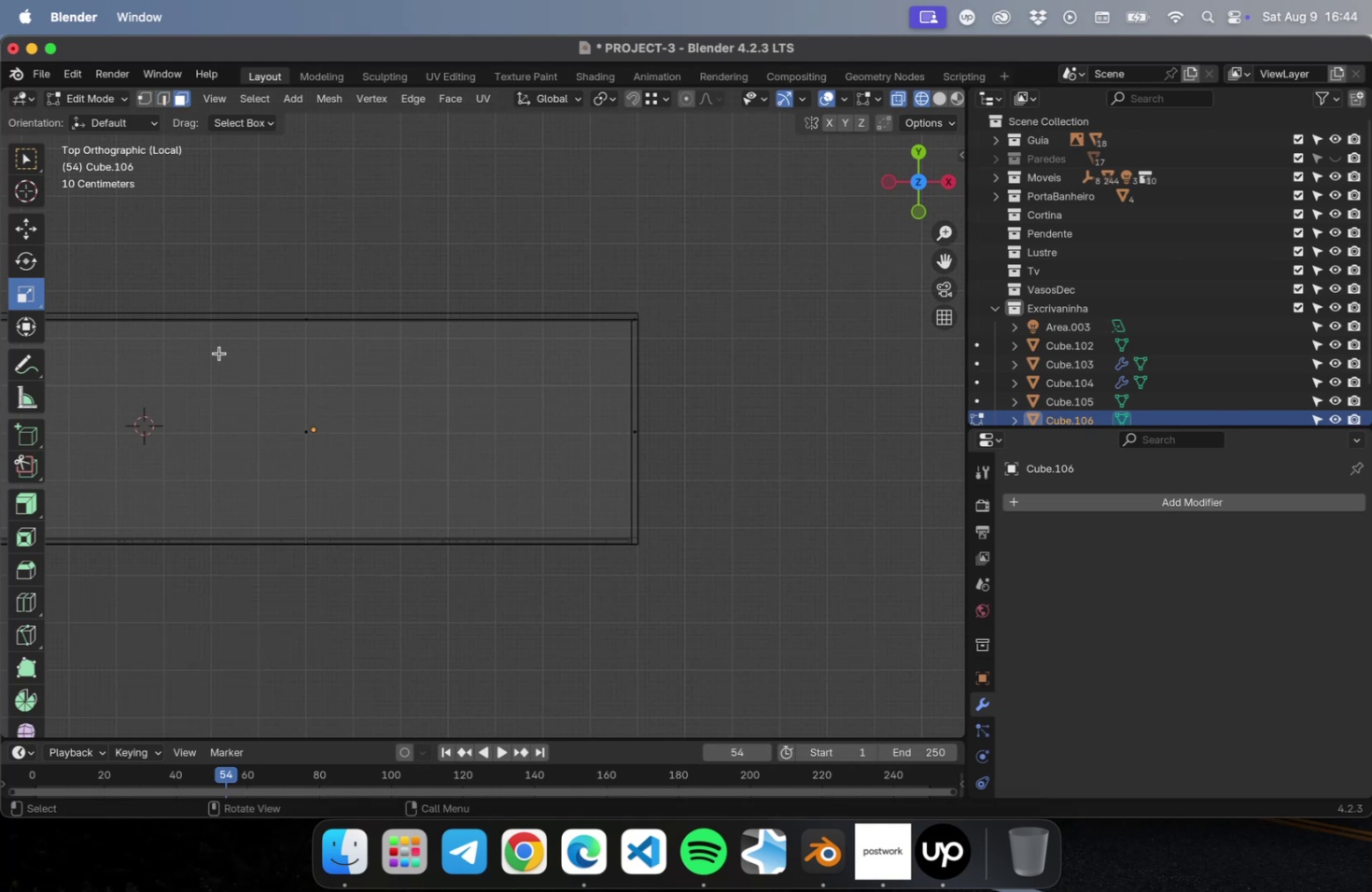 
hold_key(key=ShiftLeft, duration=0.54)
 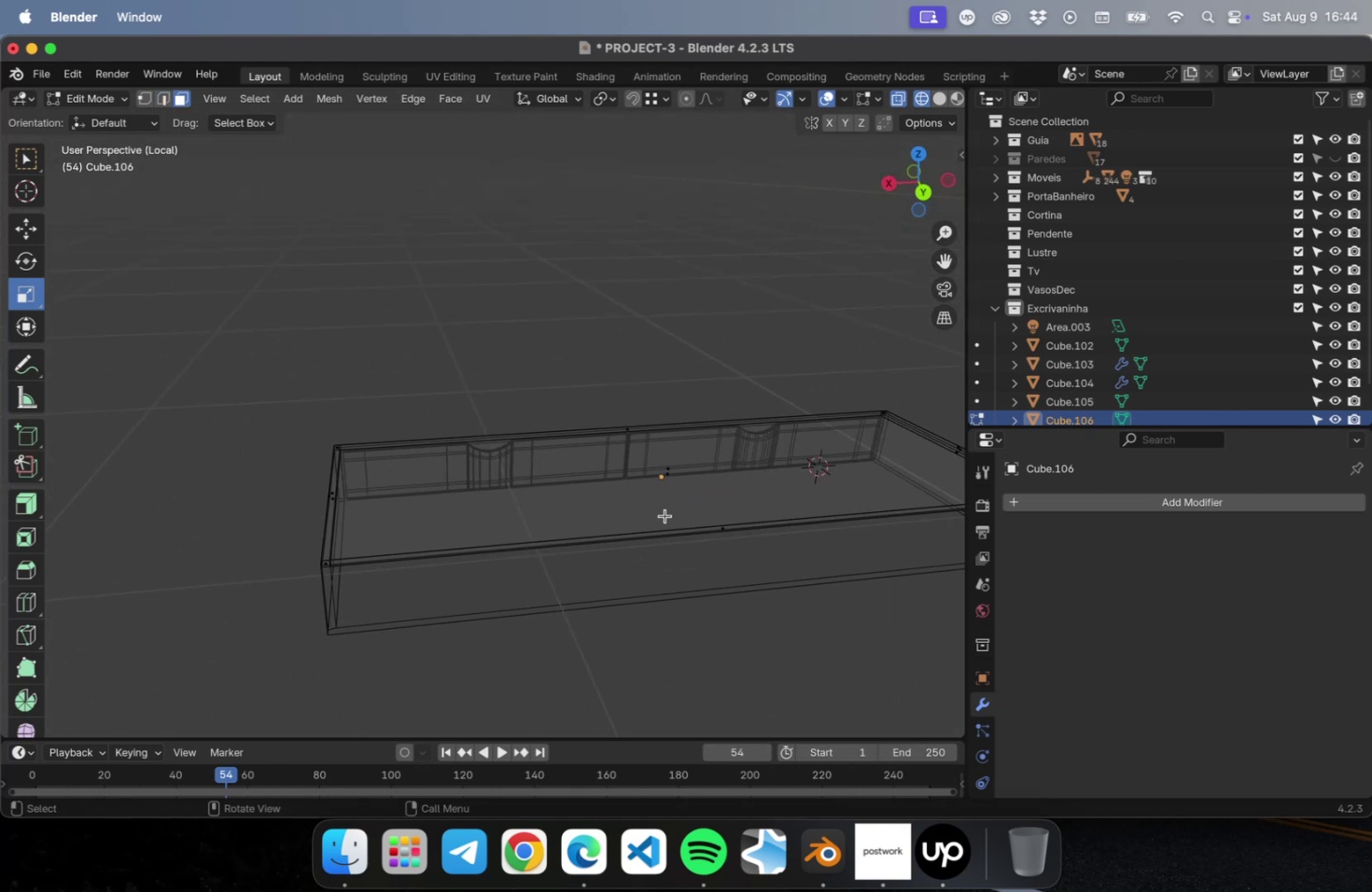 
left_click([728, 530])
 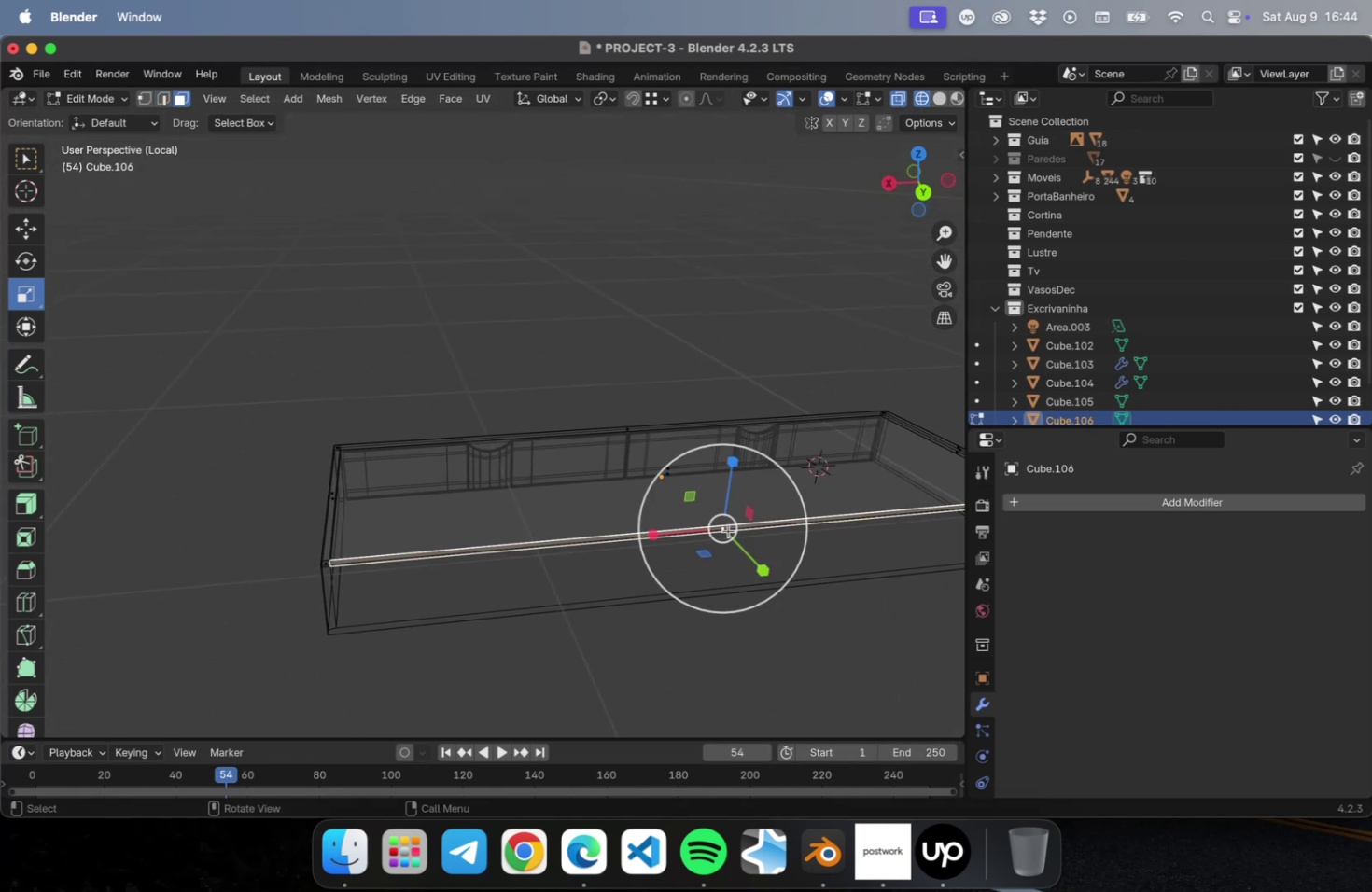 
key(NumLock)
 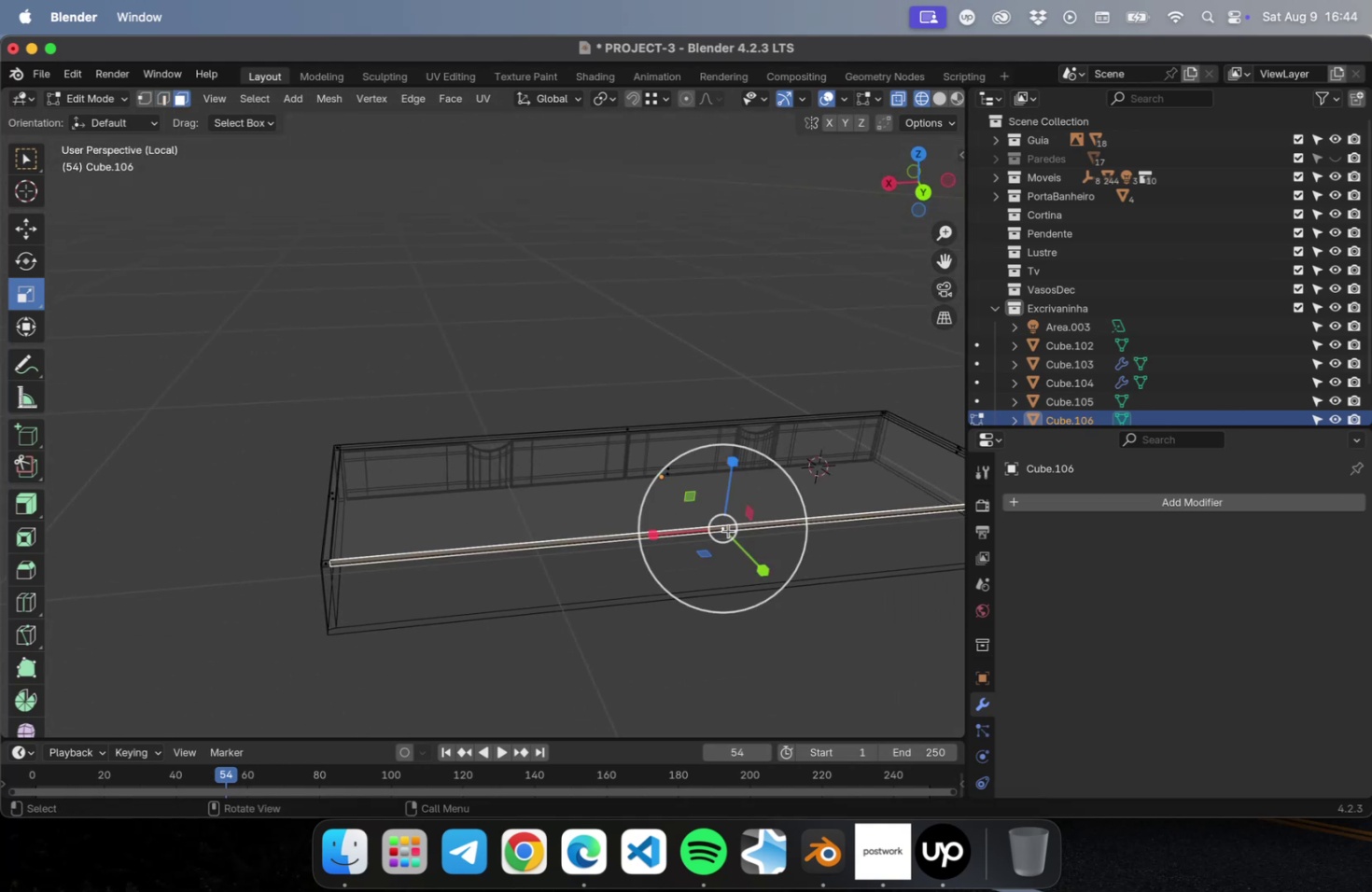 
key(Numpad7)
 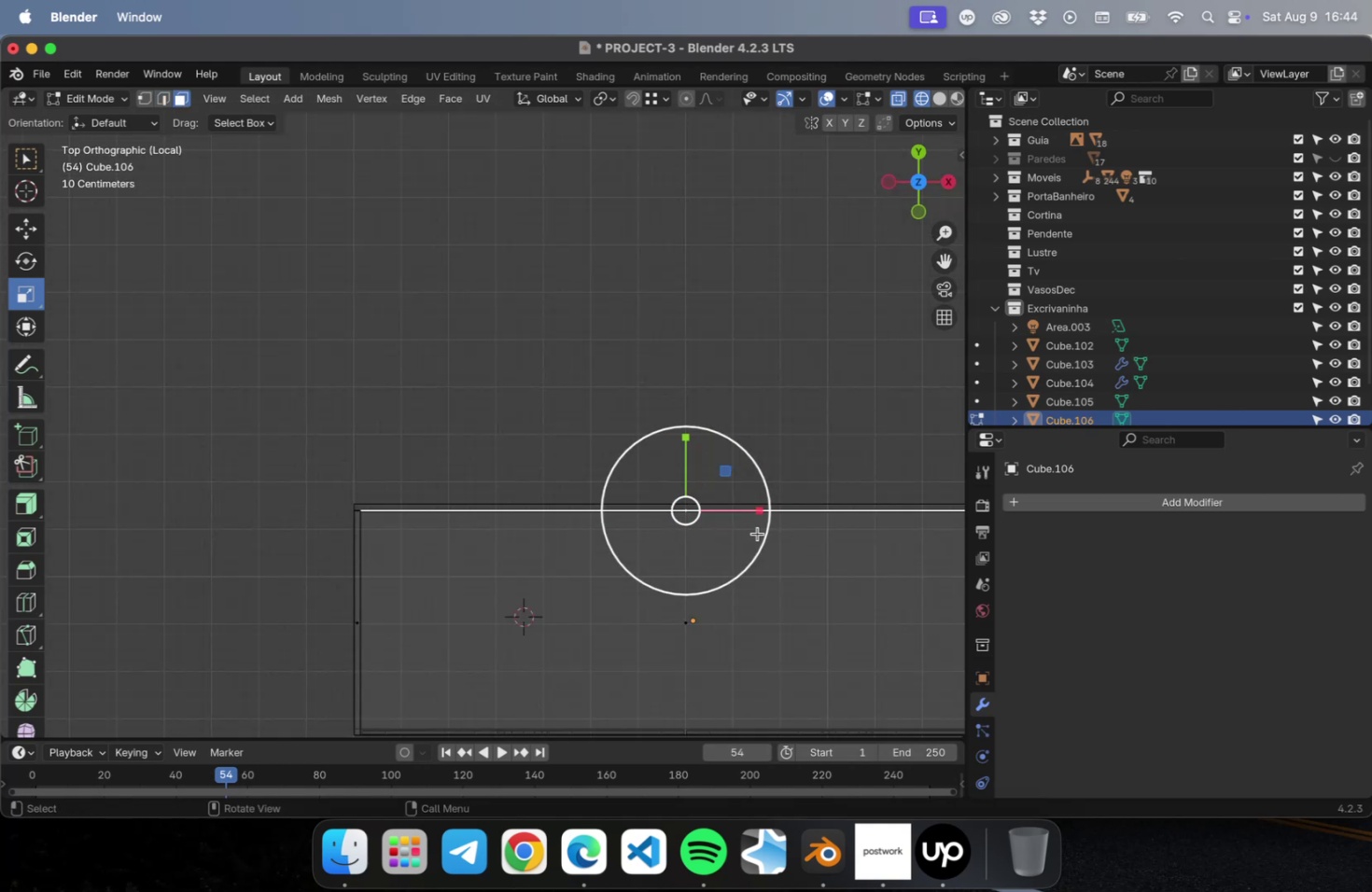 
hold_key(key=ShiftLeft, duration=0.55)
 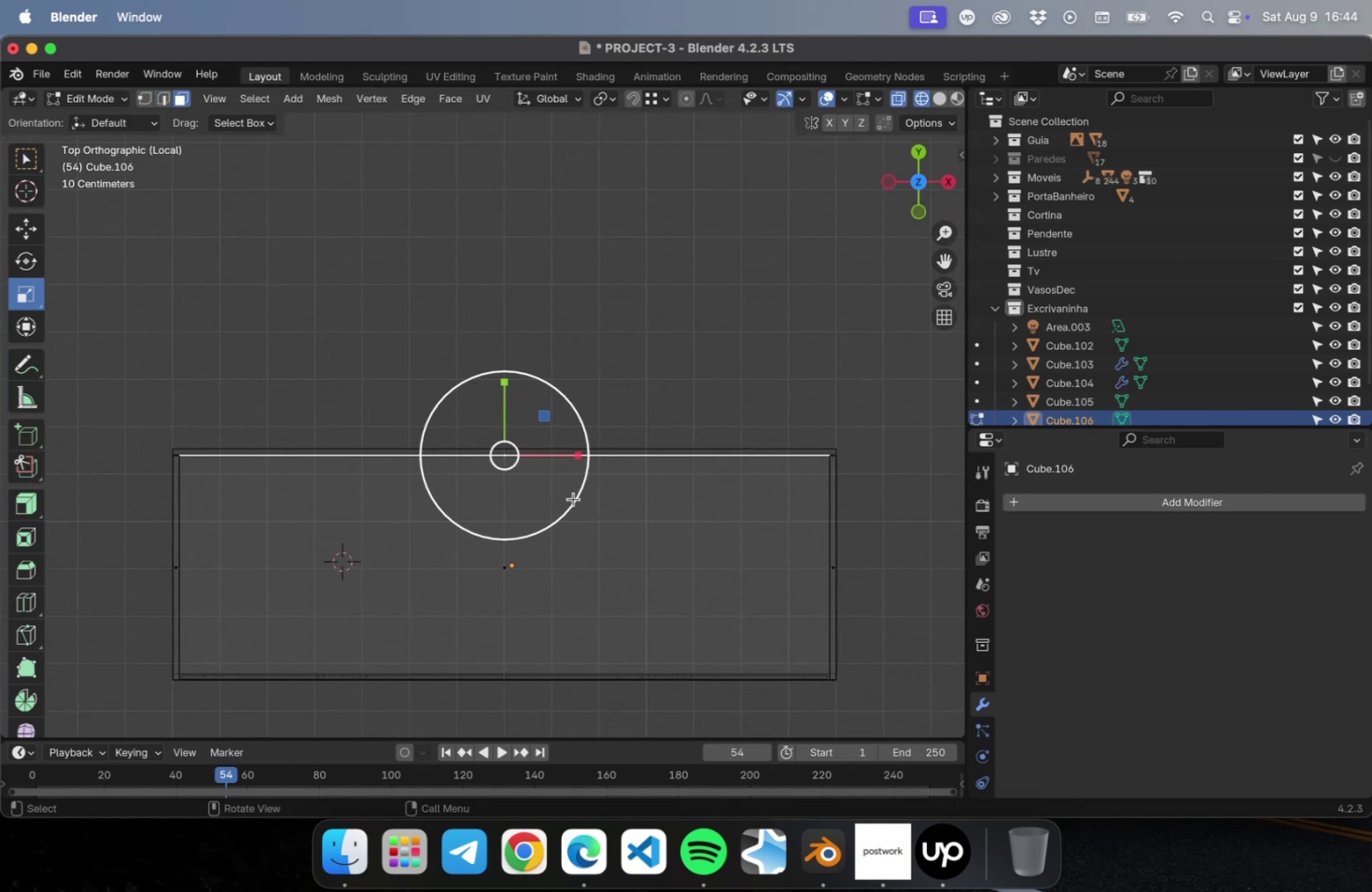 
scroll: coordinate [569, 493], scroll_direction: up, amount: 39.0
 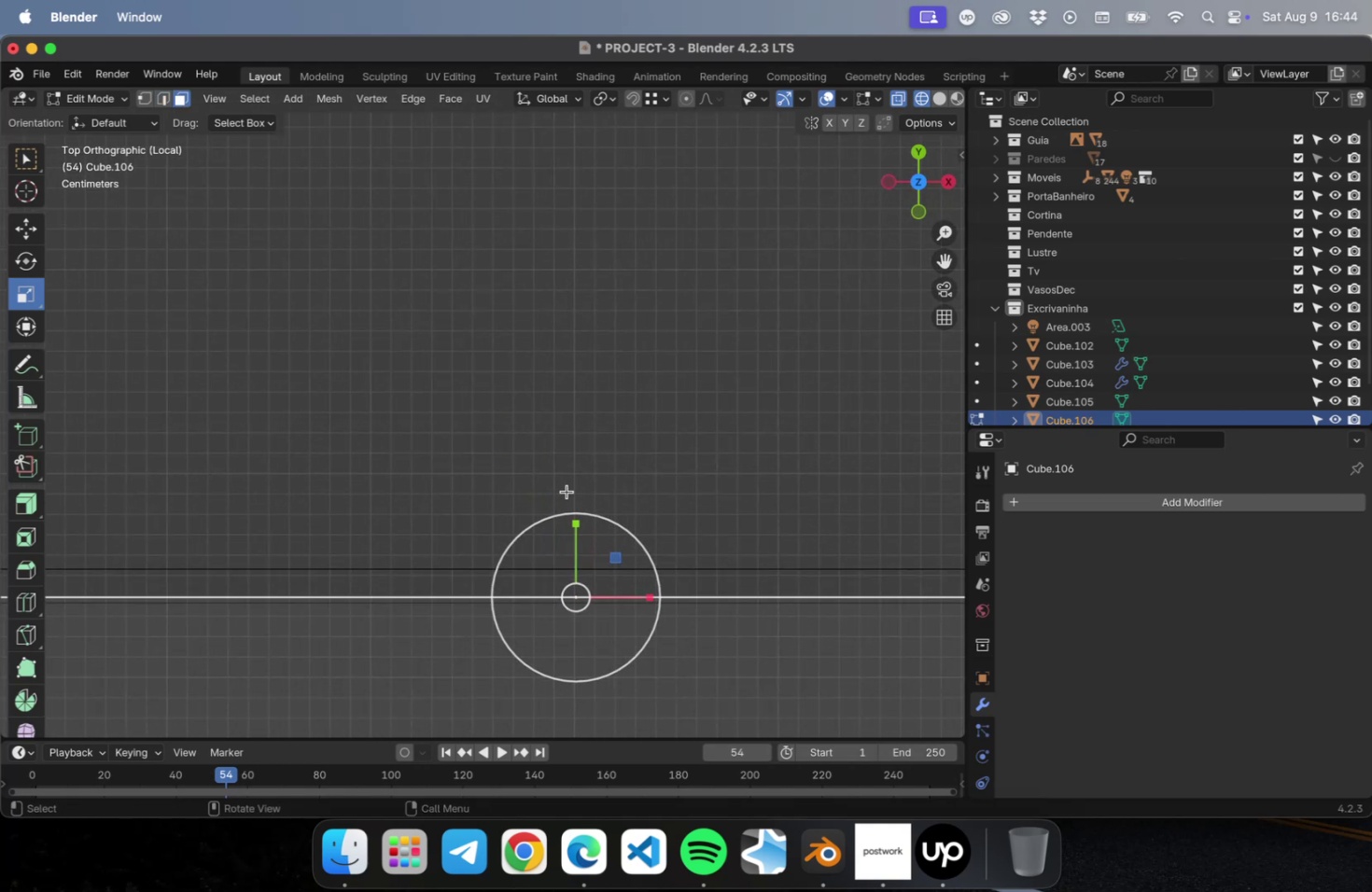 
hold_key(key=ShiftLeft, duration=0.52)
 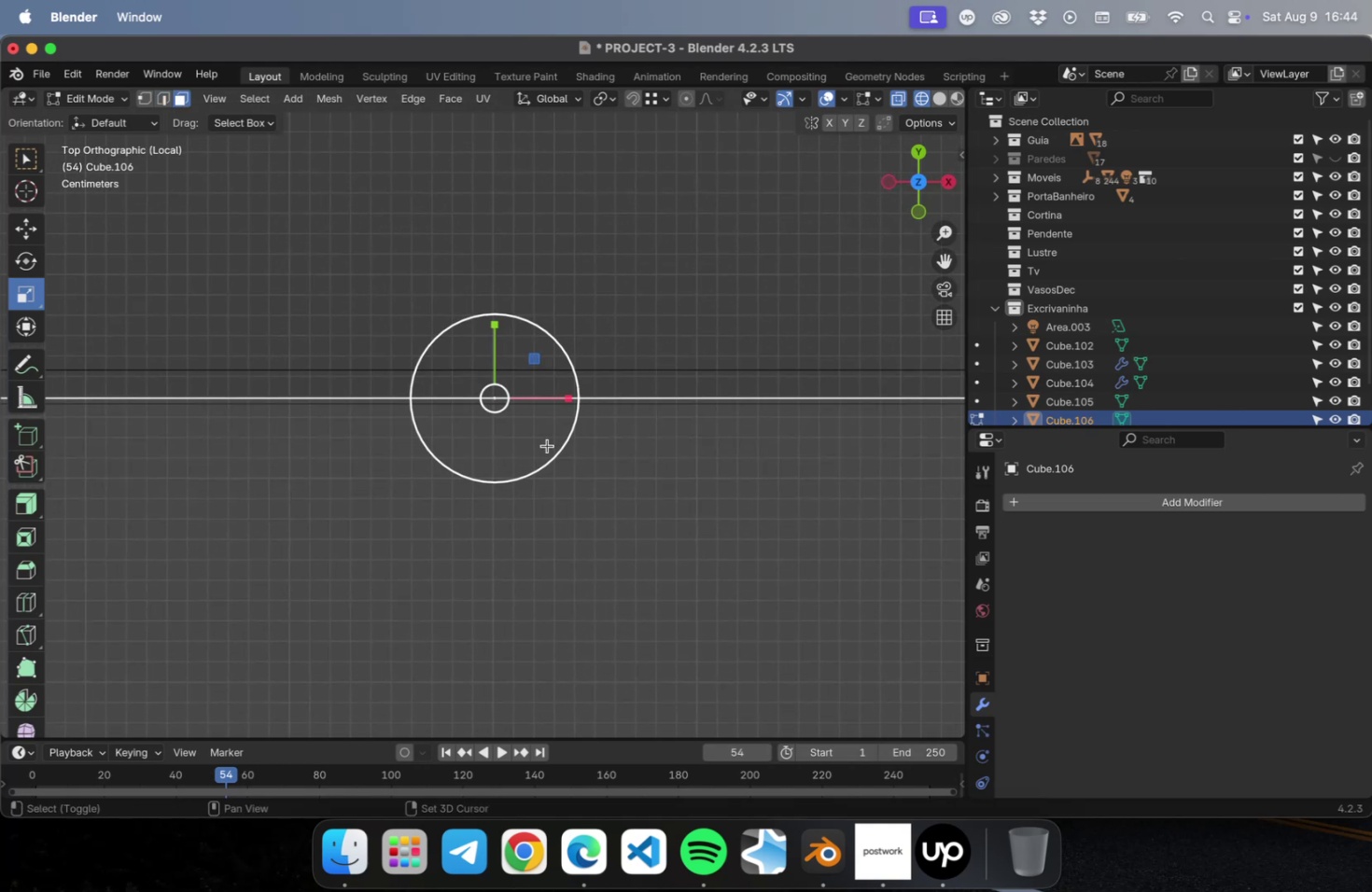 
scroll: coordinate [626, 420], scroll_direction: up, amount: 37.0
 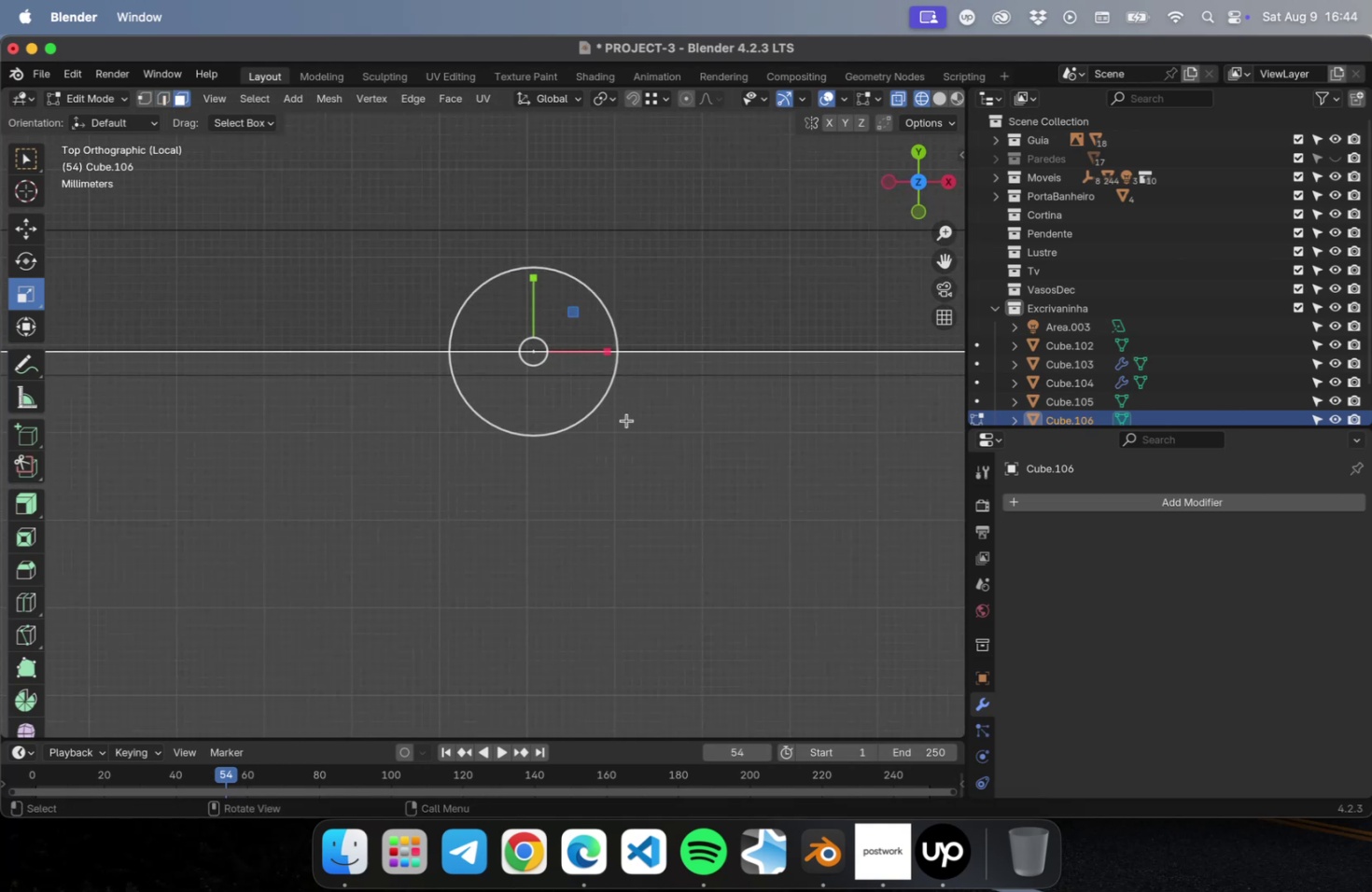 
hold_key(key=ShiftLeft, duration=0.57)
 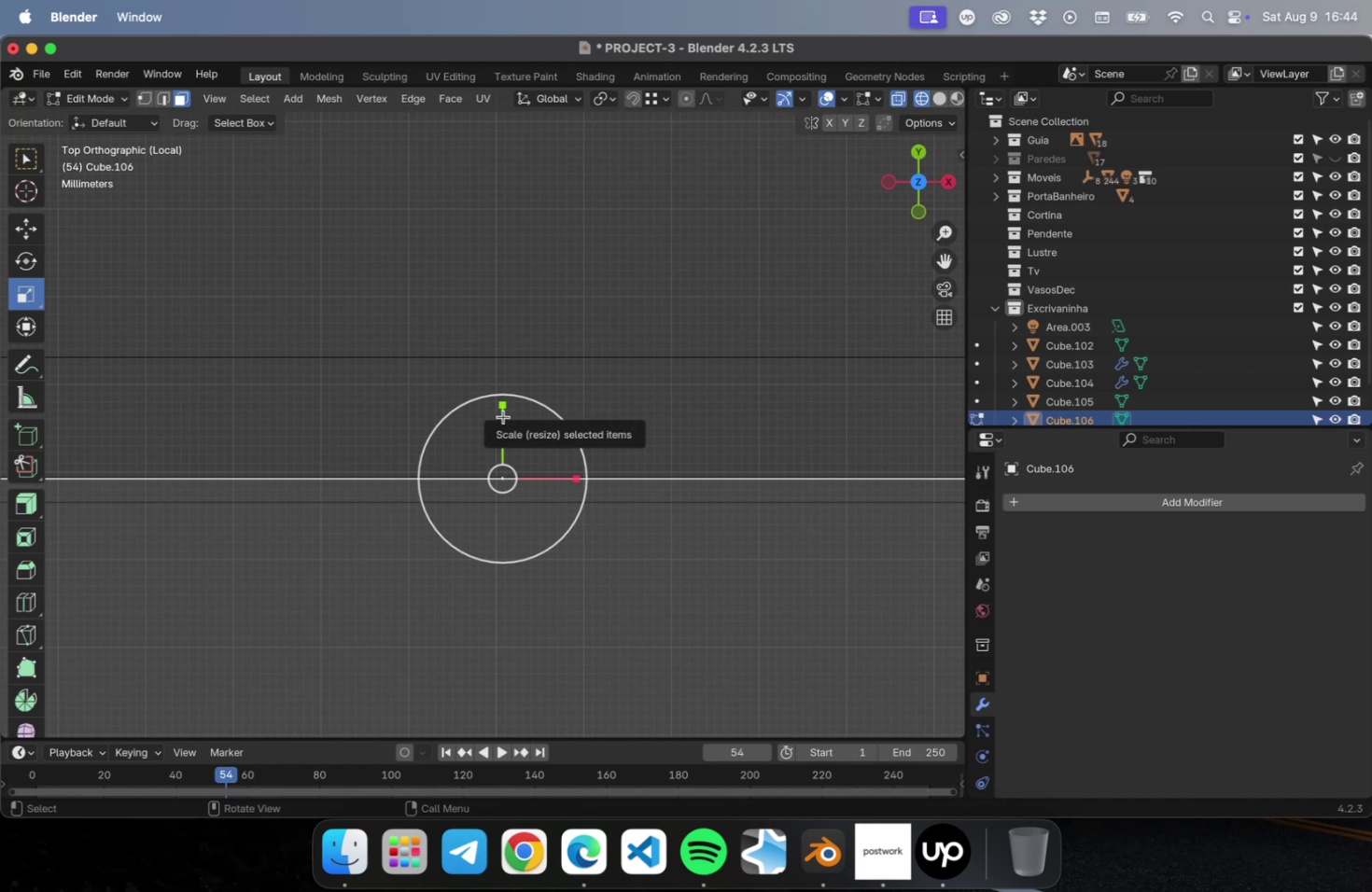 
type(gy)
 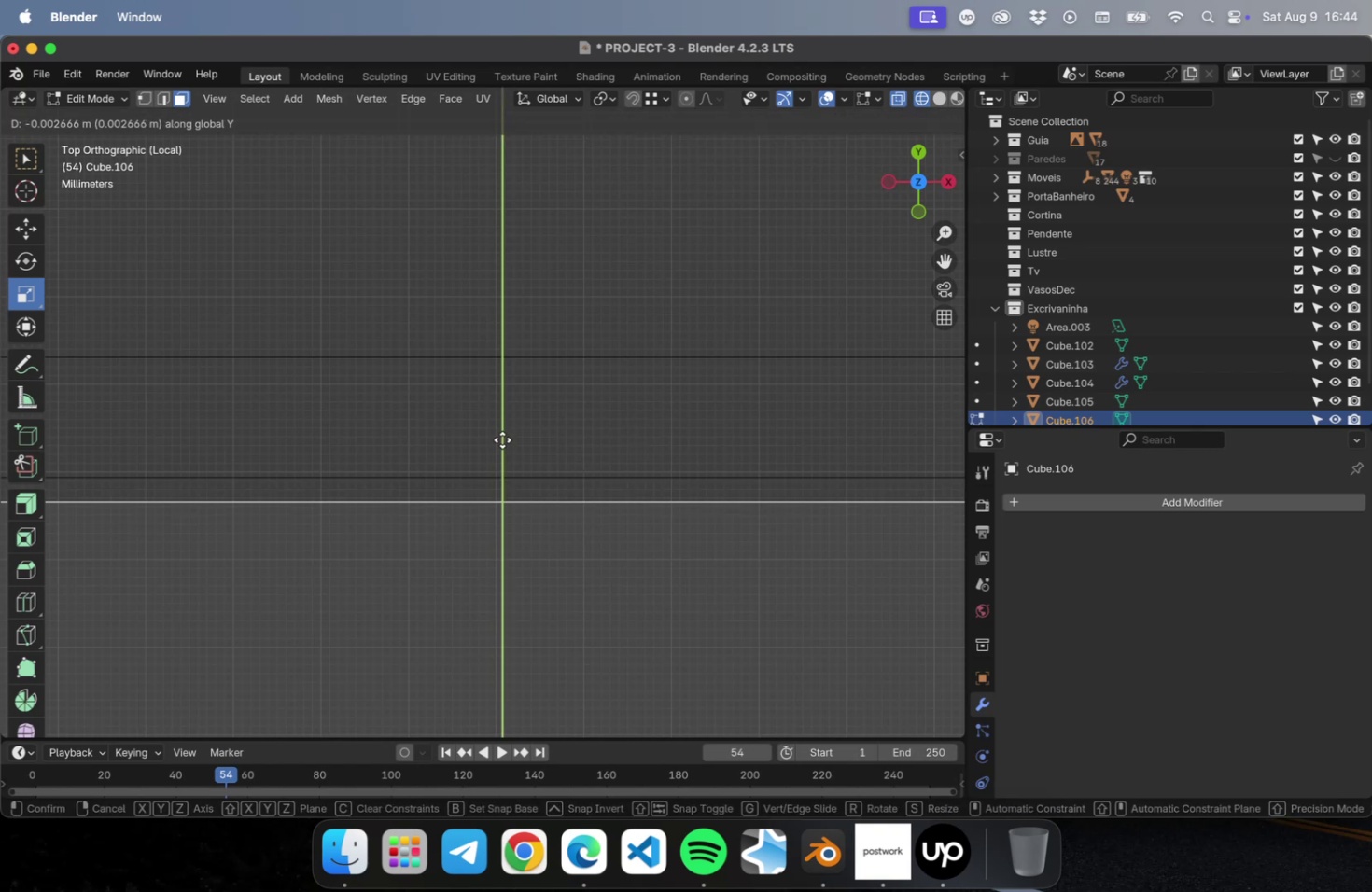 
left_click([502, 439])
 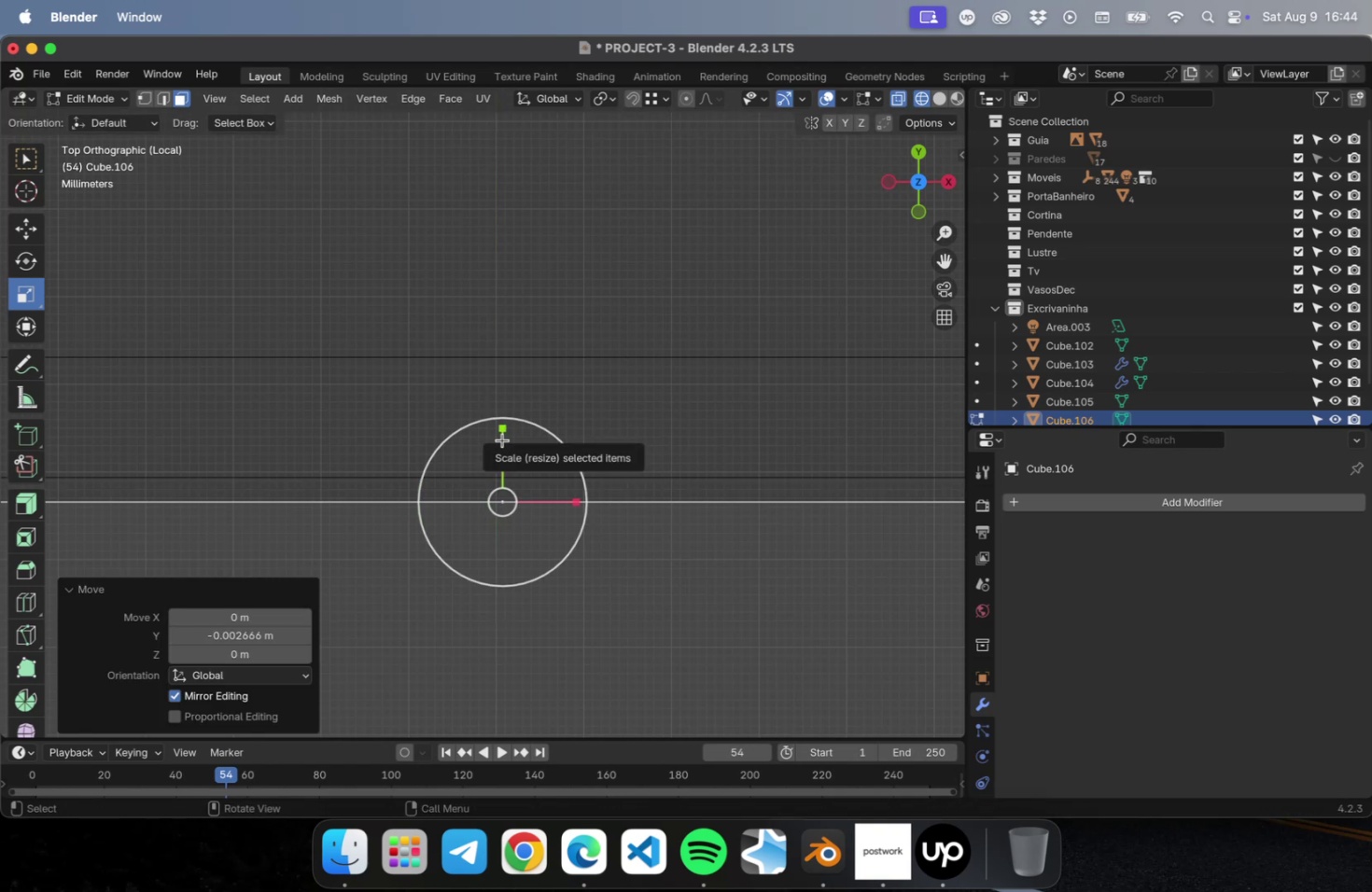 
key(E)
 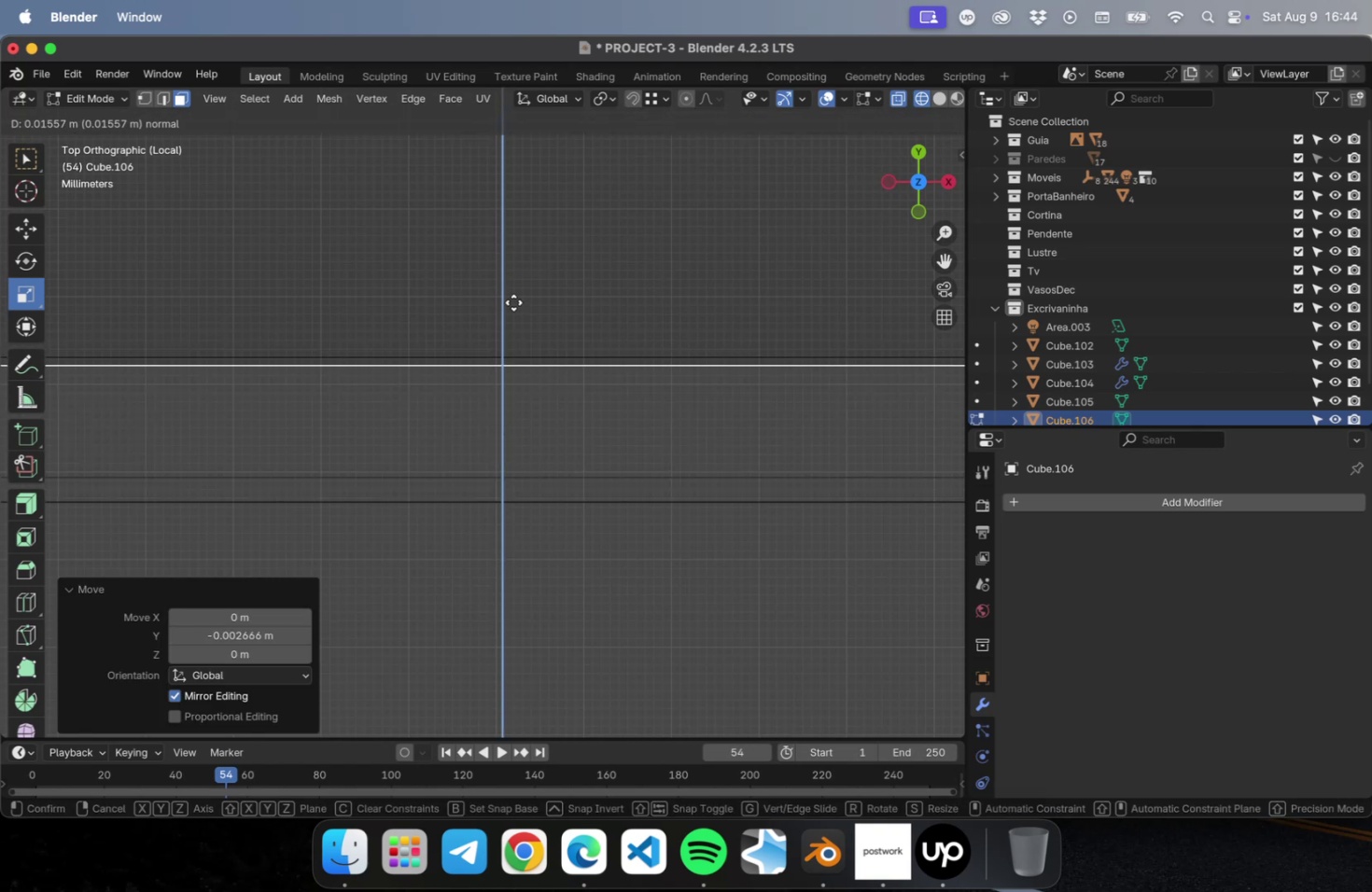 
left_click([513, 296])
 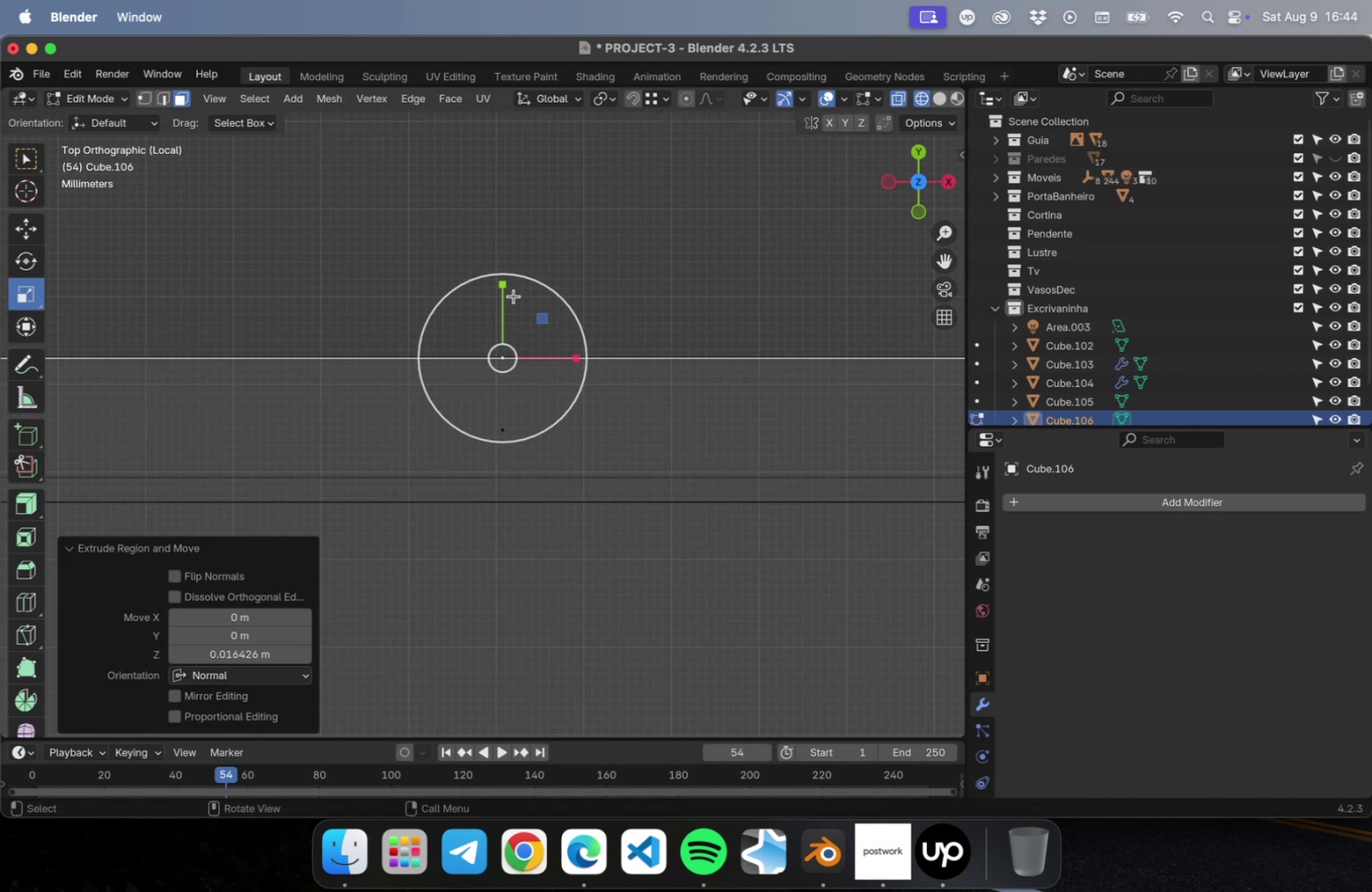 
scroll: coordinate [522, 423], scroll_direction: down, amount: 68.0
 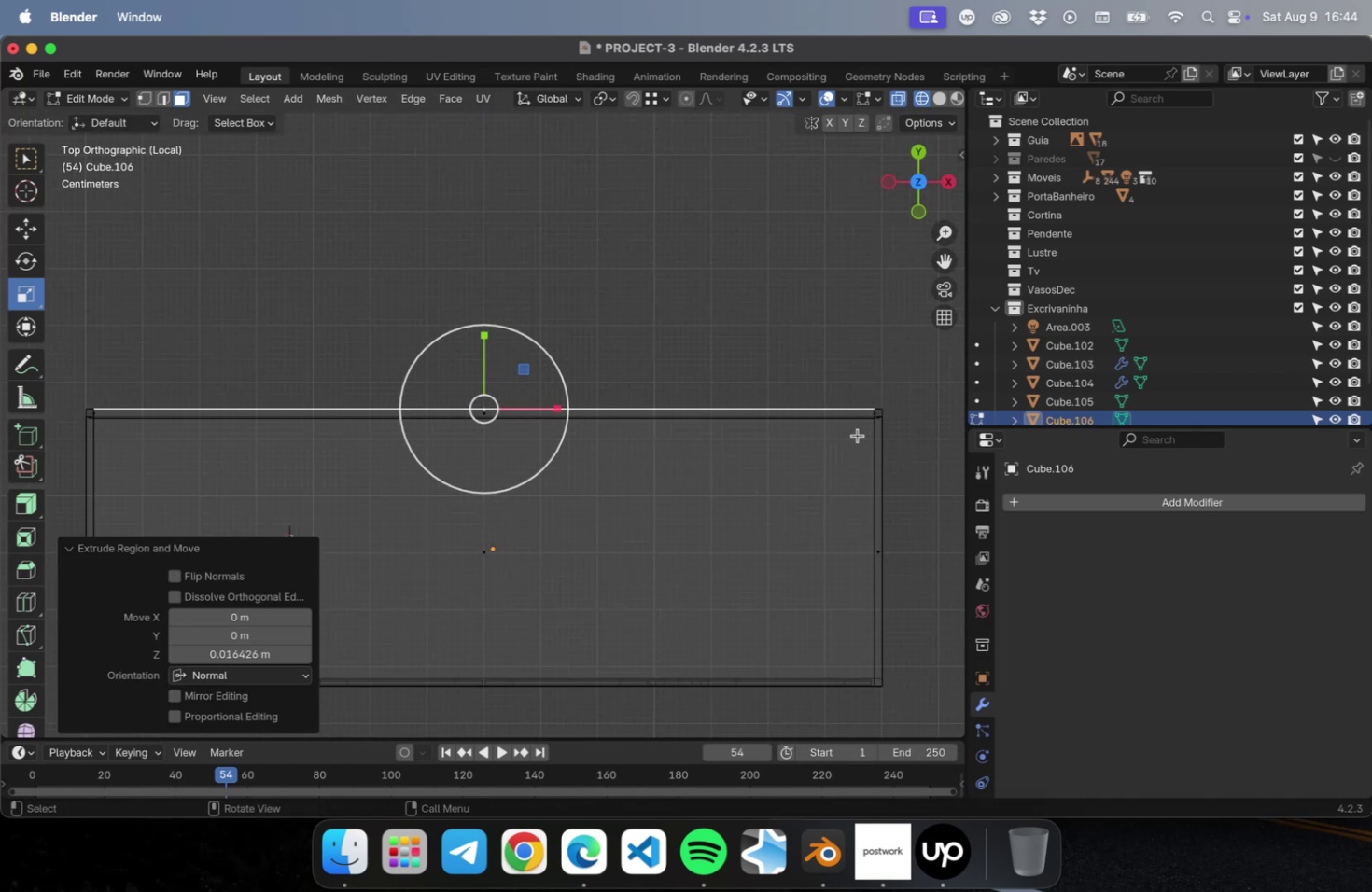 
hold_key(key=ShiftLeft, duration=0.45)
 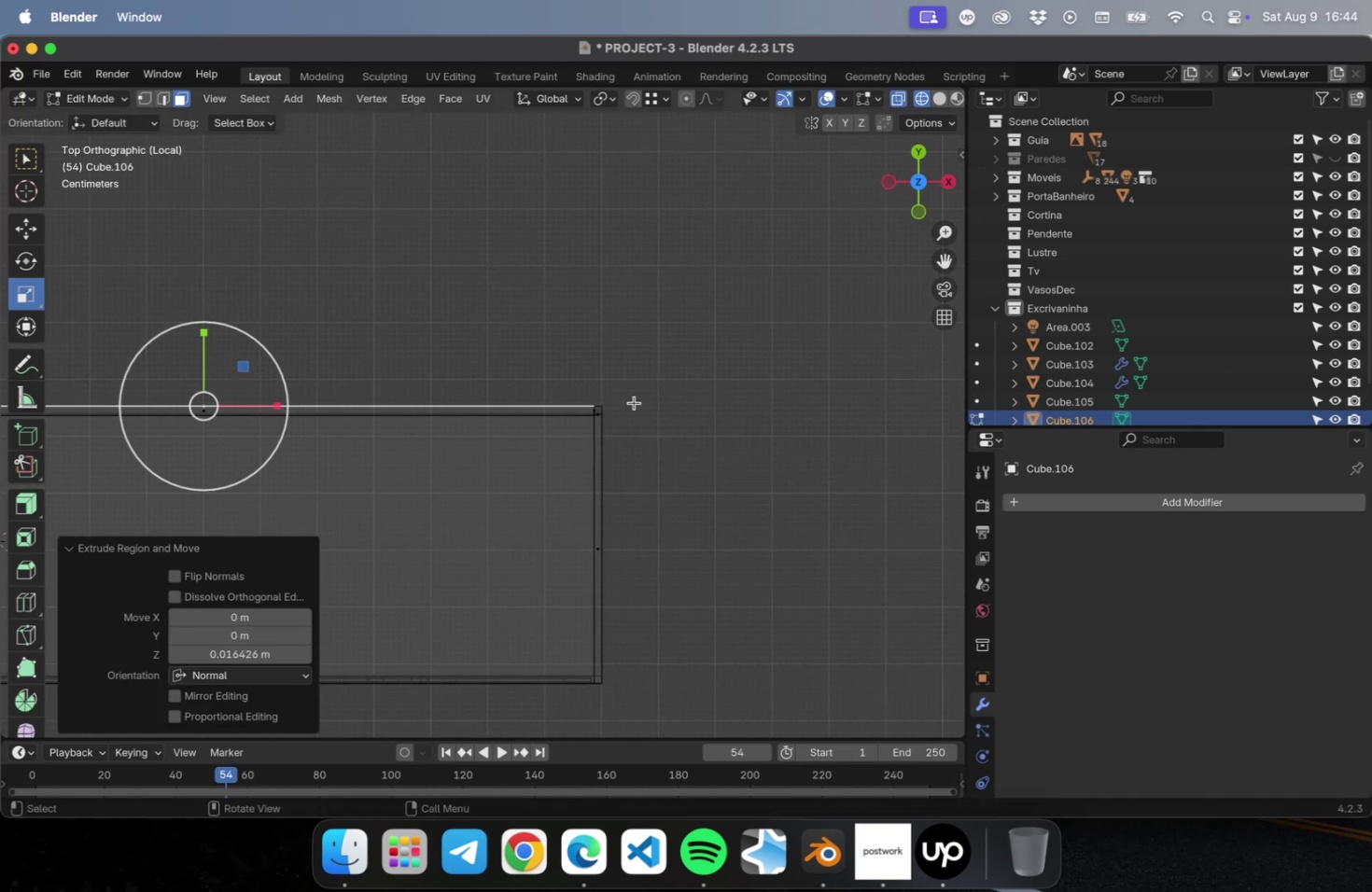 
scroll: coordinate [623, 397], scroll_direction: up, amount: 30.0
 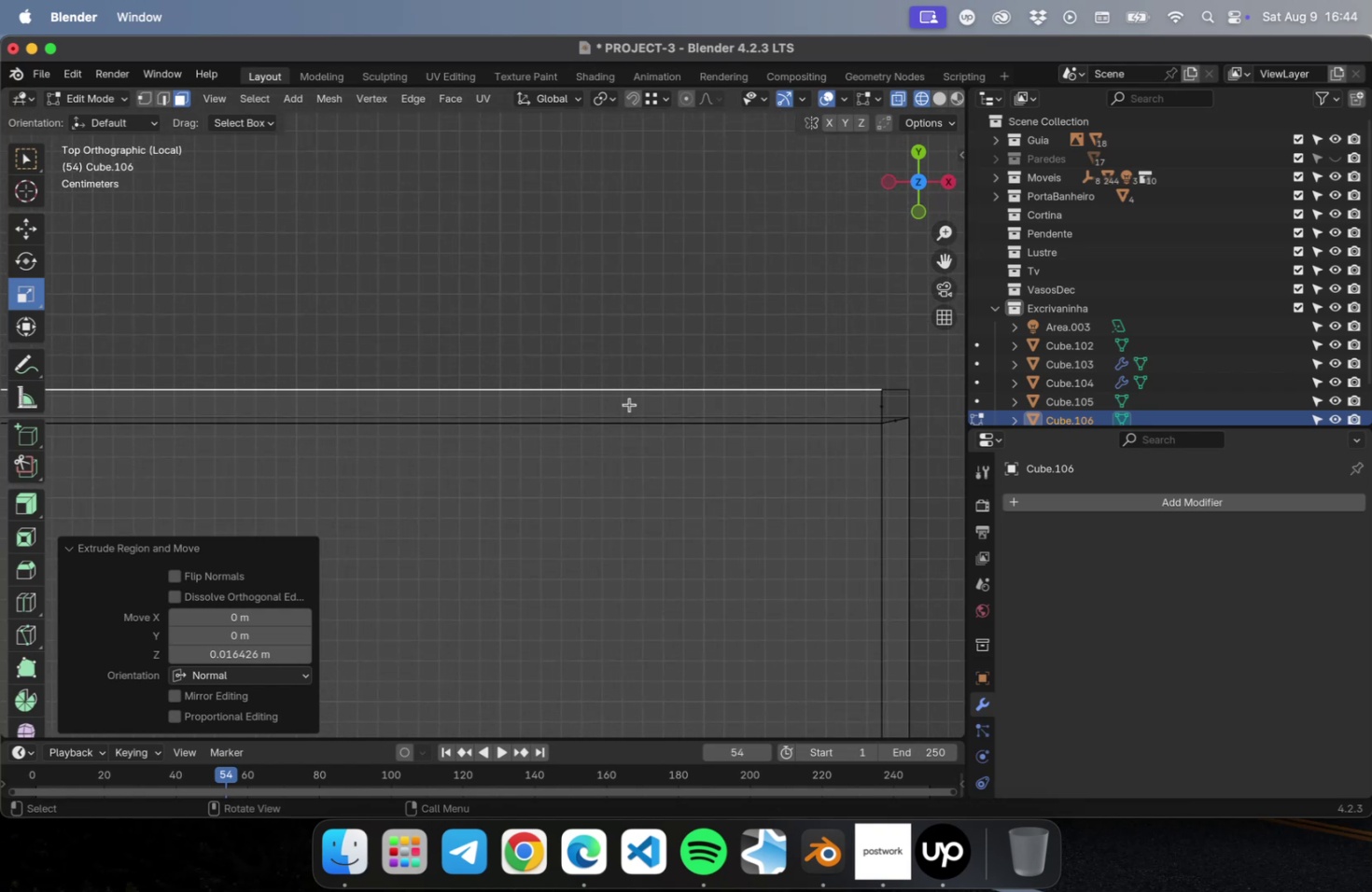 
hold_key(key=ShiftLeft, duration=0.61)
 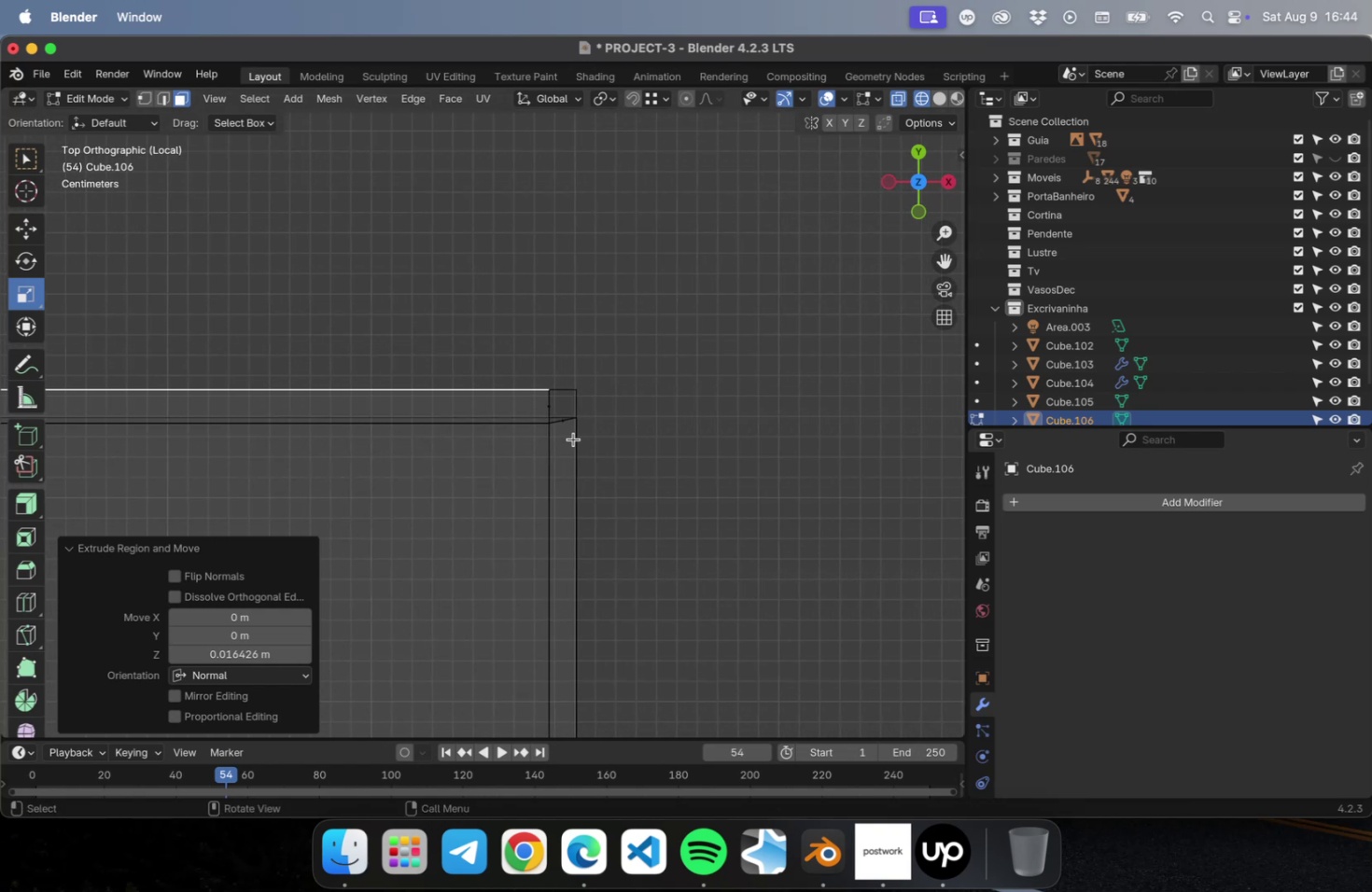 
scroll: coordinate [569, 436], scroll_direction: up, amount: 16.0
 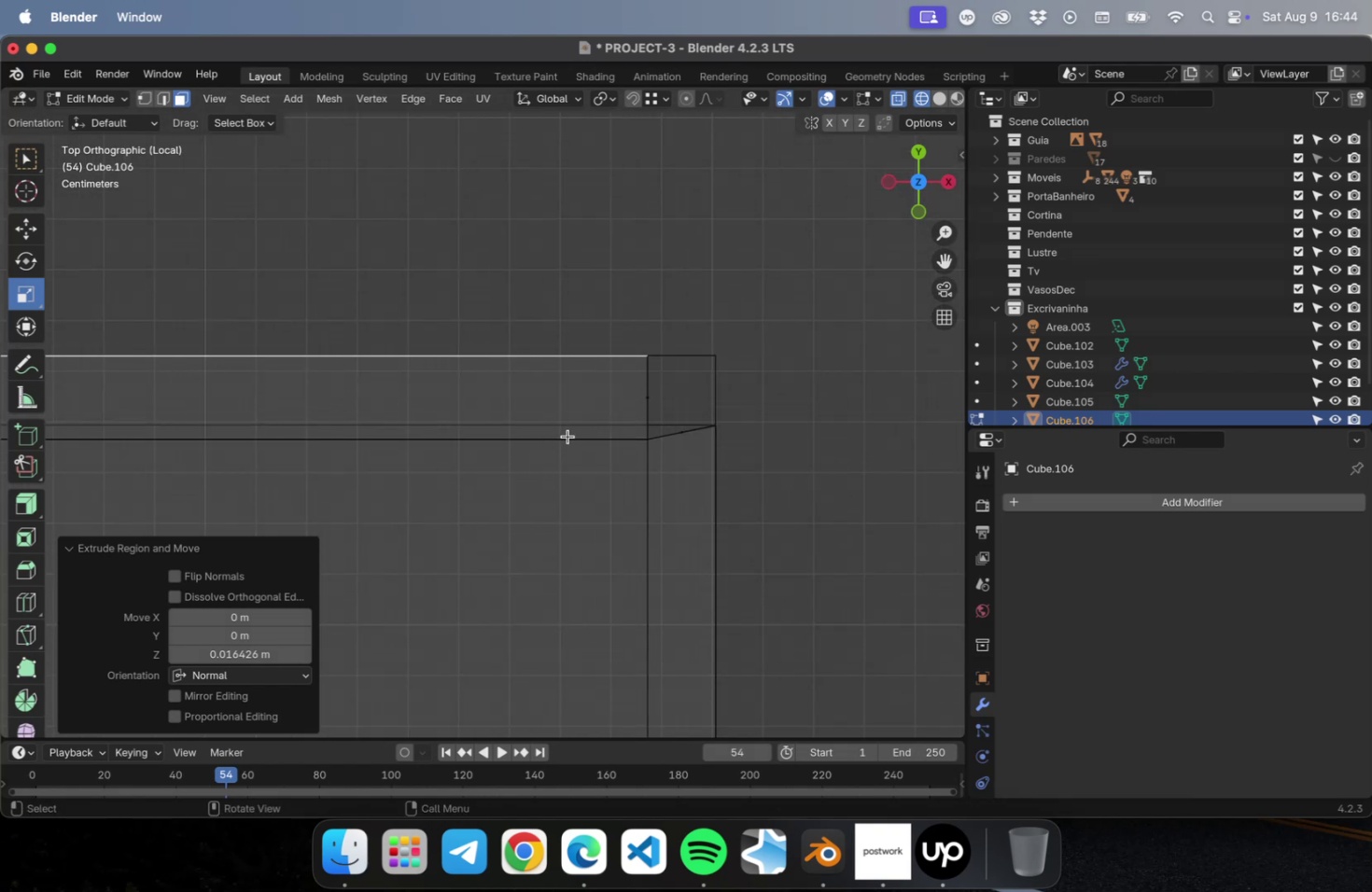 
key(Meta+Z)
 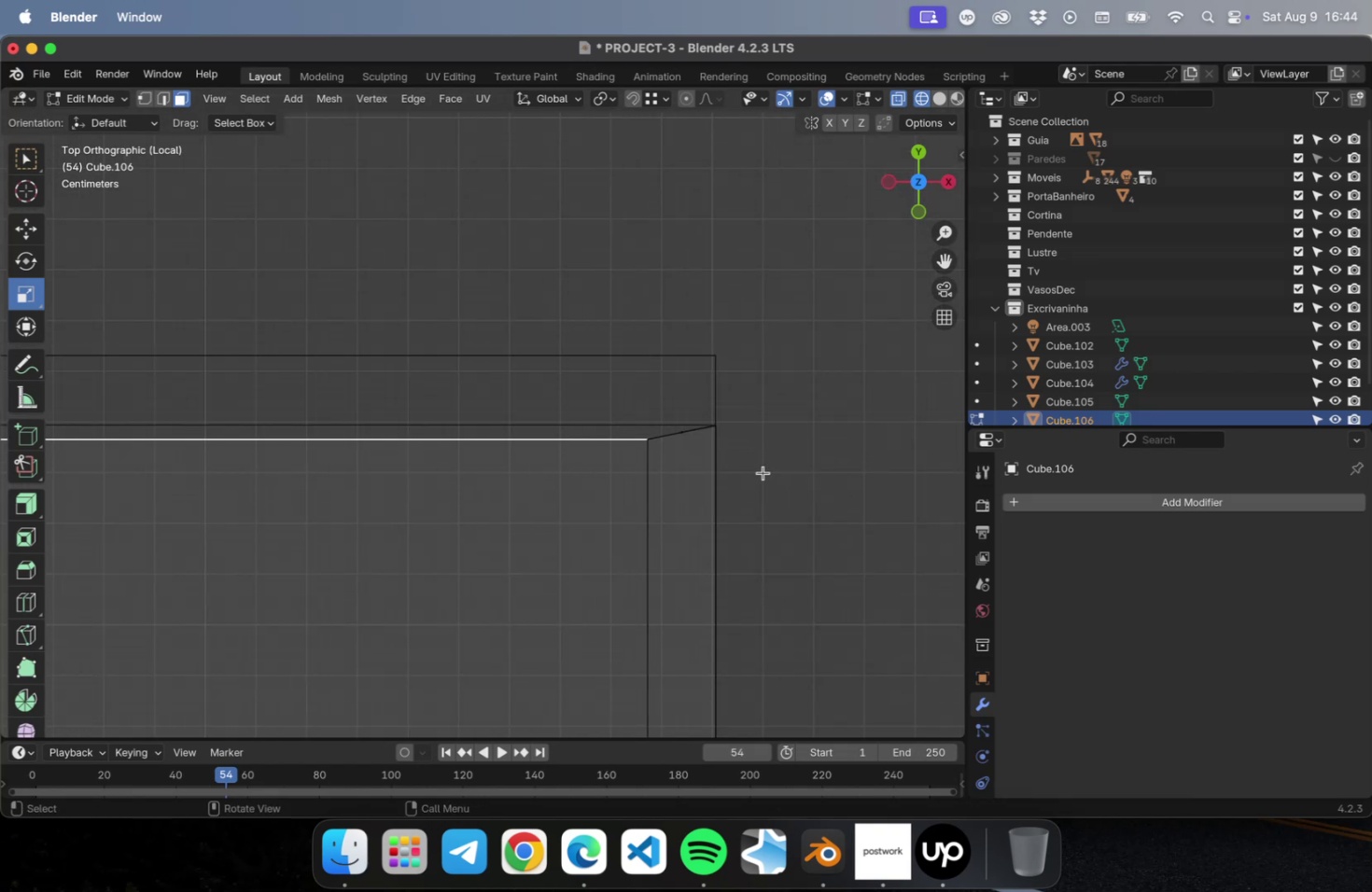 
scroll: coordinate [700, 453], scroll_direction: down, amount: 62.0
 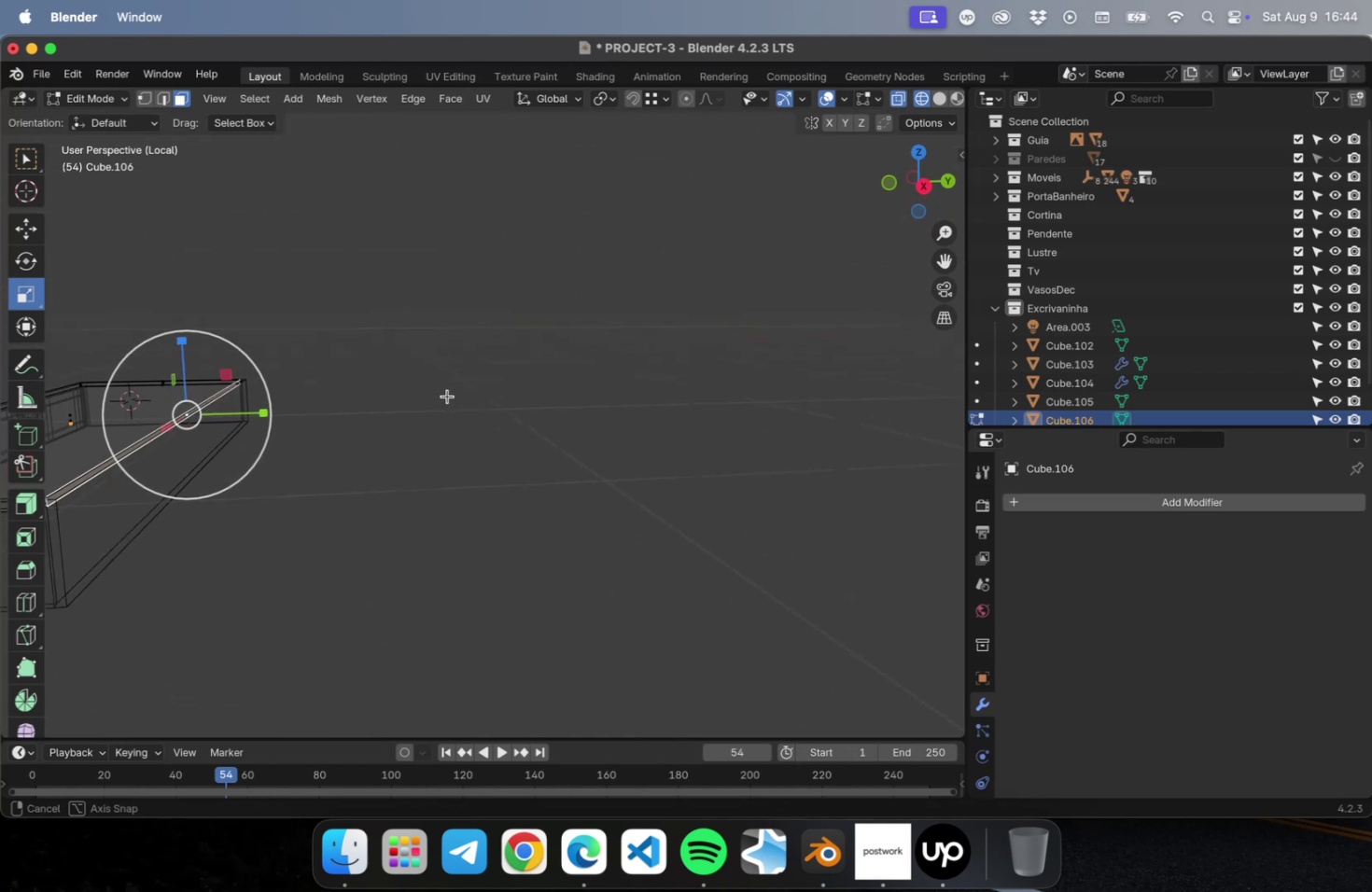 
hold_key(key=ShiftLeft, duration=0.53)
 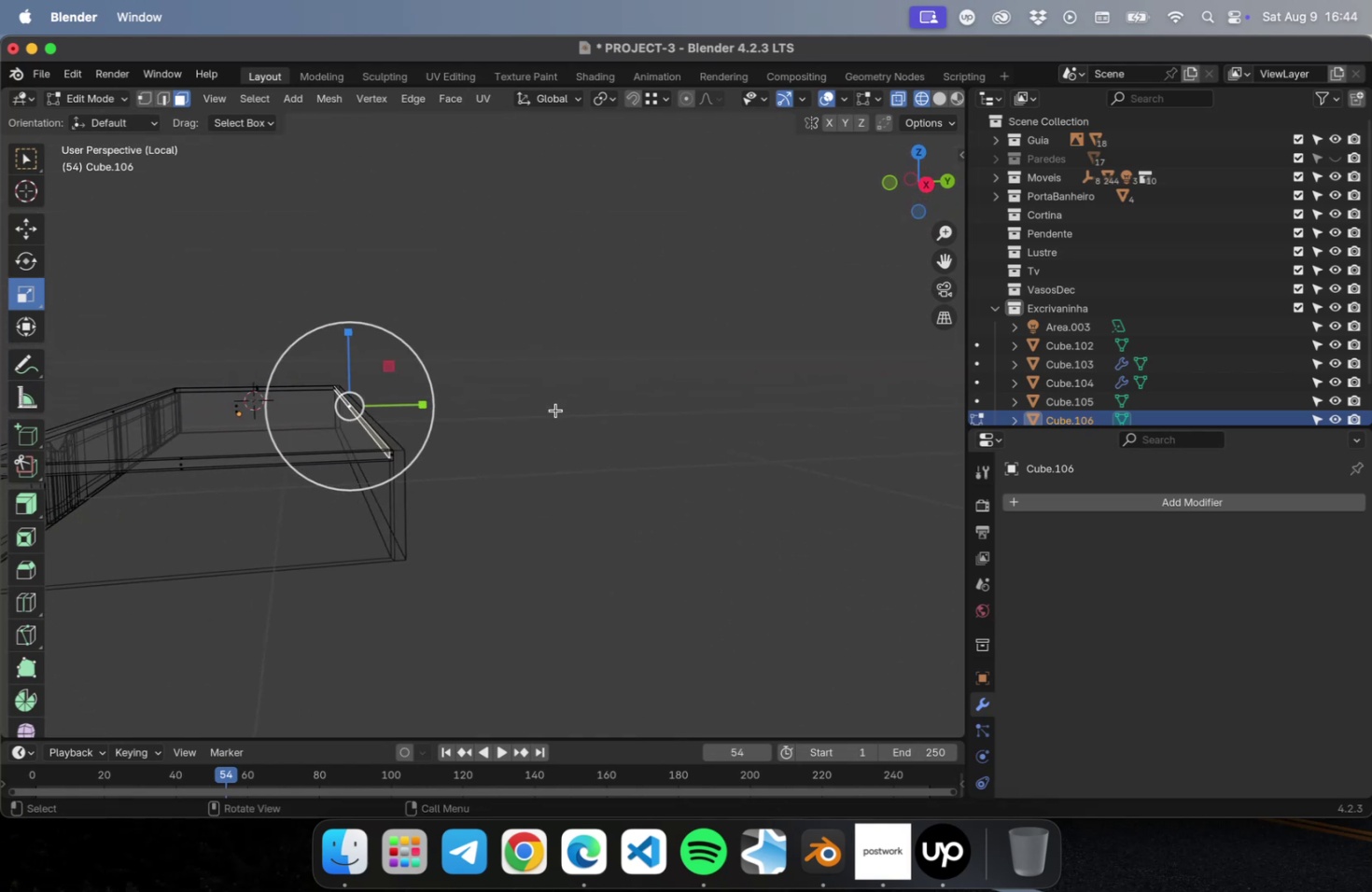 
key(Tab)
 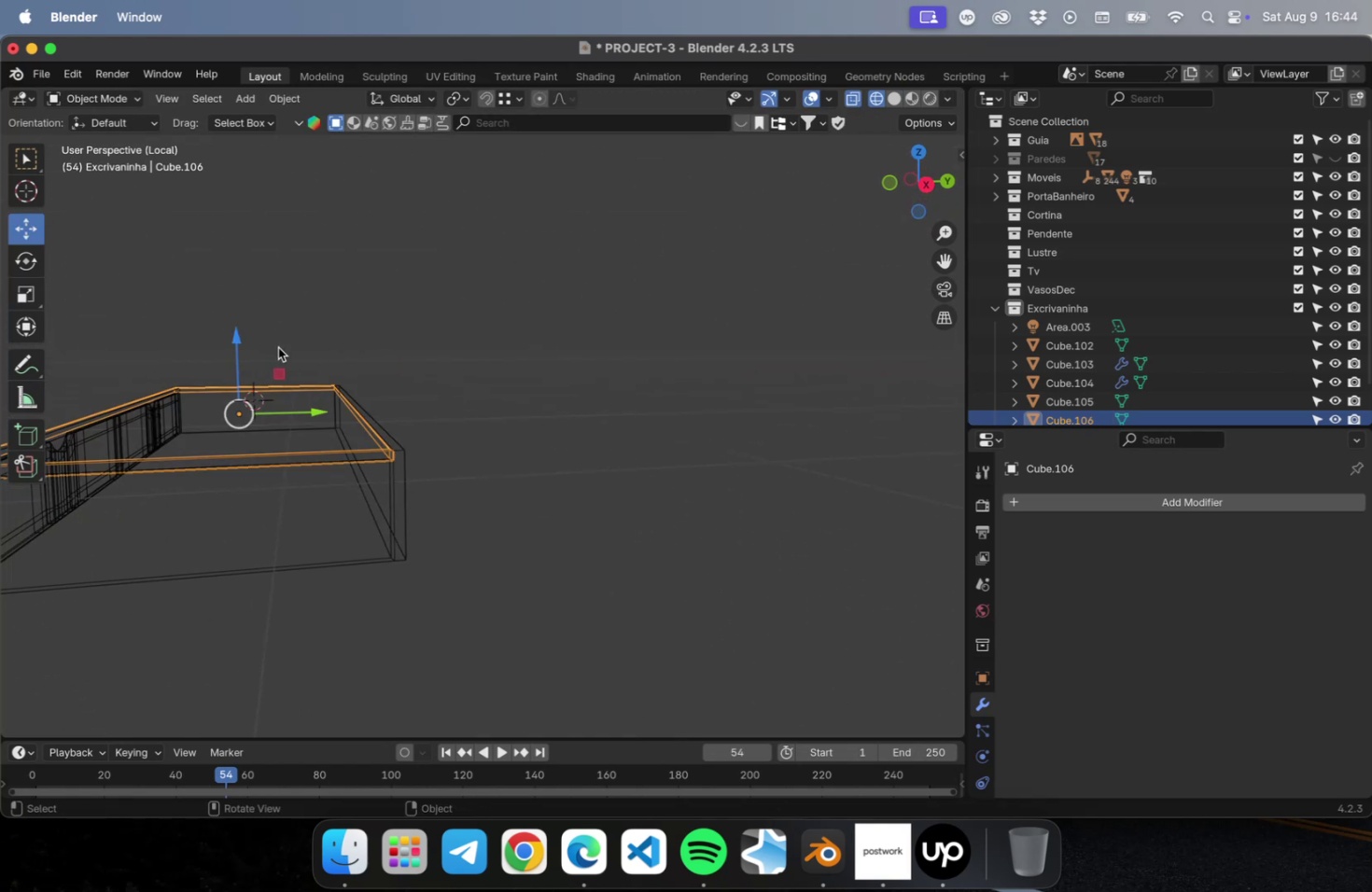 
left_click_drag(start_coordinate=[229, 335], to_coordinate=[231, 310])
 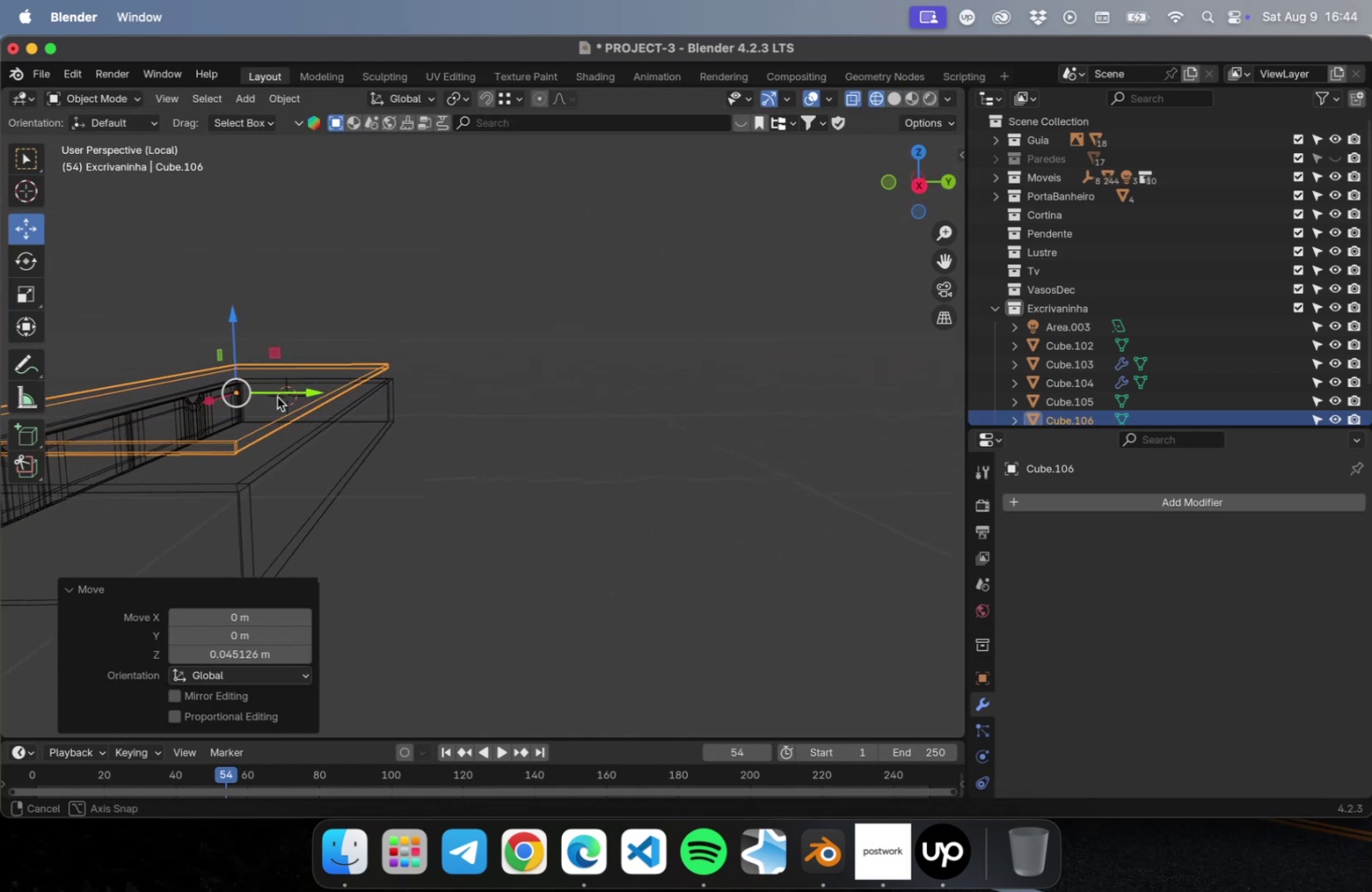 
hold_key(key=ShiftLeft, duration=0.6)
 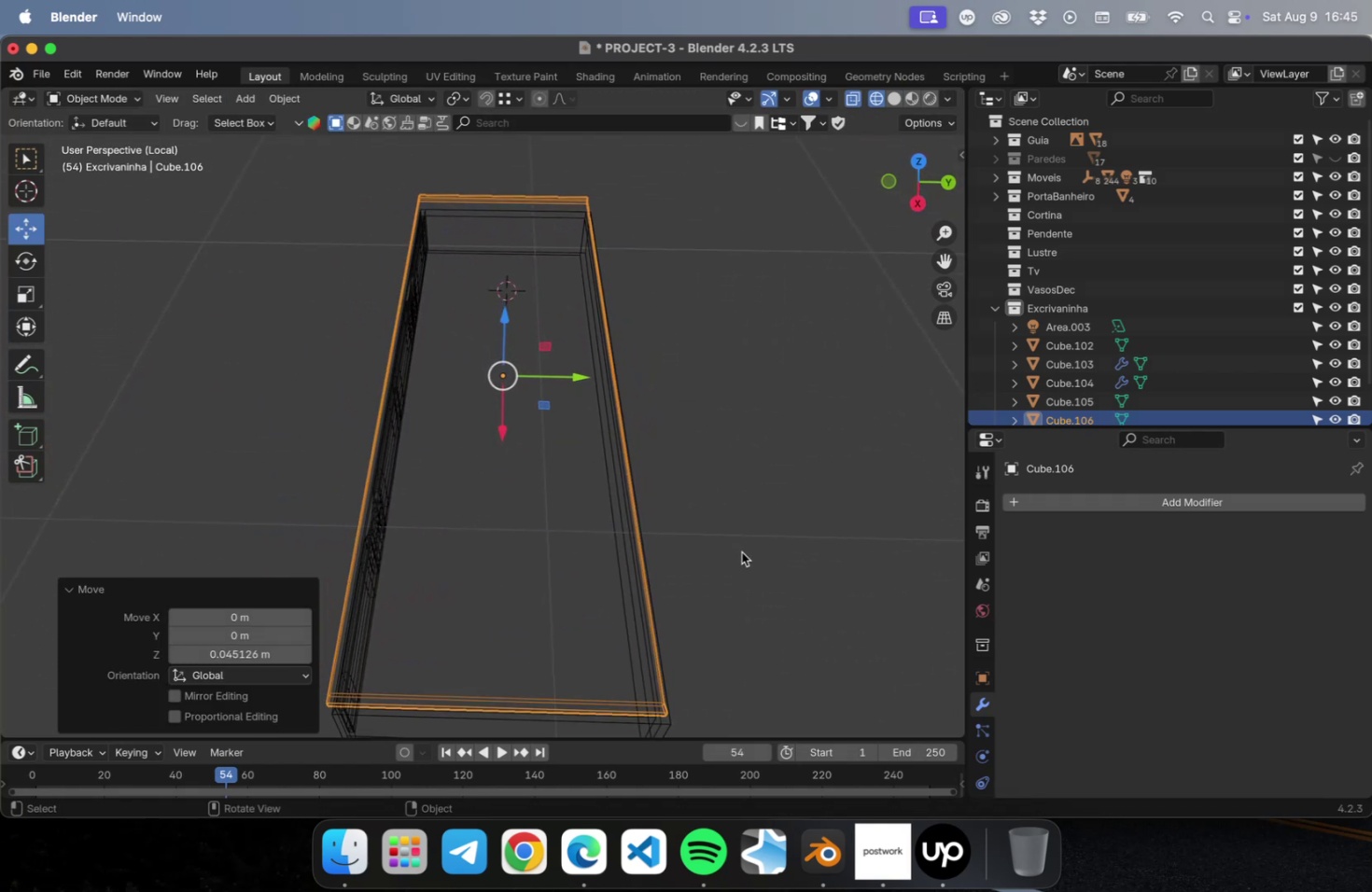 
key(Meta+Z)
 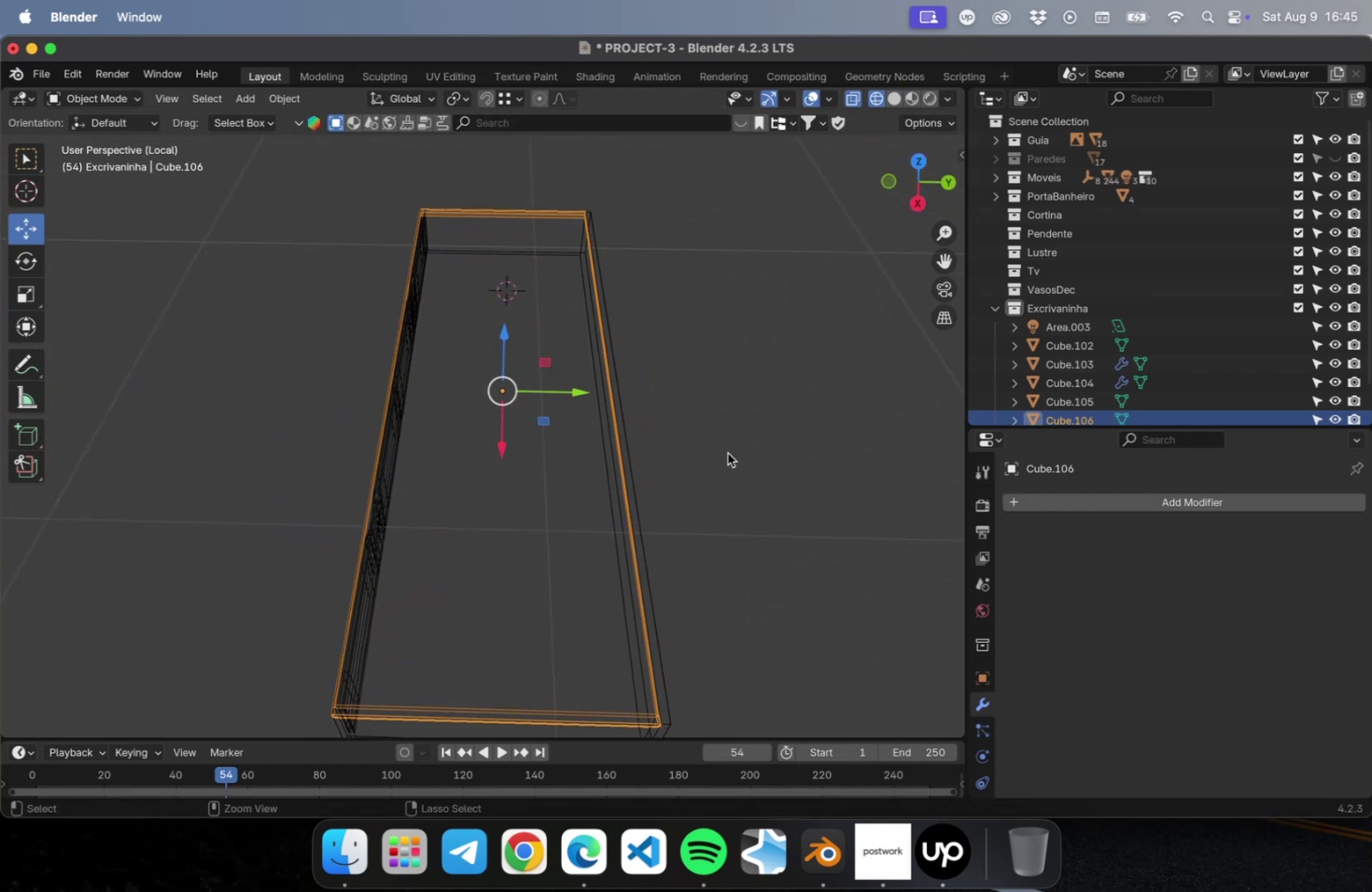 
key(Meta+Z)
 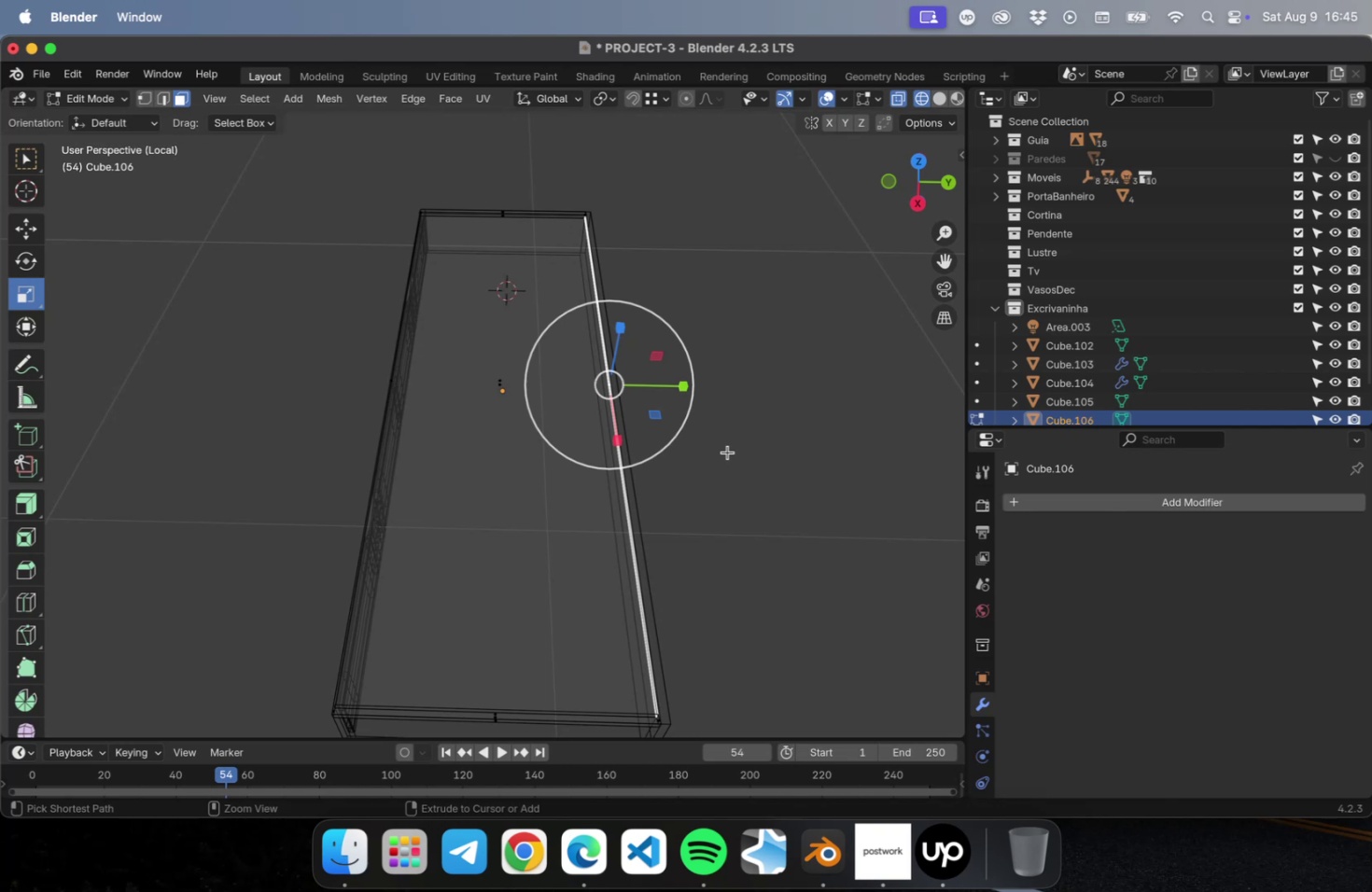 
key(Meta+Z)
 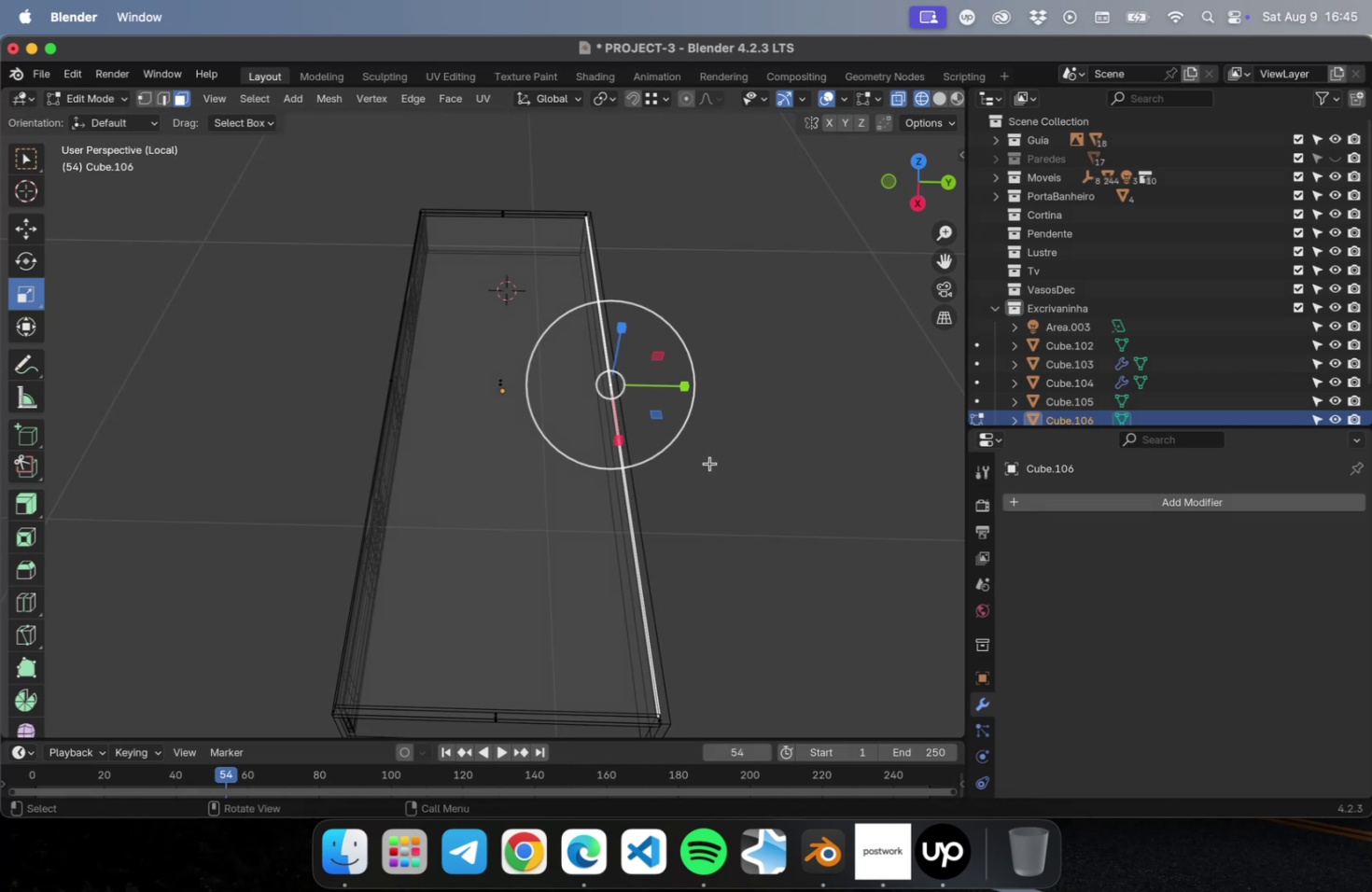 
scroll: coordinate [205, 406], scroll_direction: up, amount: 4.0
 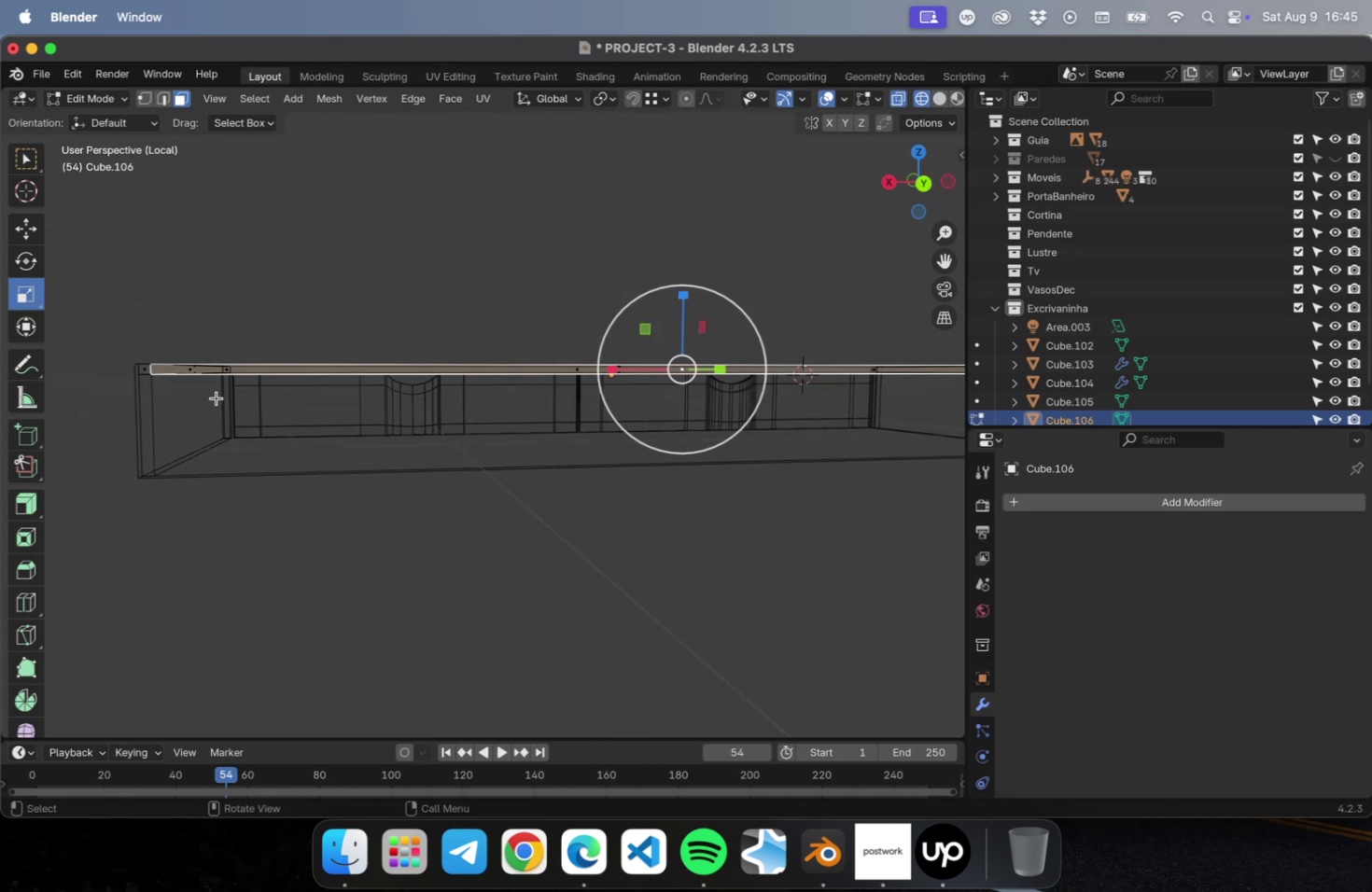 
hold_key(key=ShiftLeft, duration=0.49)
 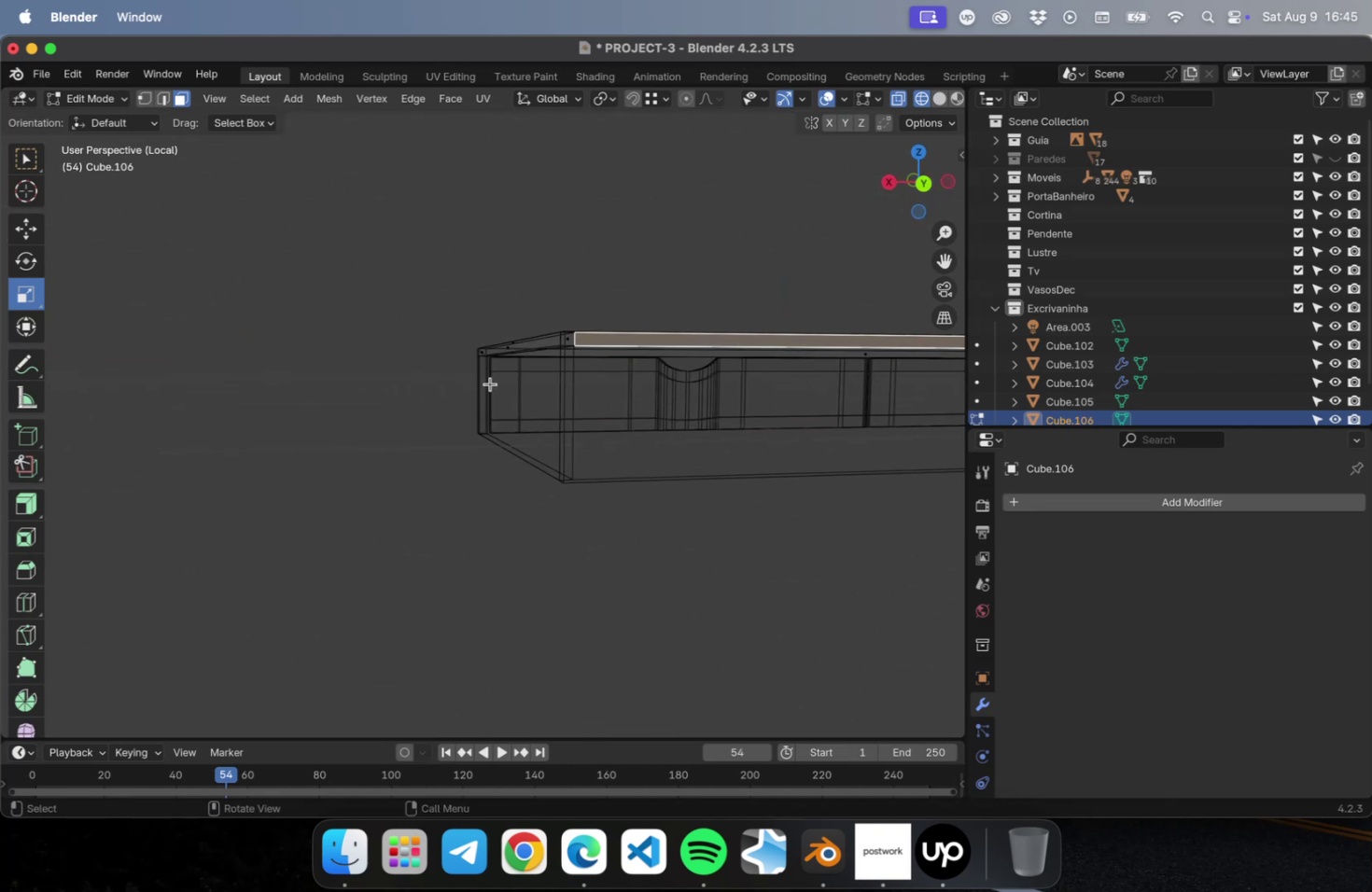 
scroll: coordinate [577, 342], scroll_direction: up, amount: 4.0
 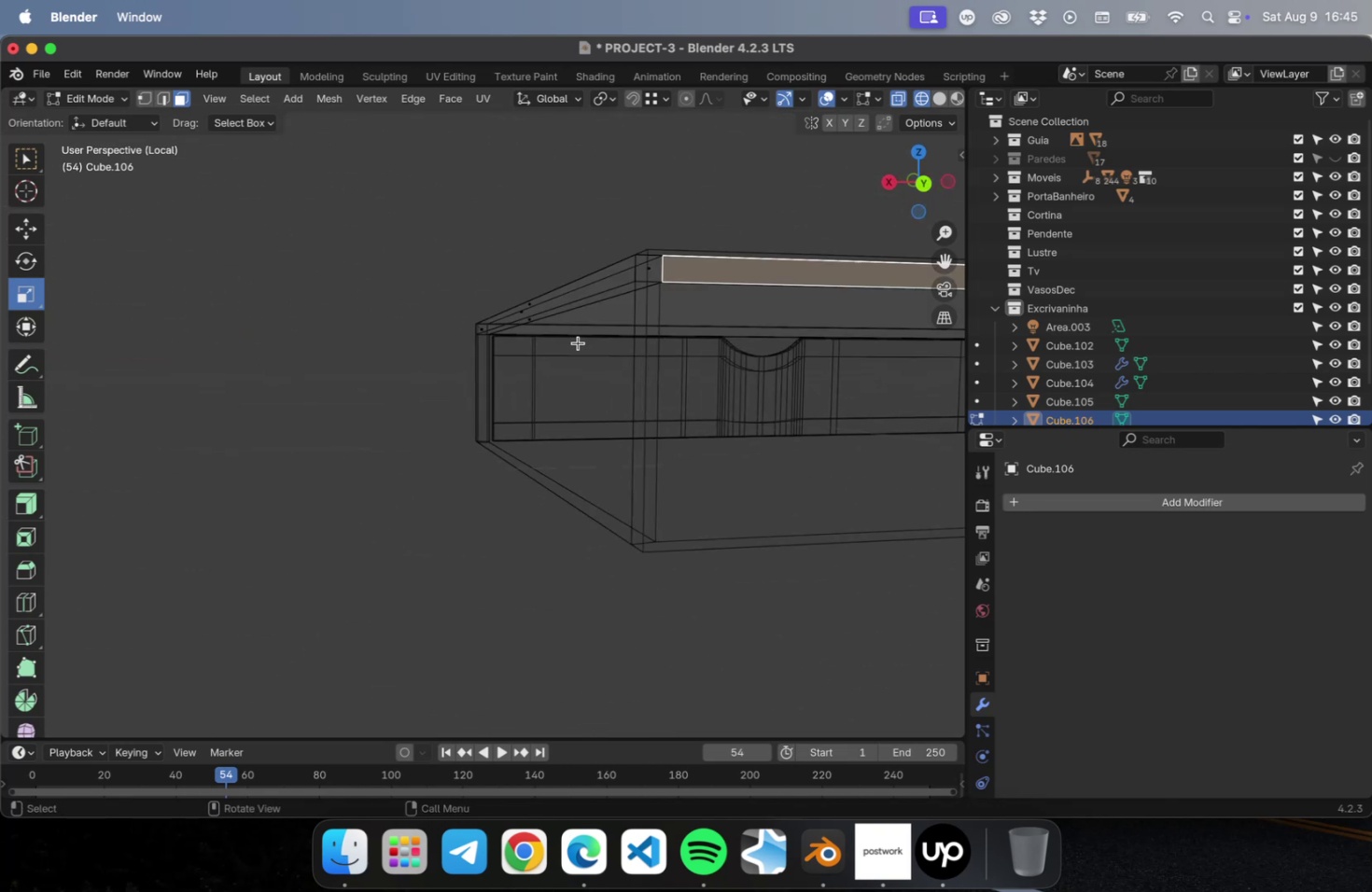 
hold_key(key=ShiftLeft, duration=0.45)
 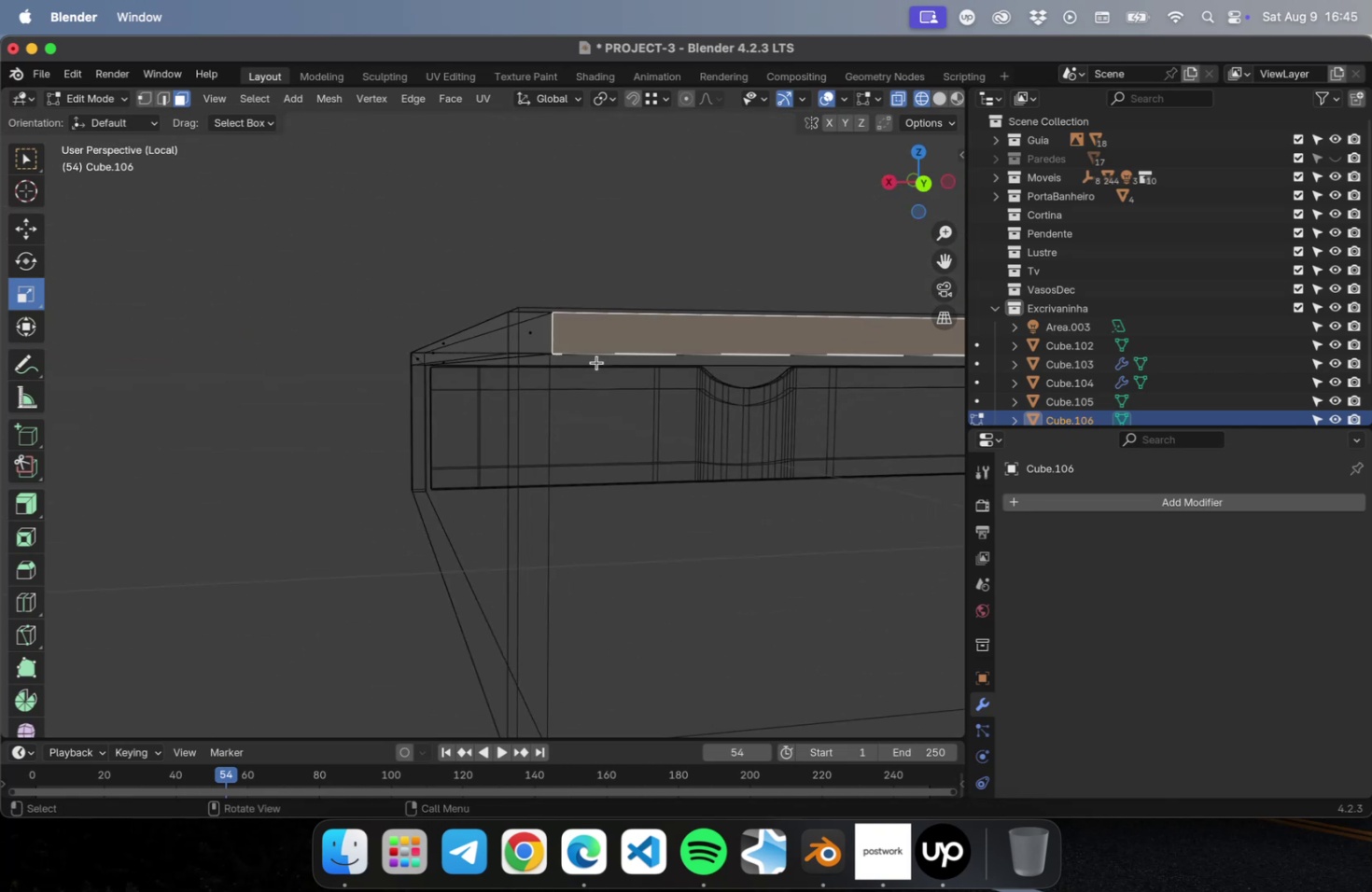 
hold_key(key=ShiftLeft, duration=0.9)
left_click([536, 334])
 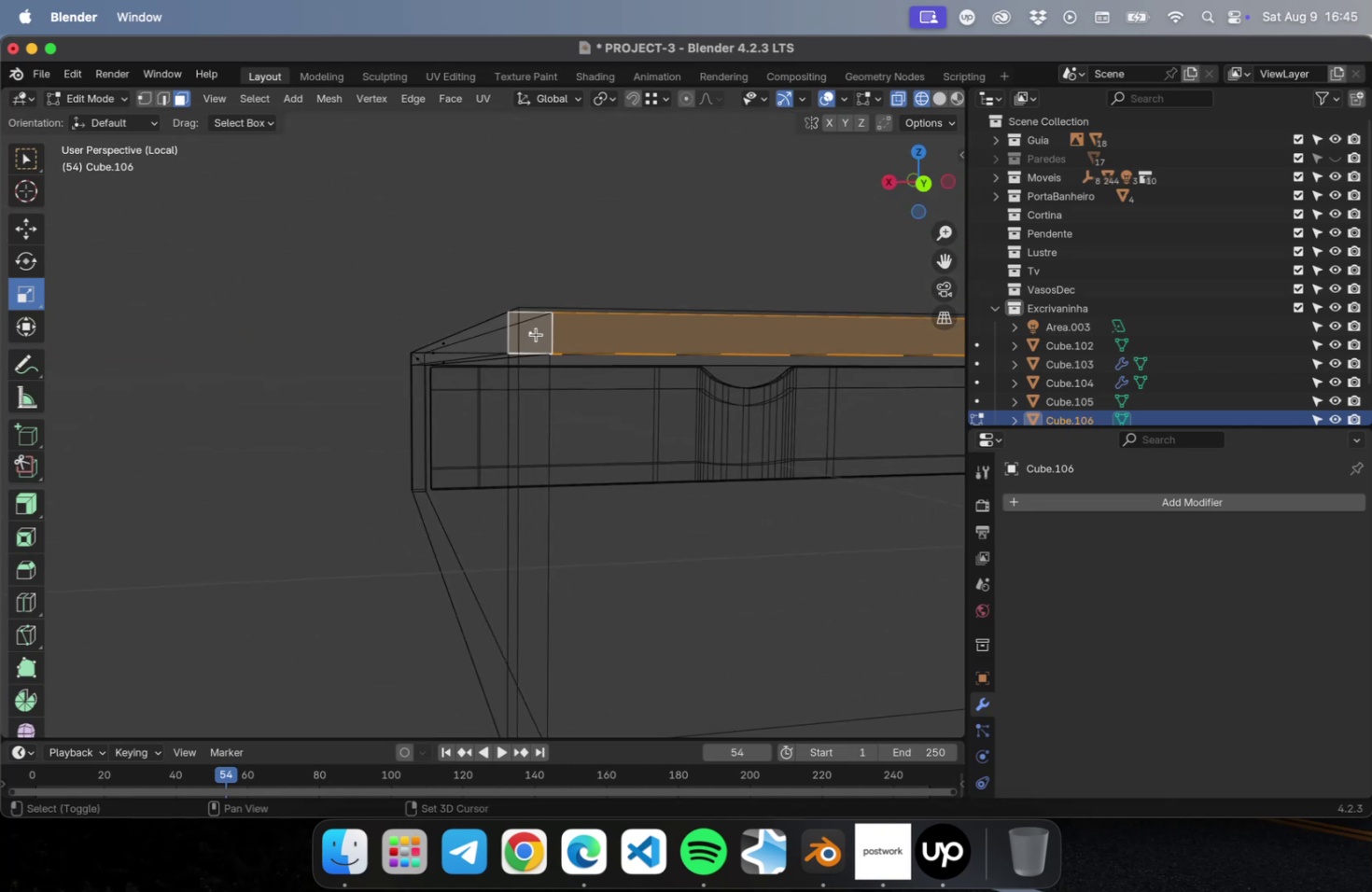 
scroll: coordinate [510, 339], scroll_direction: down, amount: 10.0
 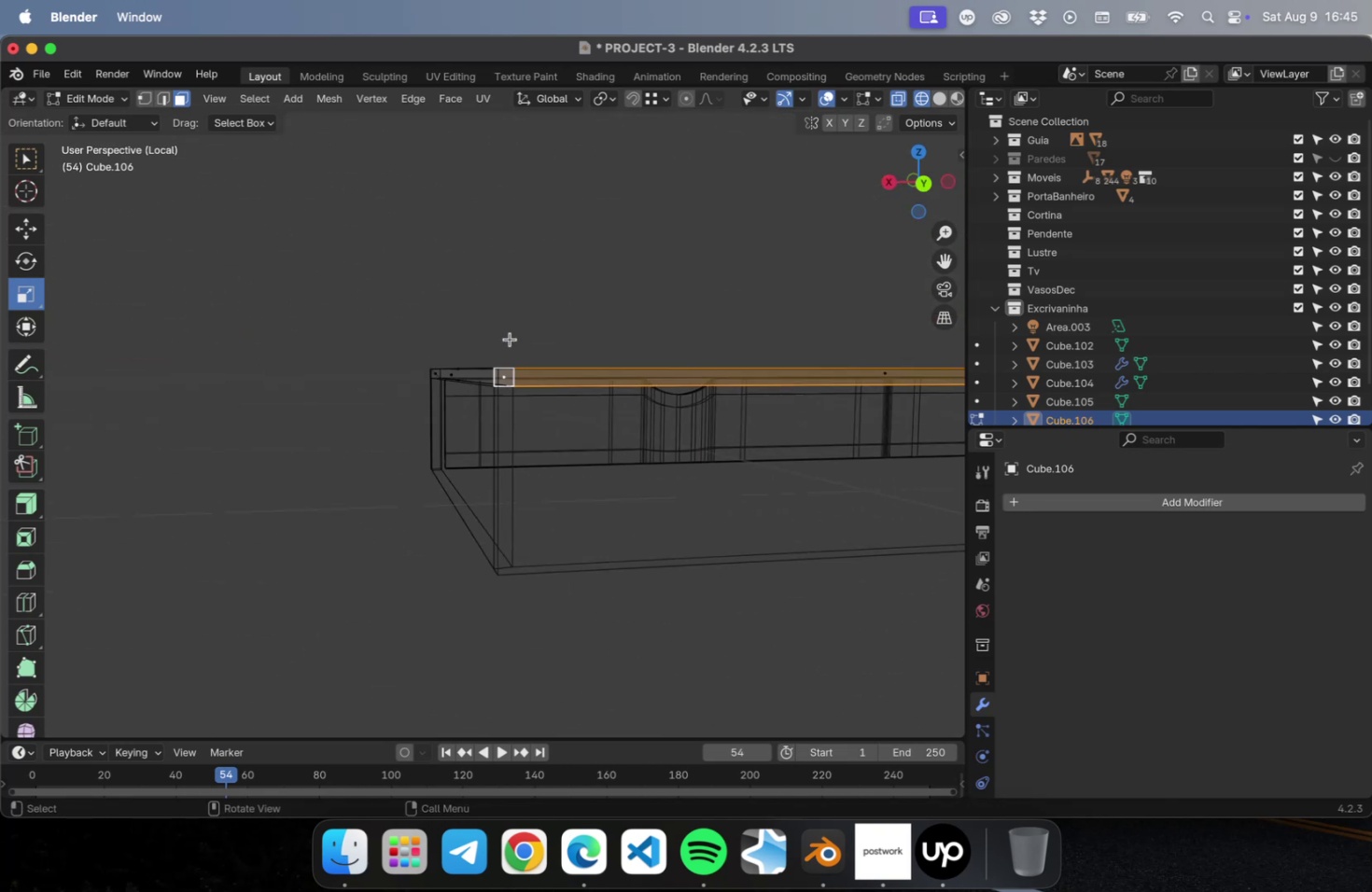 
hold_key(key=ShiftLeft, duration=0.5)
 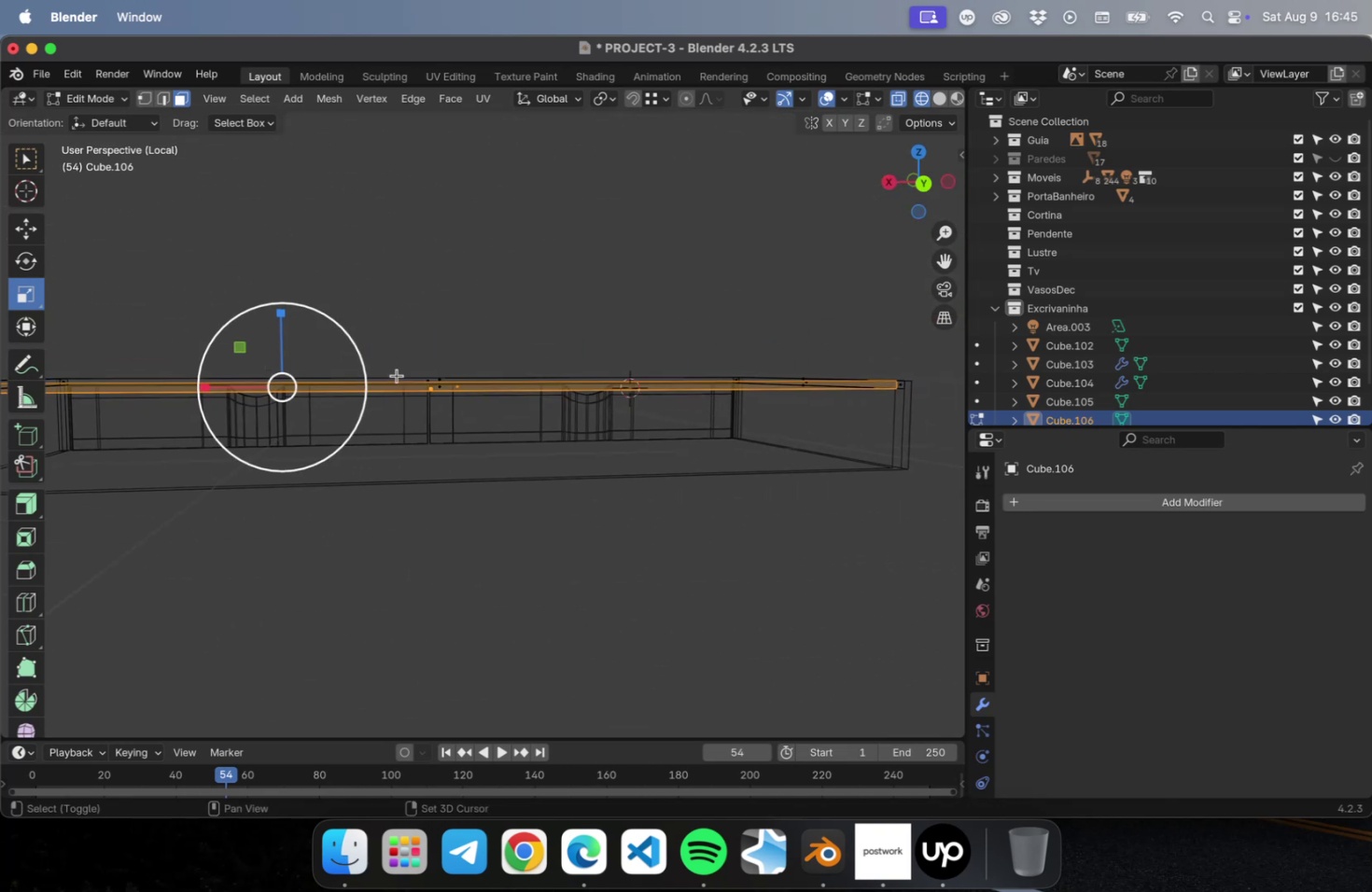 
key(Shift+ShiftLeft)
 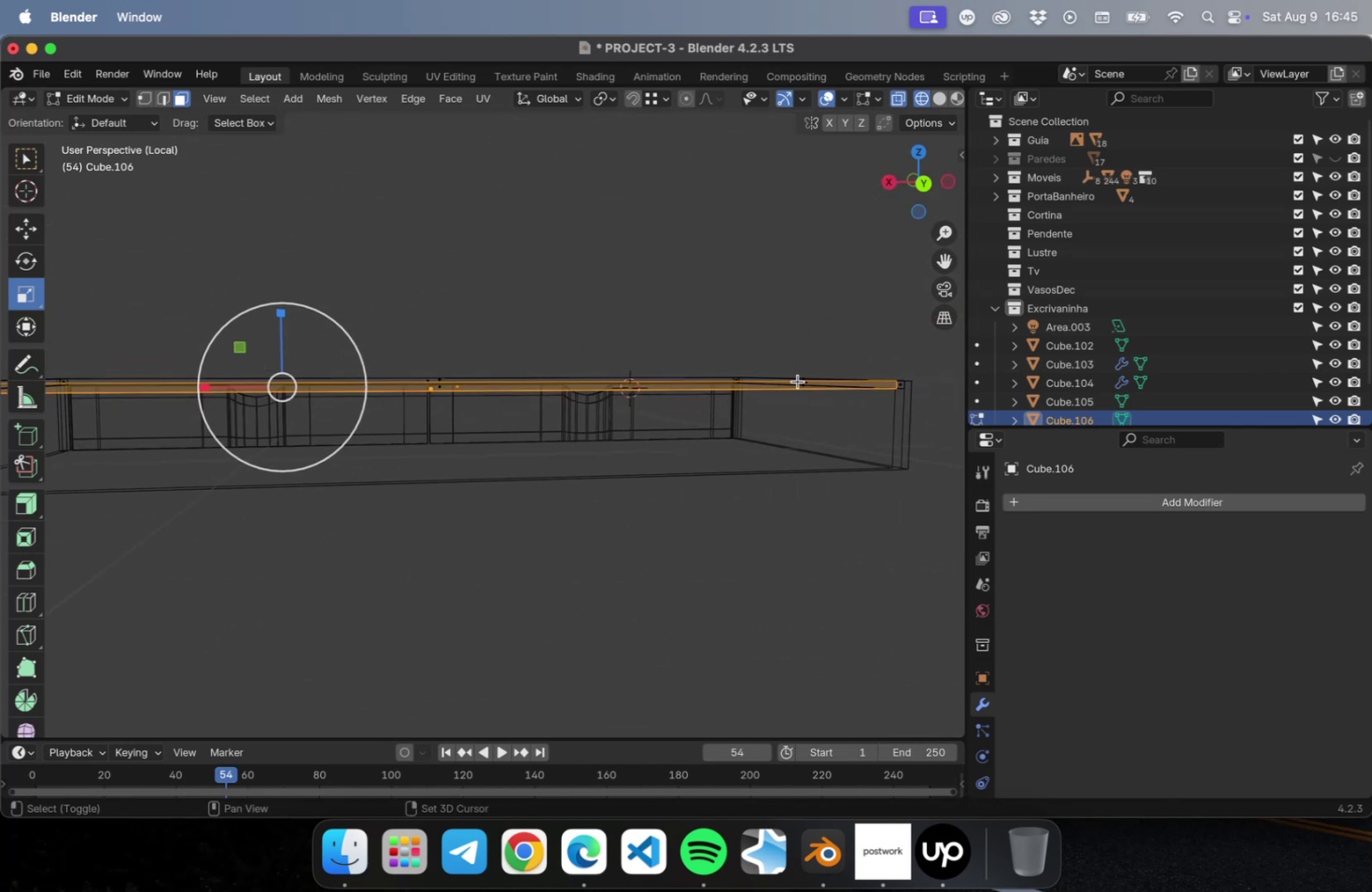 
hold_key(key=ShiftLeft, duration=0.35)
 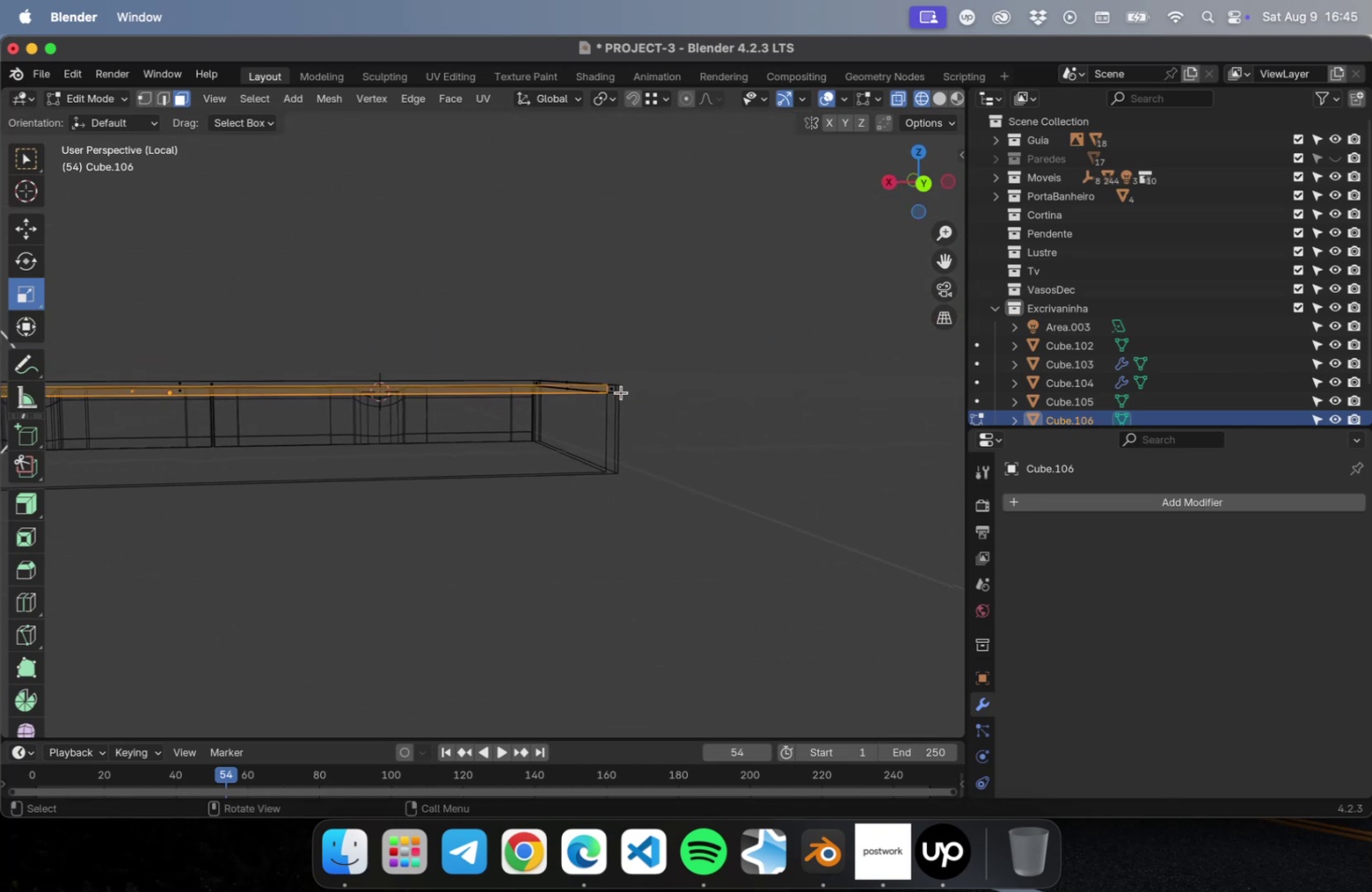 
scroll: coordinate [623, 393], scroll_direction: up, amount: 2.0
 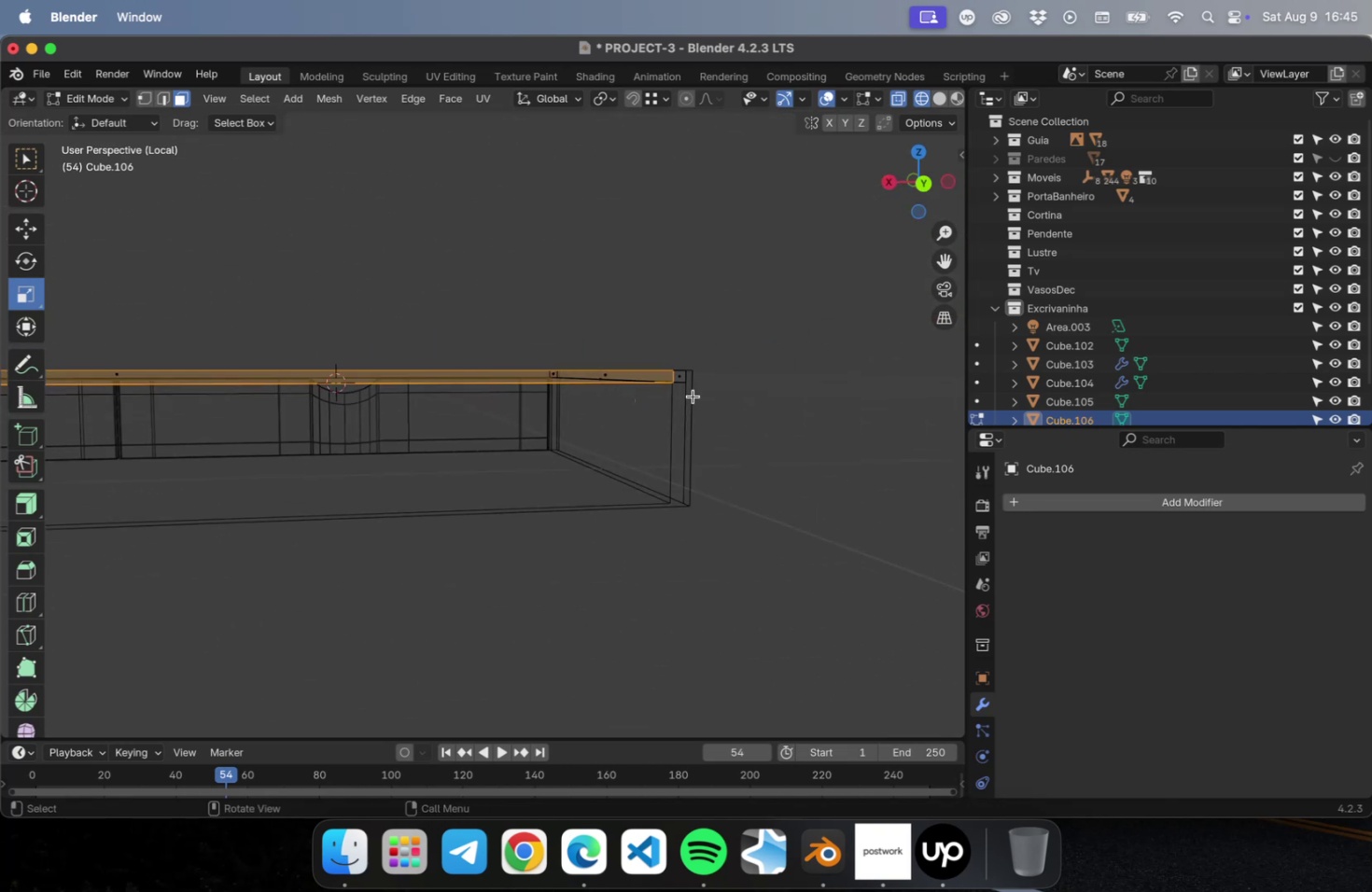 
hold_key(key=ShiftLeft, duration=0.82)
left_click([680, 374])
 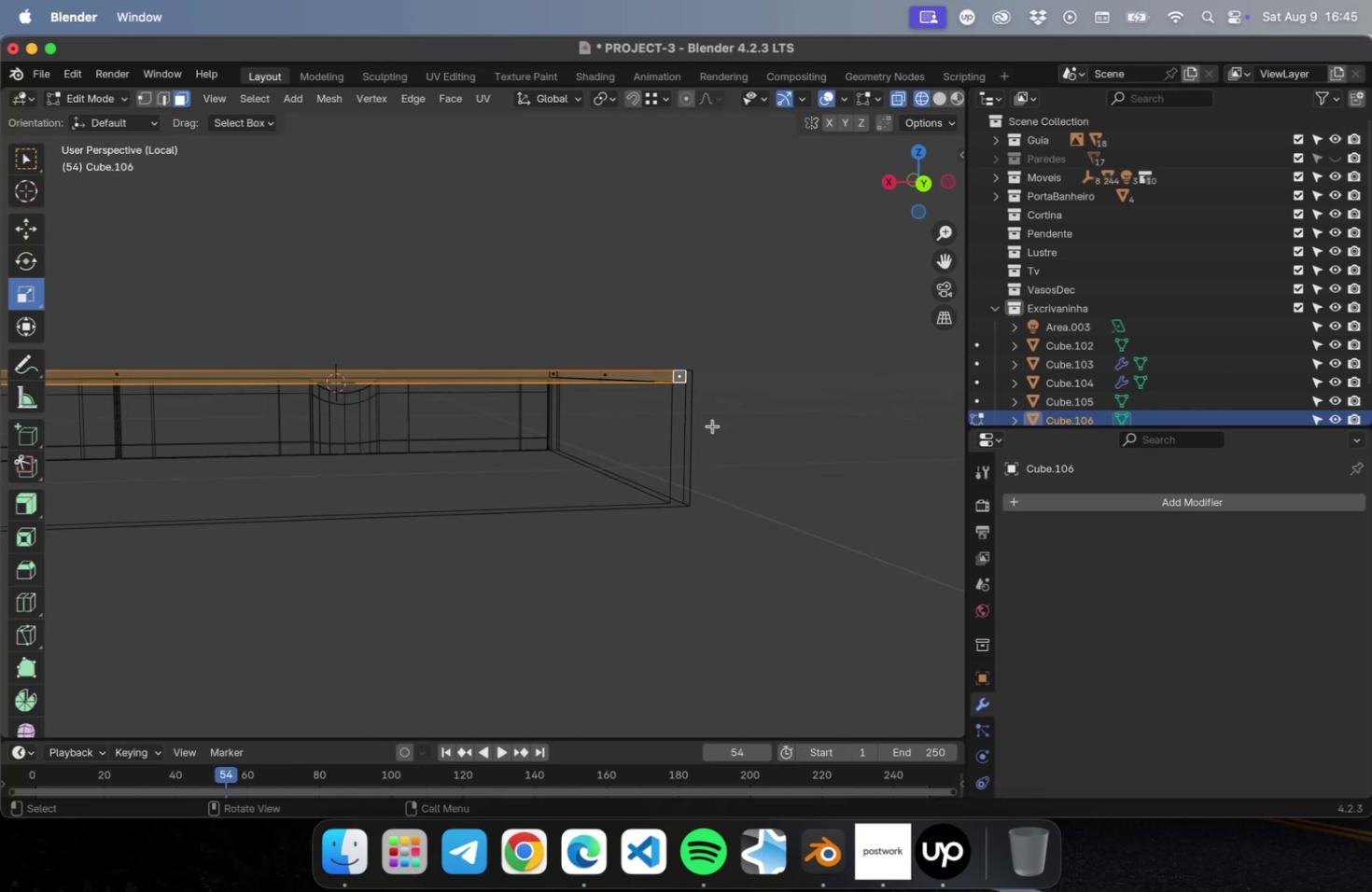 
key(NumLock)
 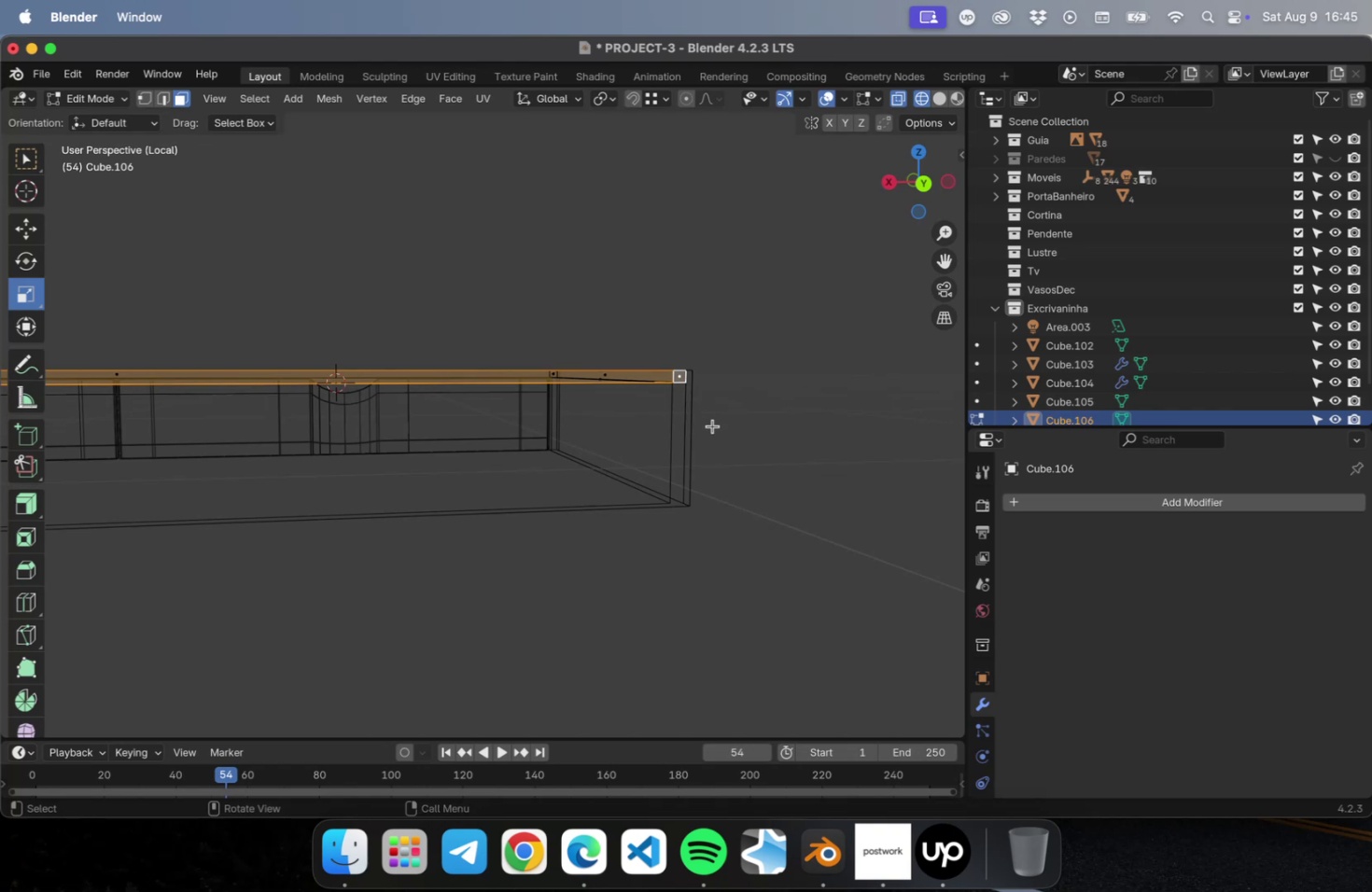 
key(Numpad7)
 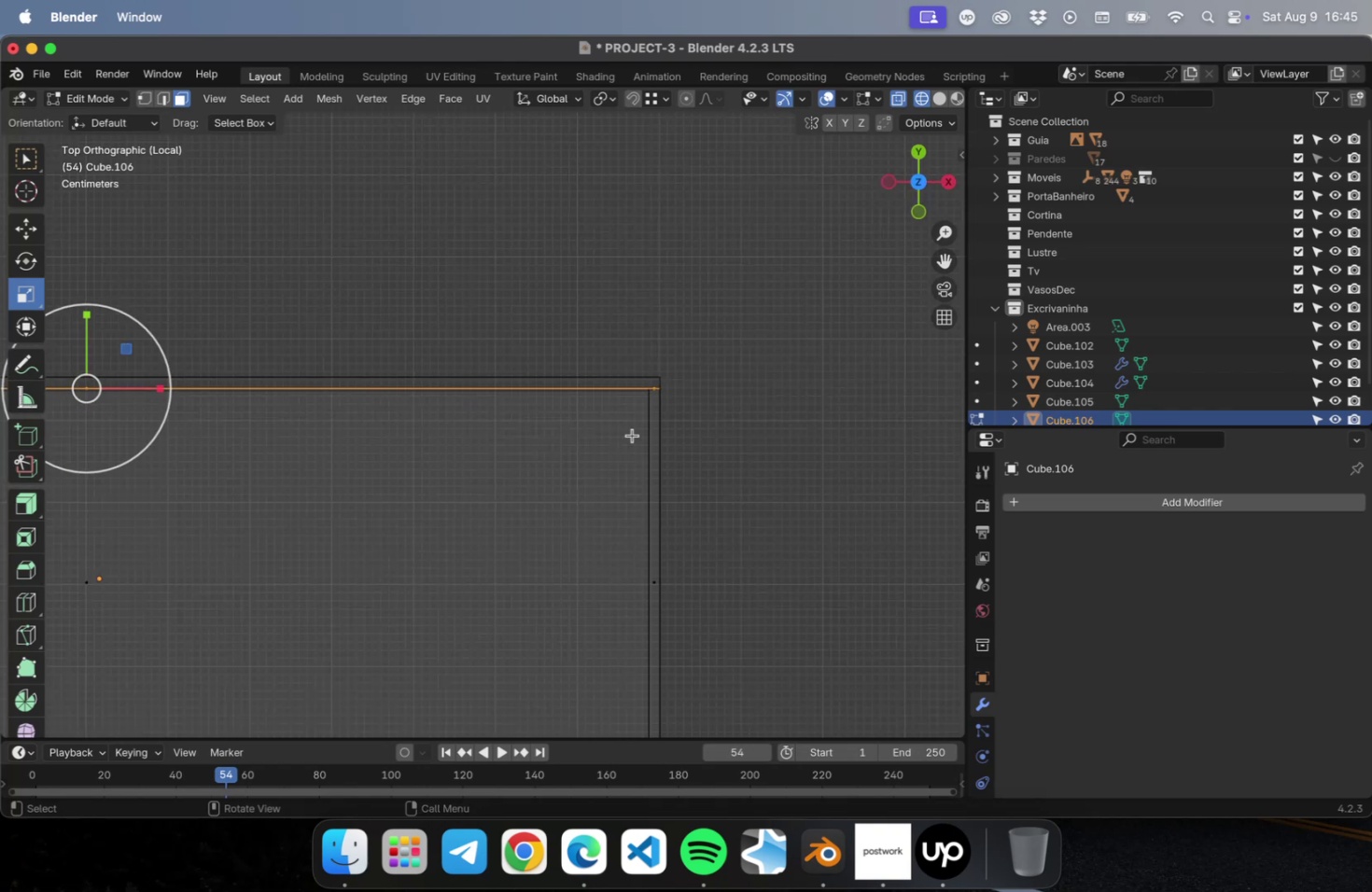 
key(Shift+ShiftLeft)
 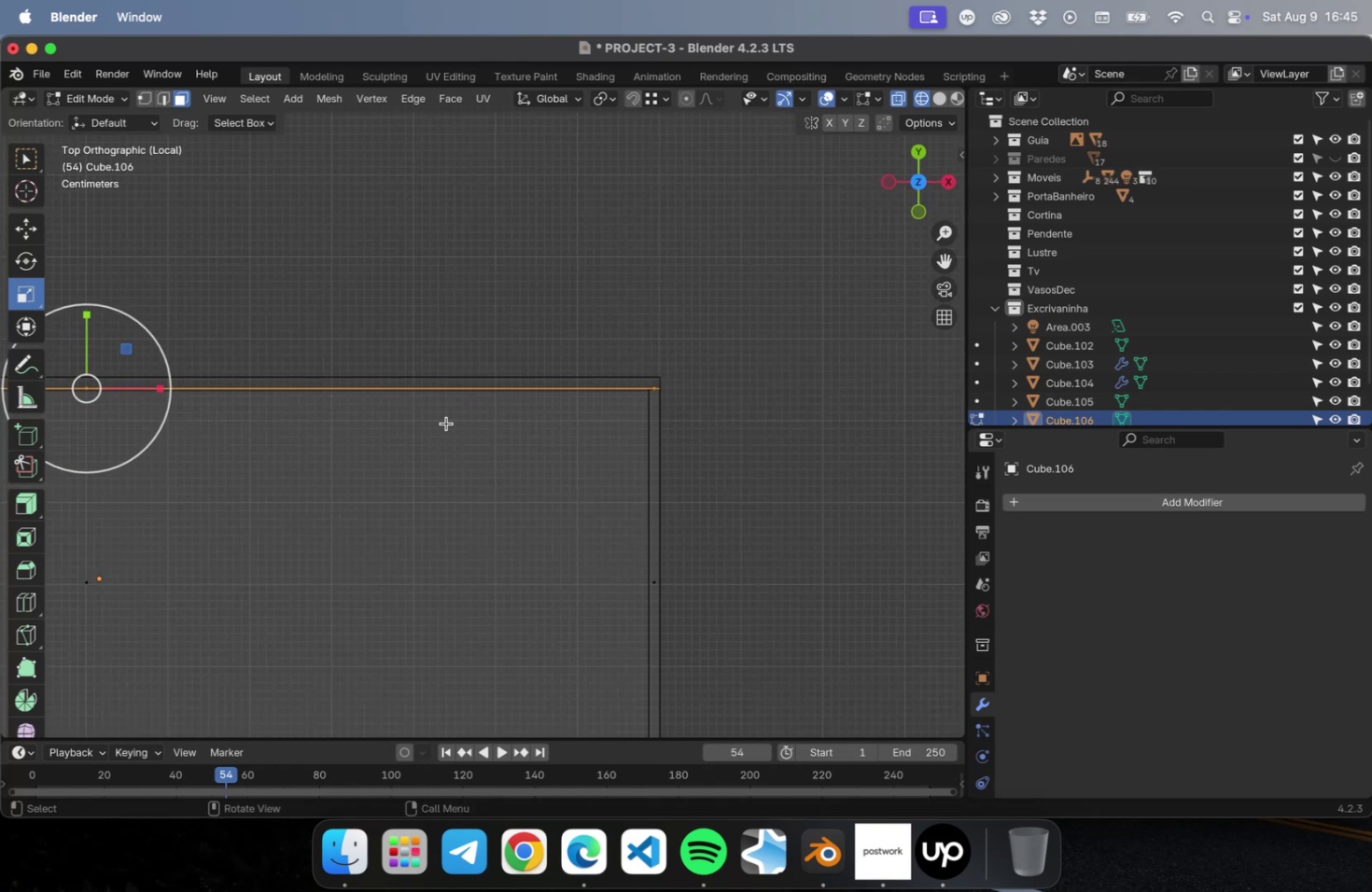 
hold_key(key=ShiftLeft, duration=0.51)
 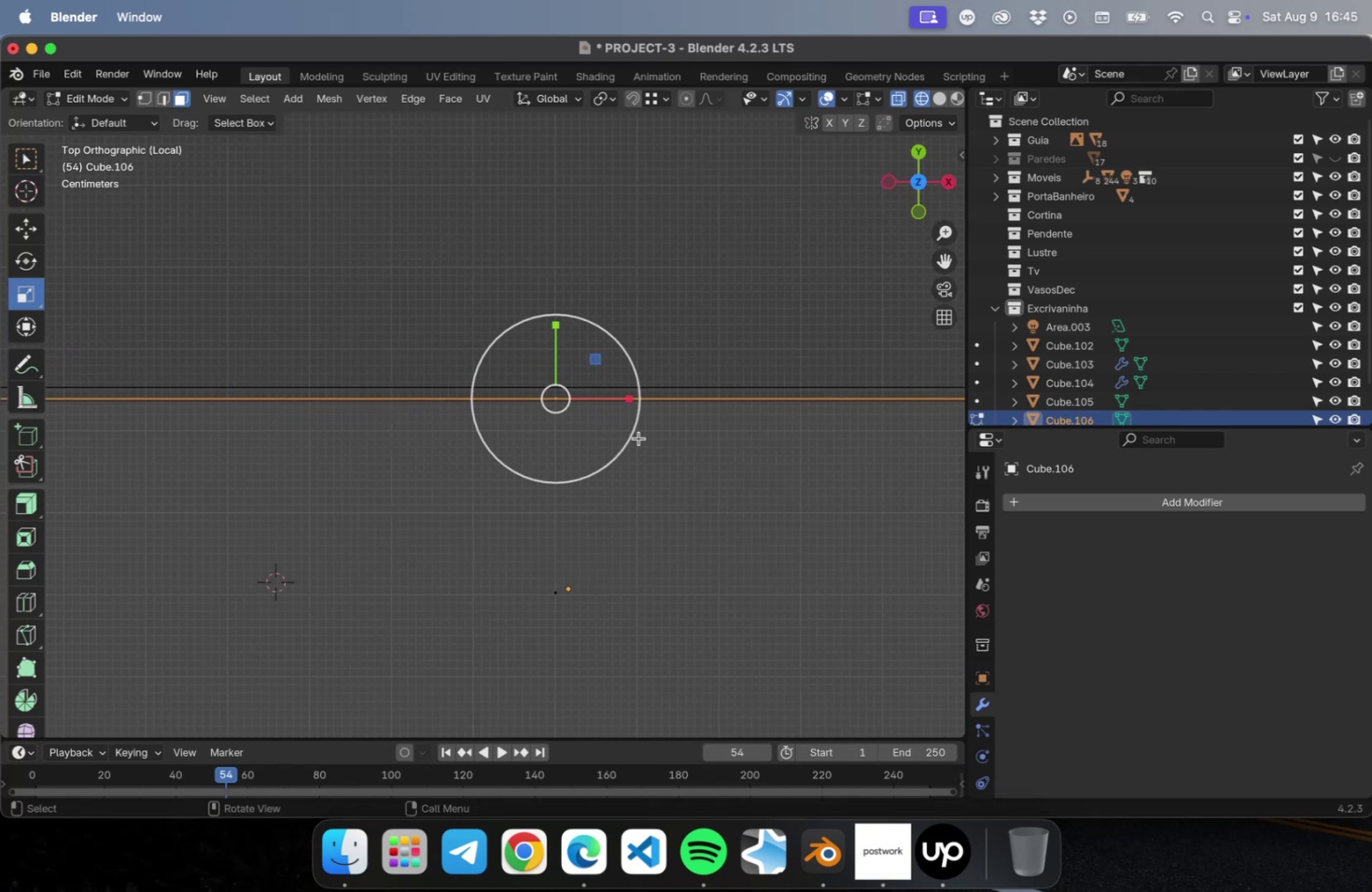 
scroll: coordinate [627, 425], scroll_direction: up, amount: 30.0
 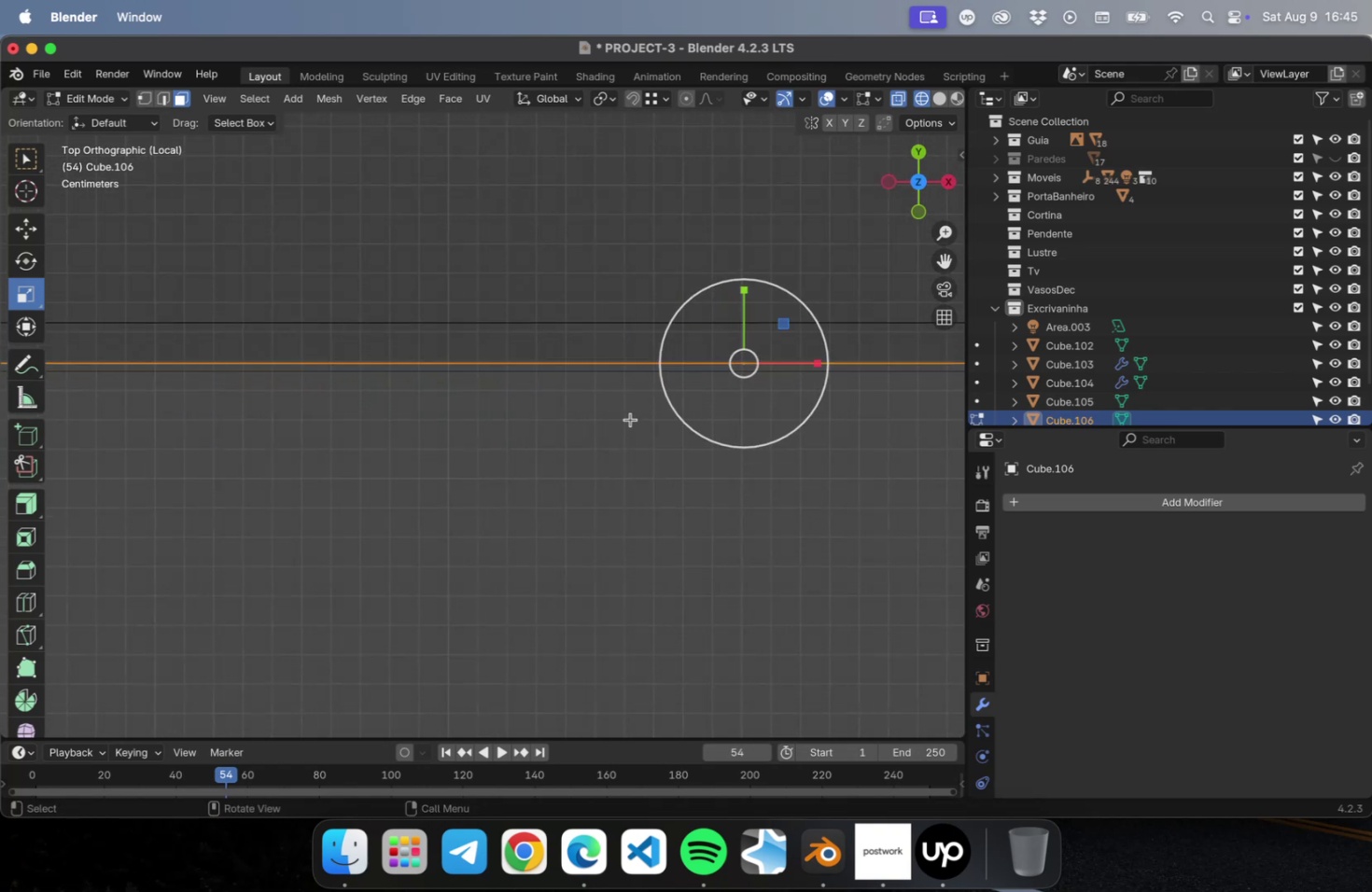 
hold_key(key=ShiftLeft, duration=0.34)
 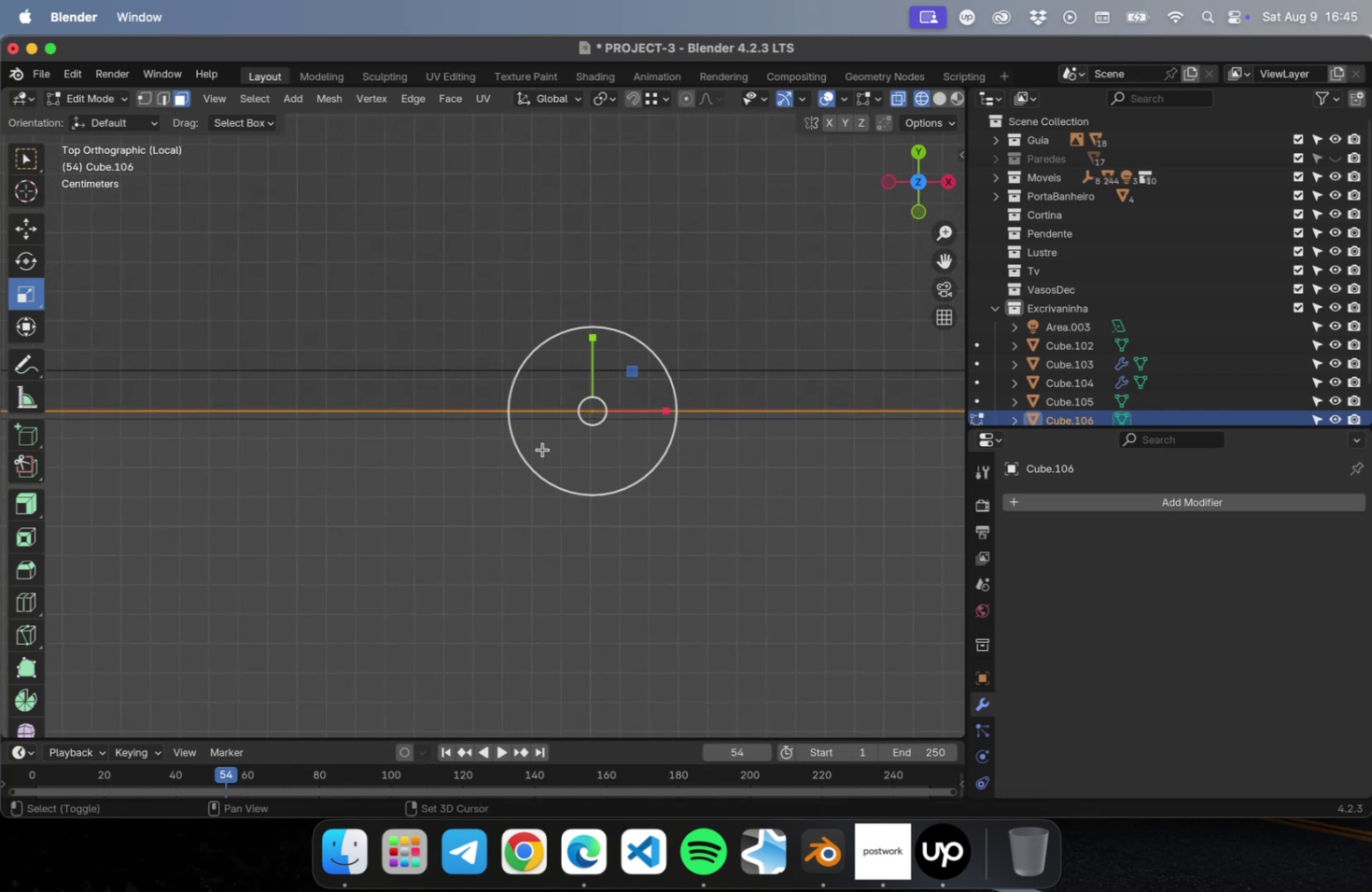 
scroll: coordinate [591, 425], scroll_direction: up, amount: 16.0
 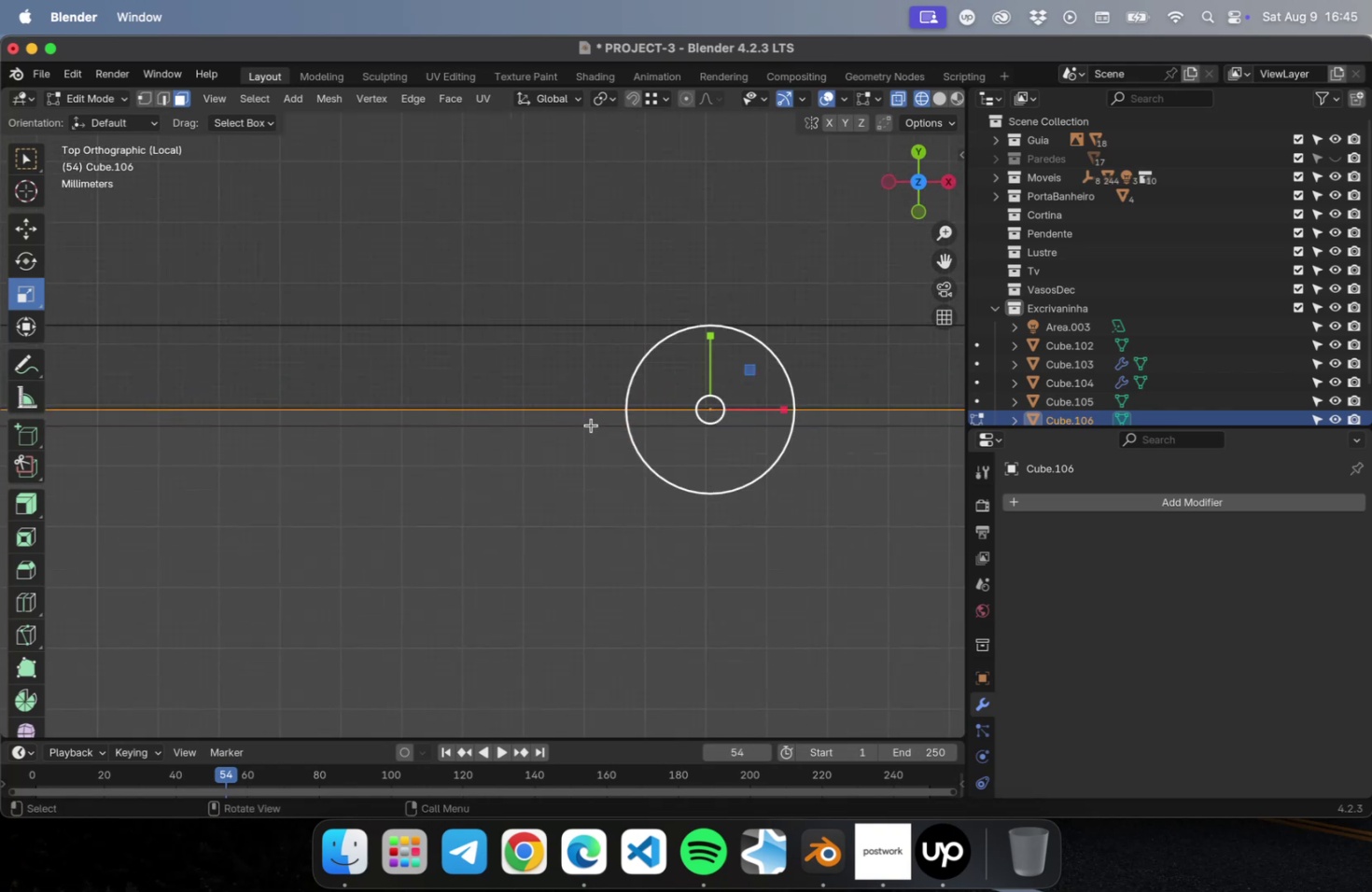 
hold_key(key=ShiftLeft, duration=0.49)
 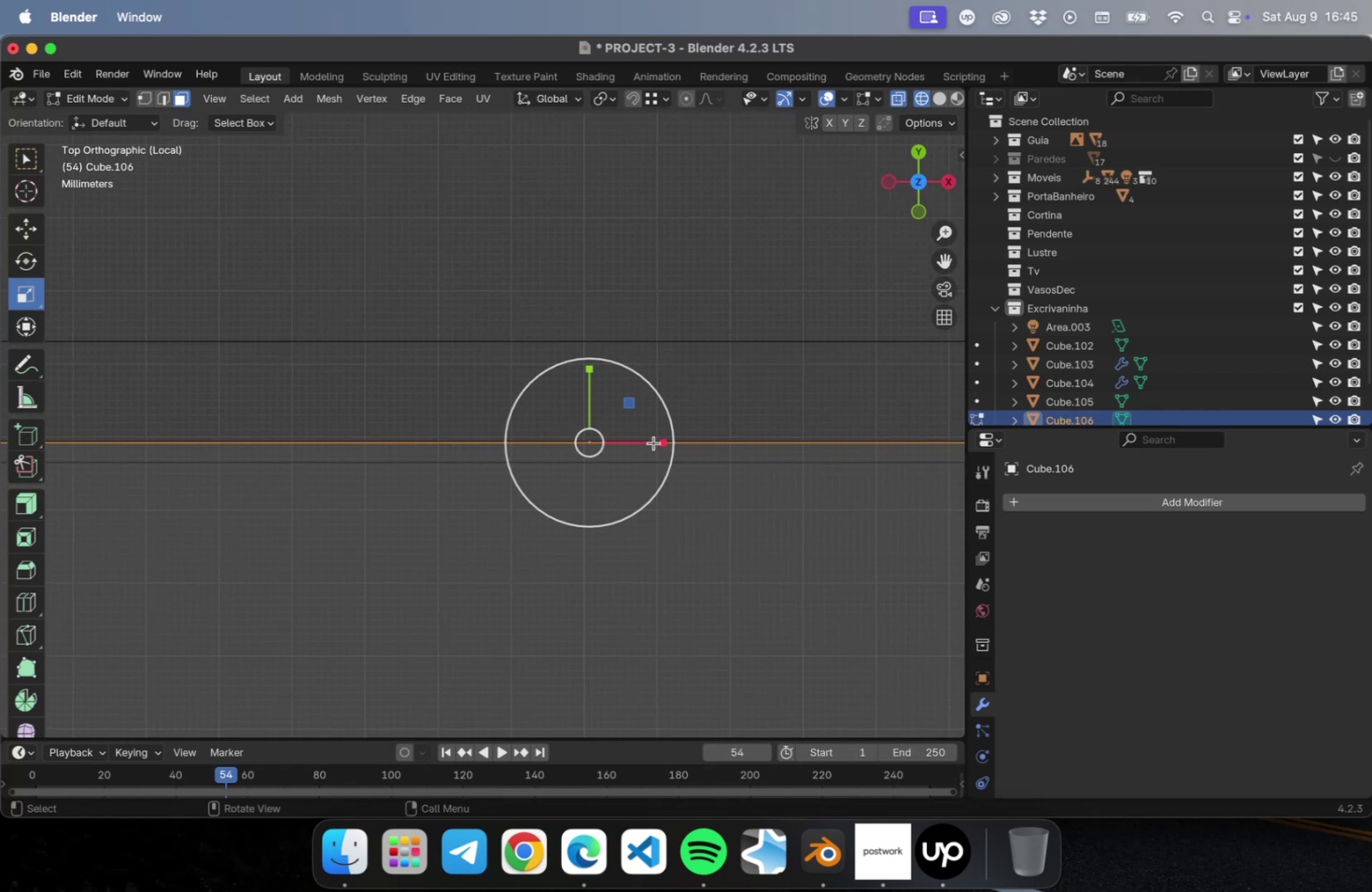 
key(E)
 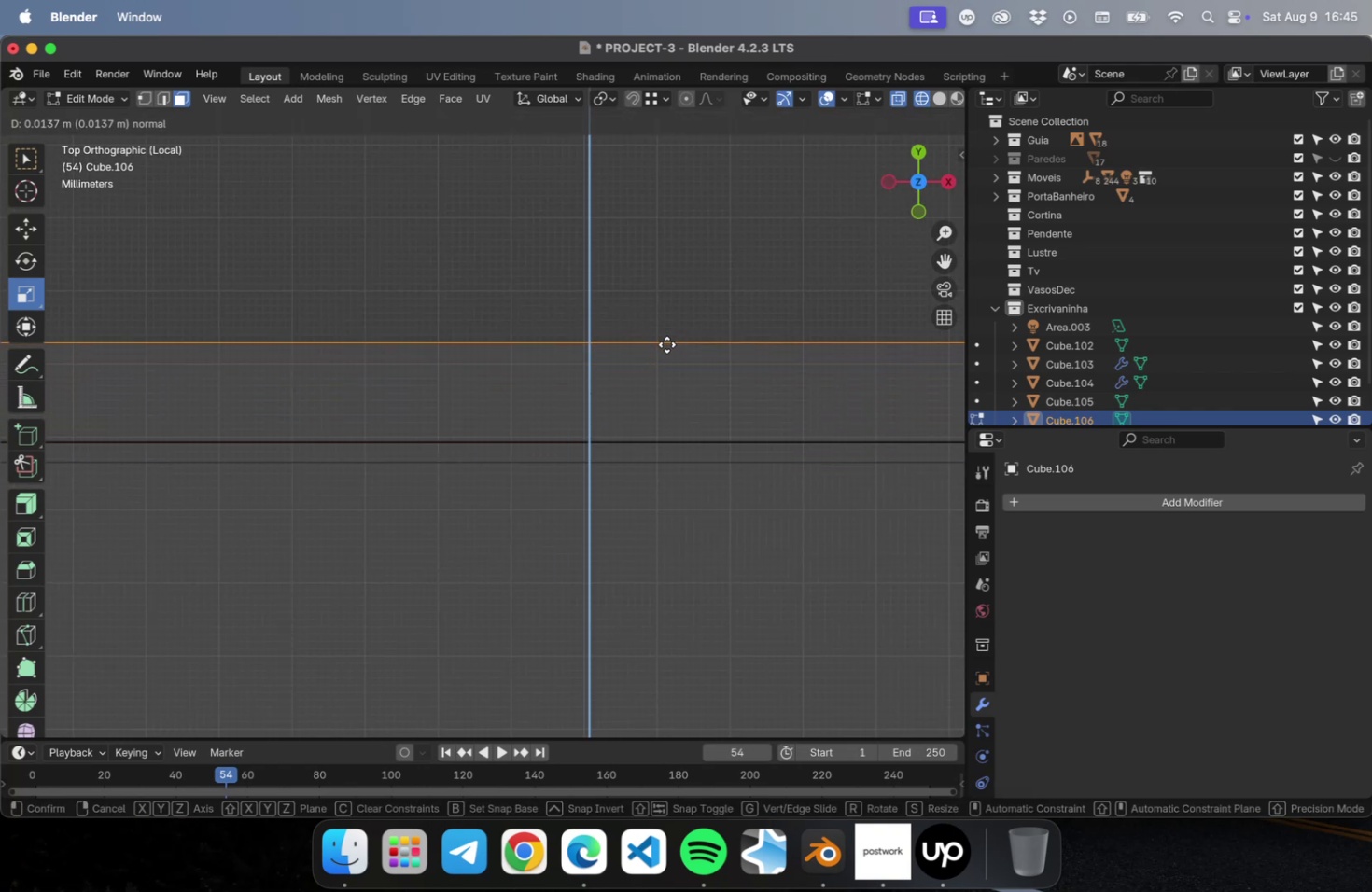 
left_click([666, 343])
 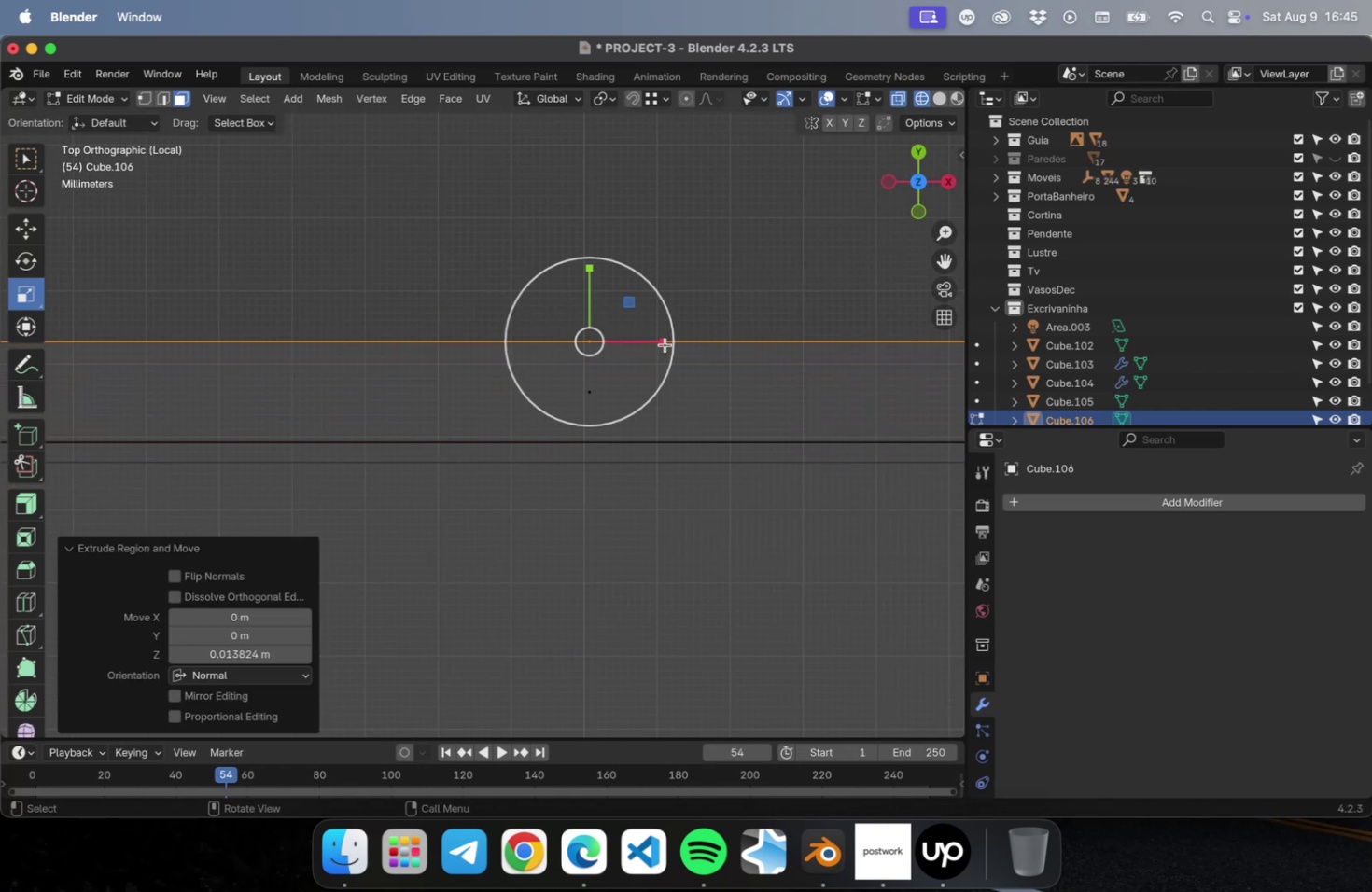 
scroll: coordinate [633, 439], scroll_direction: down, amount: 69.0
 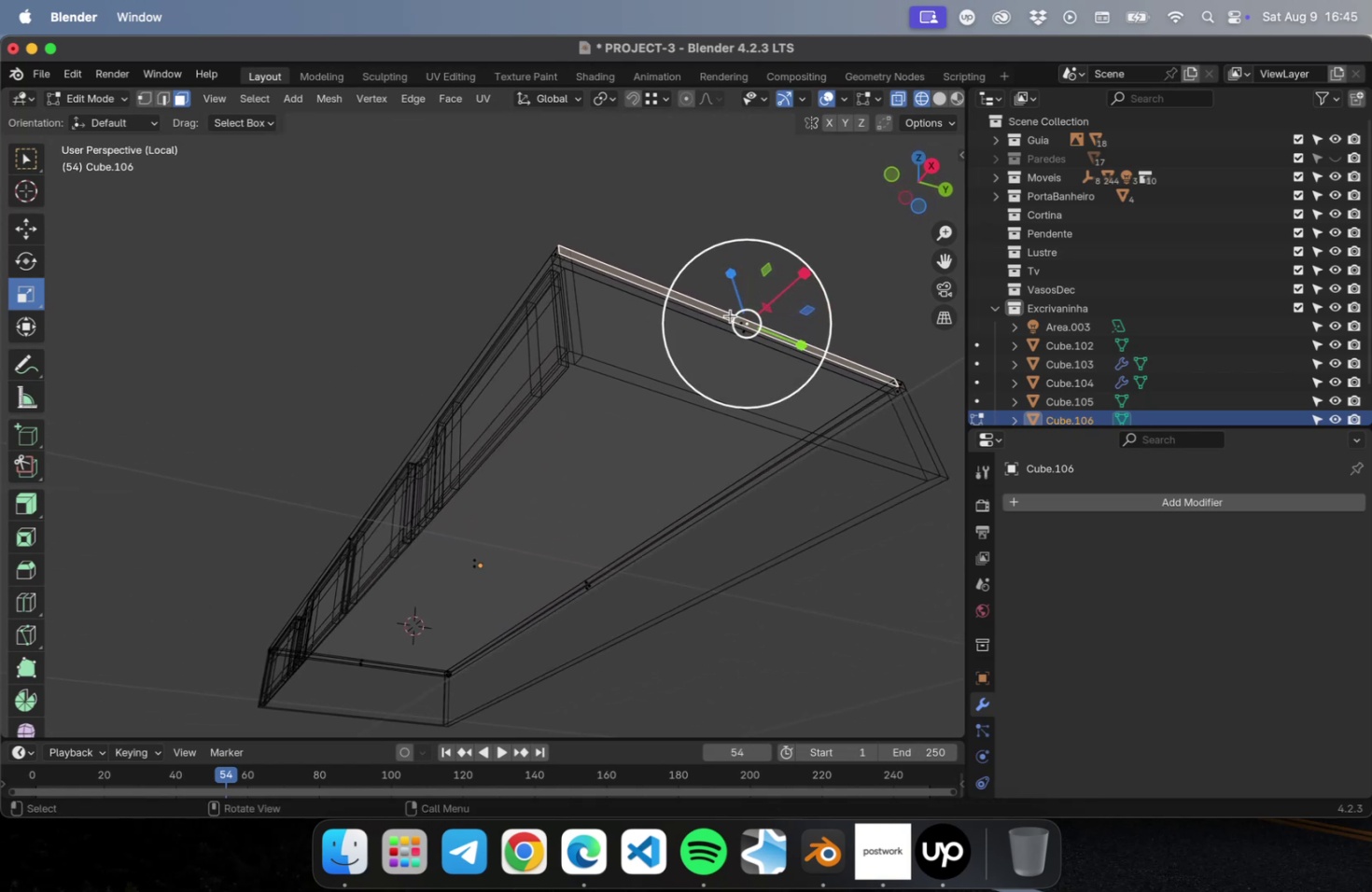 
wait(6.28)
 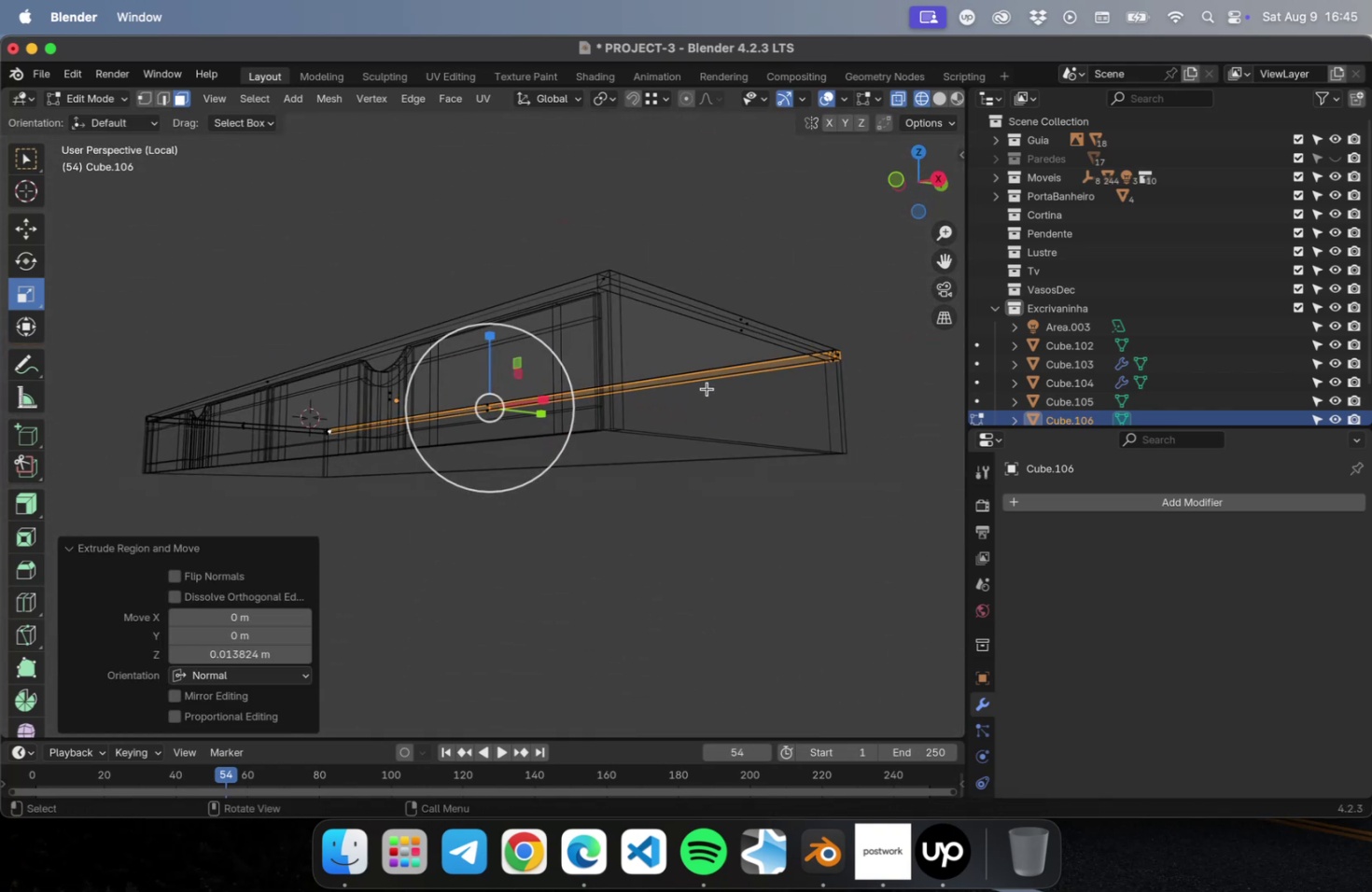 
scroll: coordinate [764, 341], scroll_direction: up, amount: 5.0
 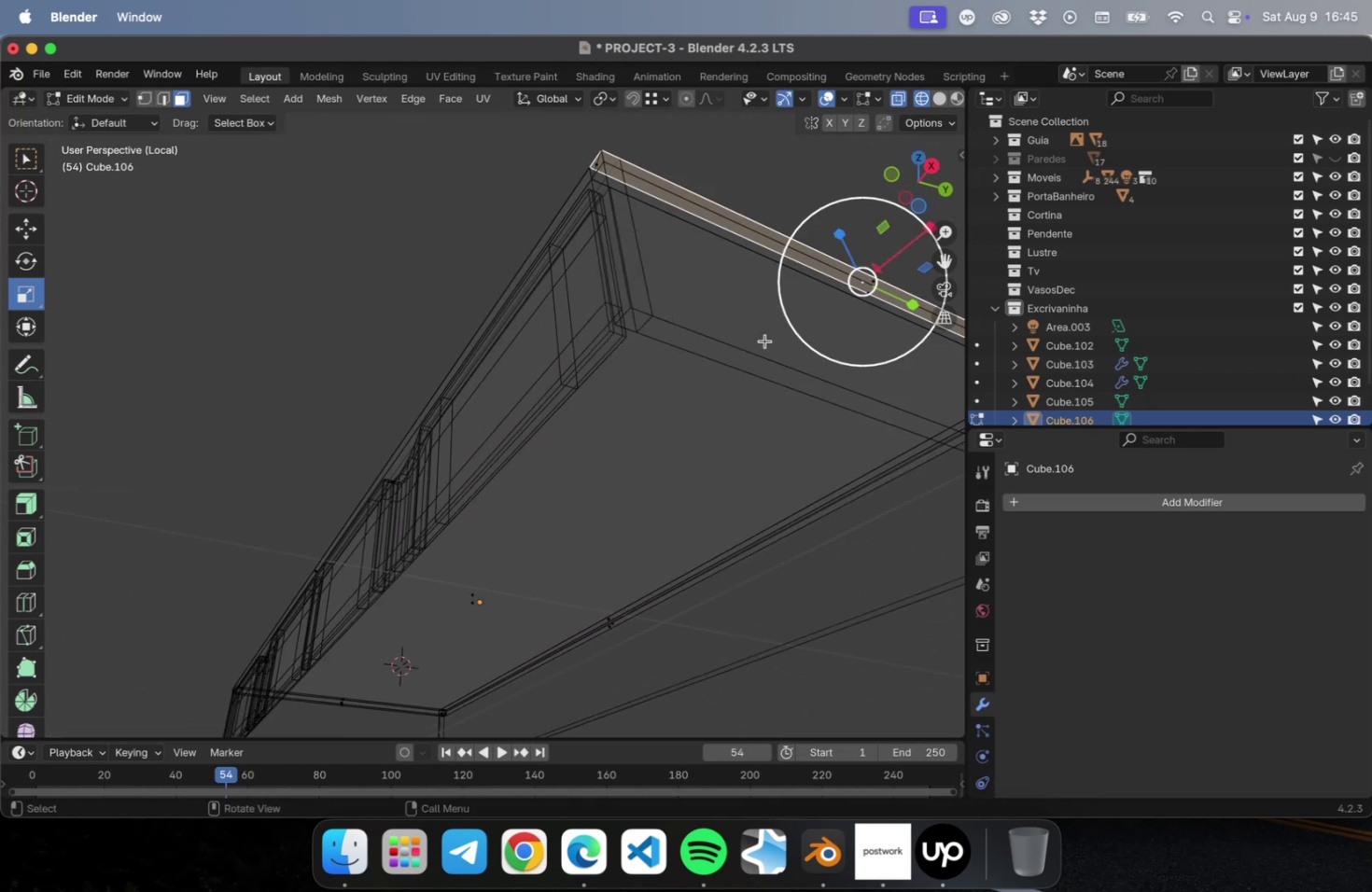 
hold_key(key=ShiftLeft, duration=0.9)
 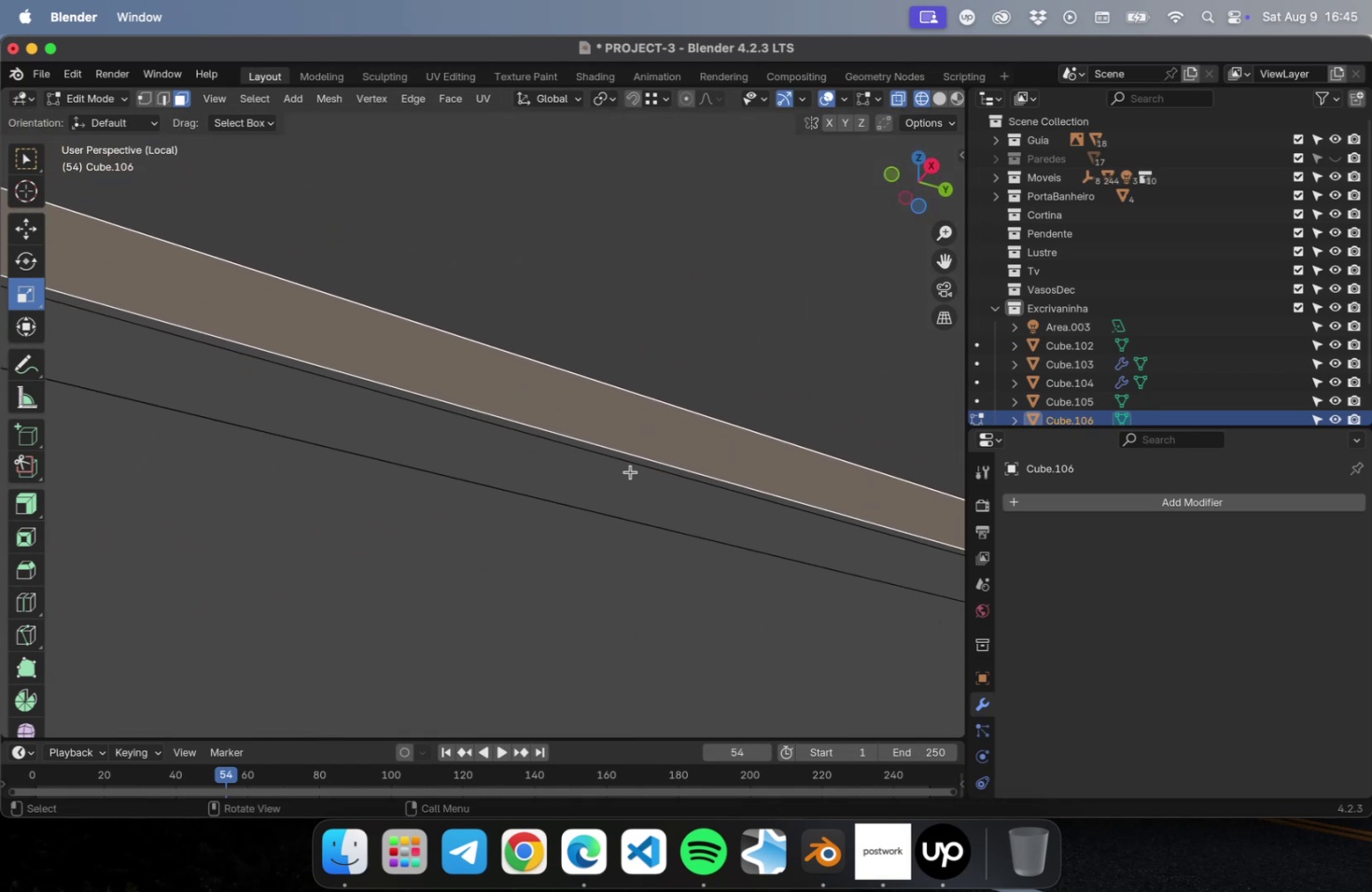 
left_click([630, 472])
 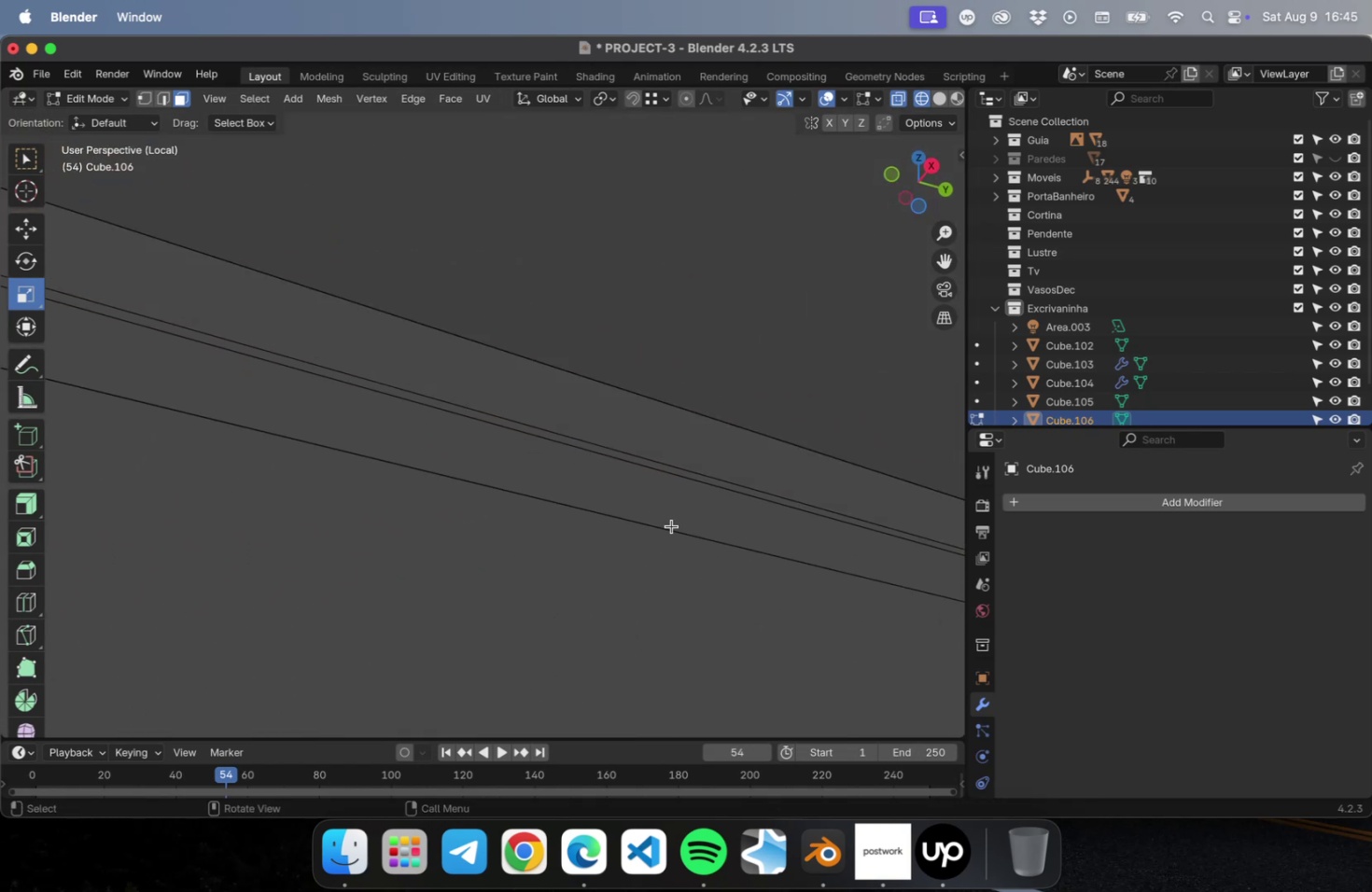 
scroll: coordinate [687, 513], scroll_direction: down, amount: 2.0
 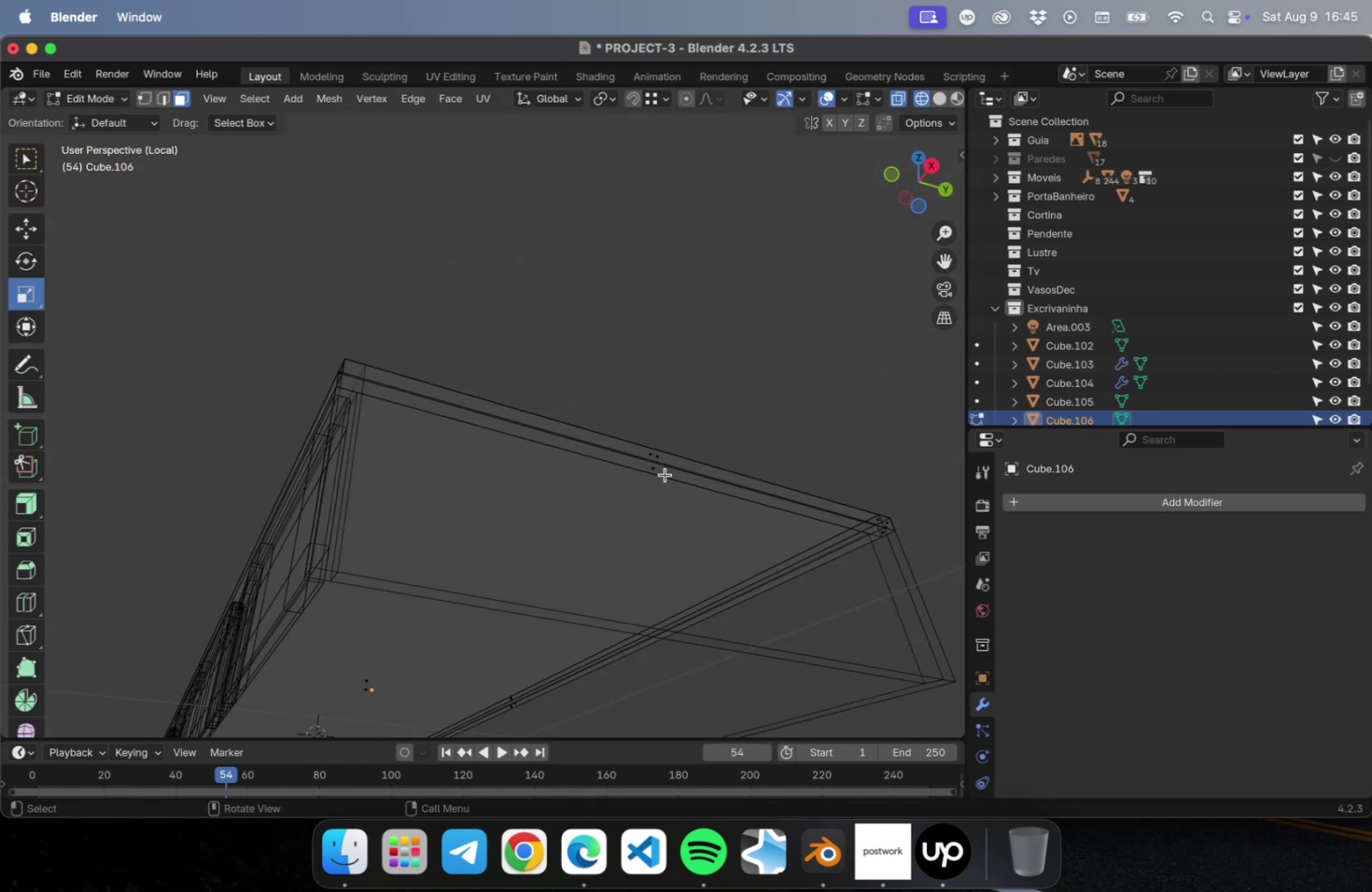 
left_click([657, 470])
 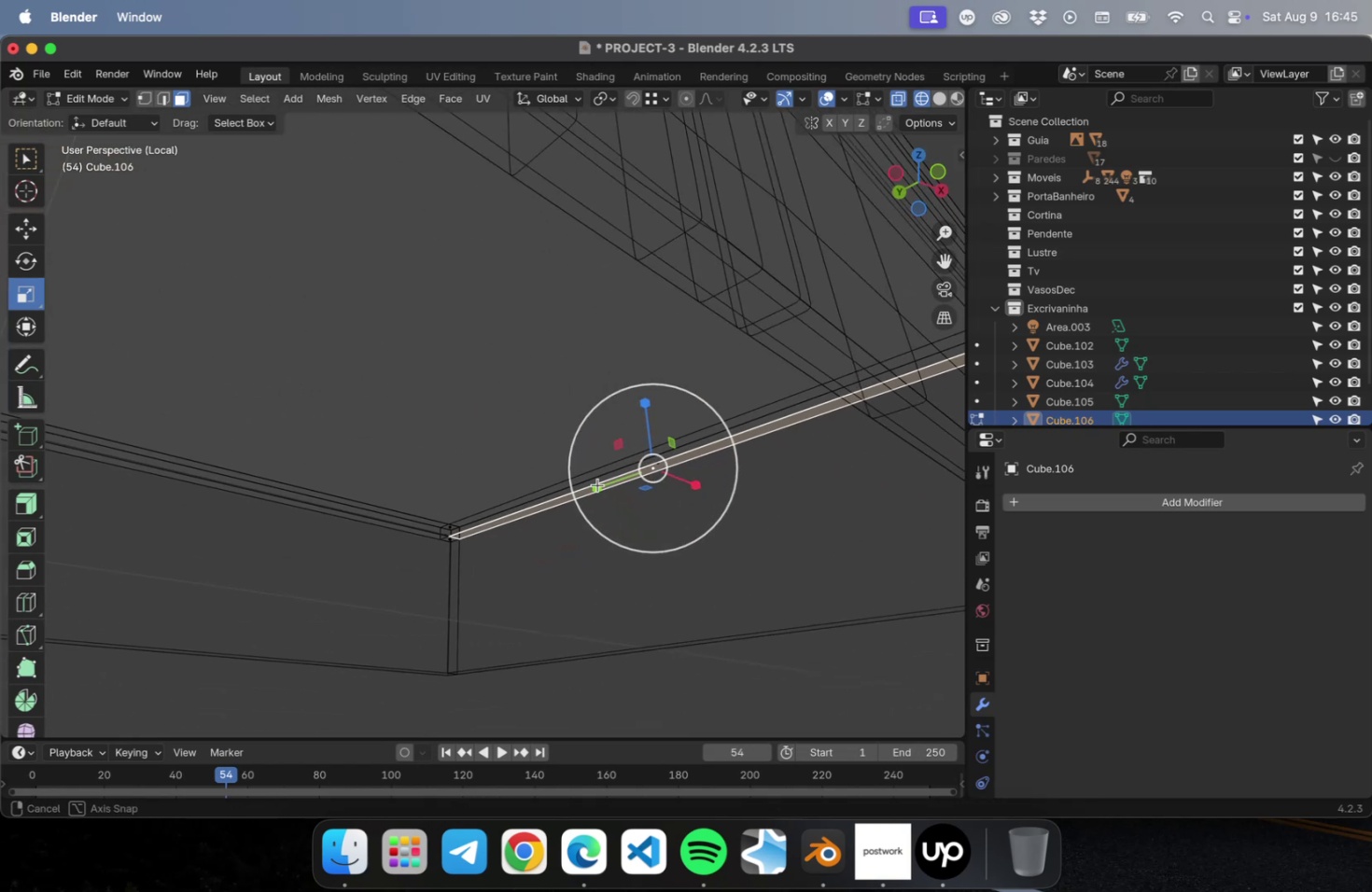 
scroll: coordinate [602, 479], scroll_direction: down, amount: 11.0
 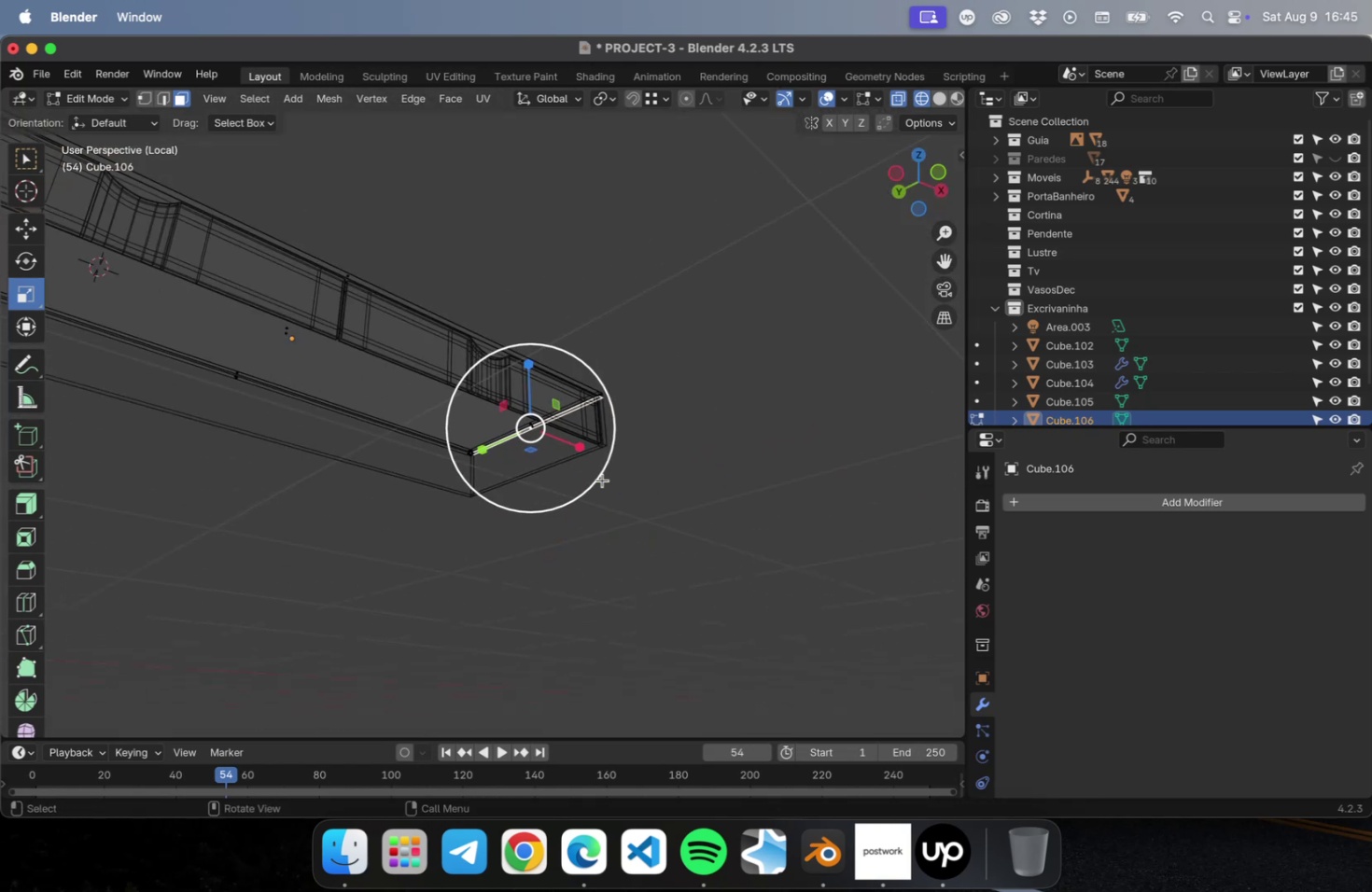 
hold_key(key=ShiftLeft, duration=0.66)
 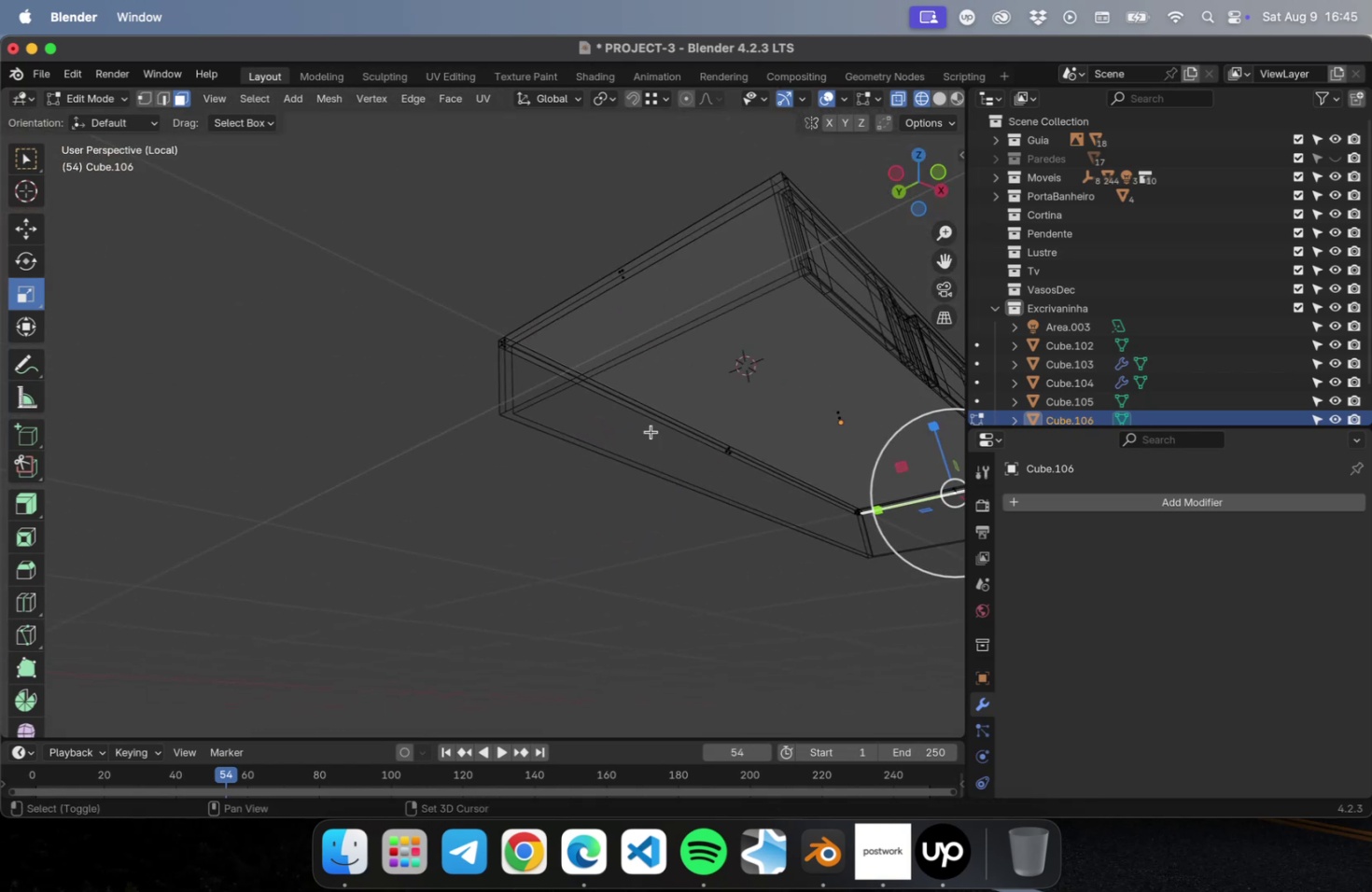 
key(Shift+ShiftLeft)
 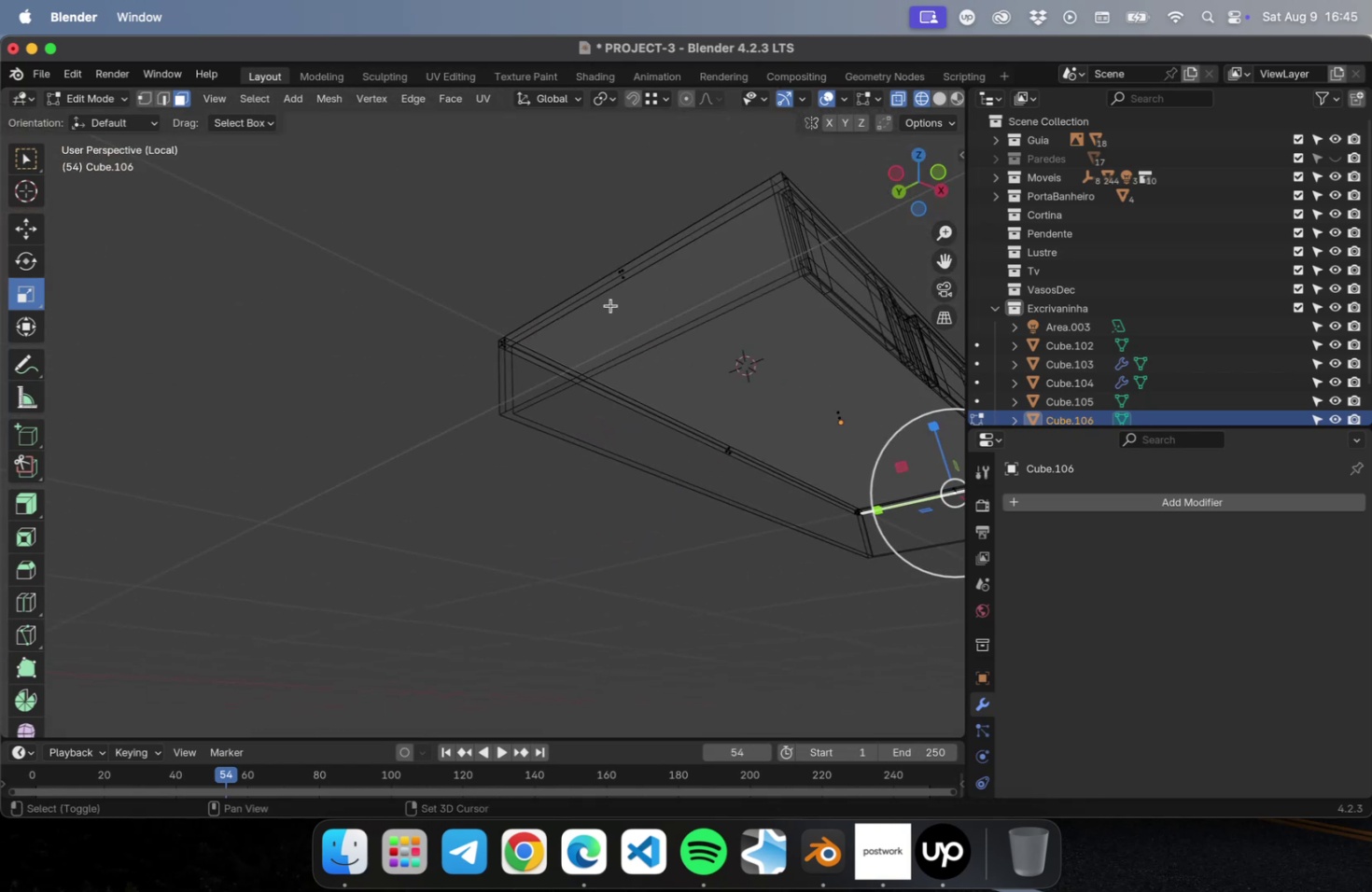 
hold_key(key=ShiftLeft, duration=0.69)
 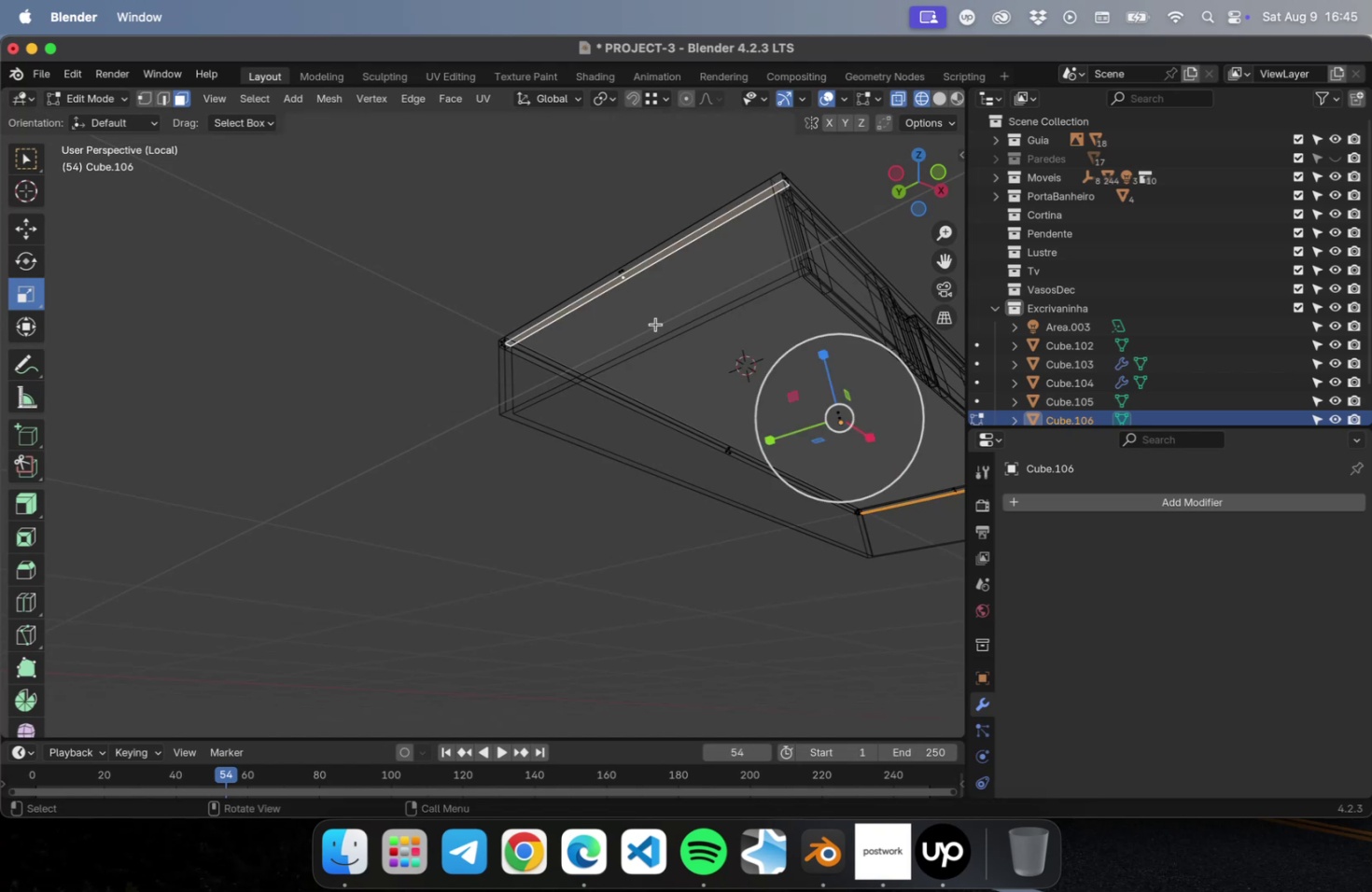 
key(NumLock)
 